 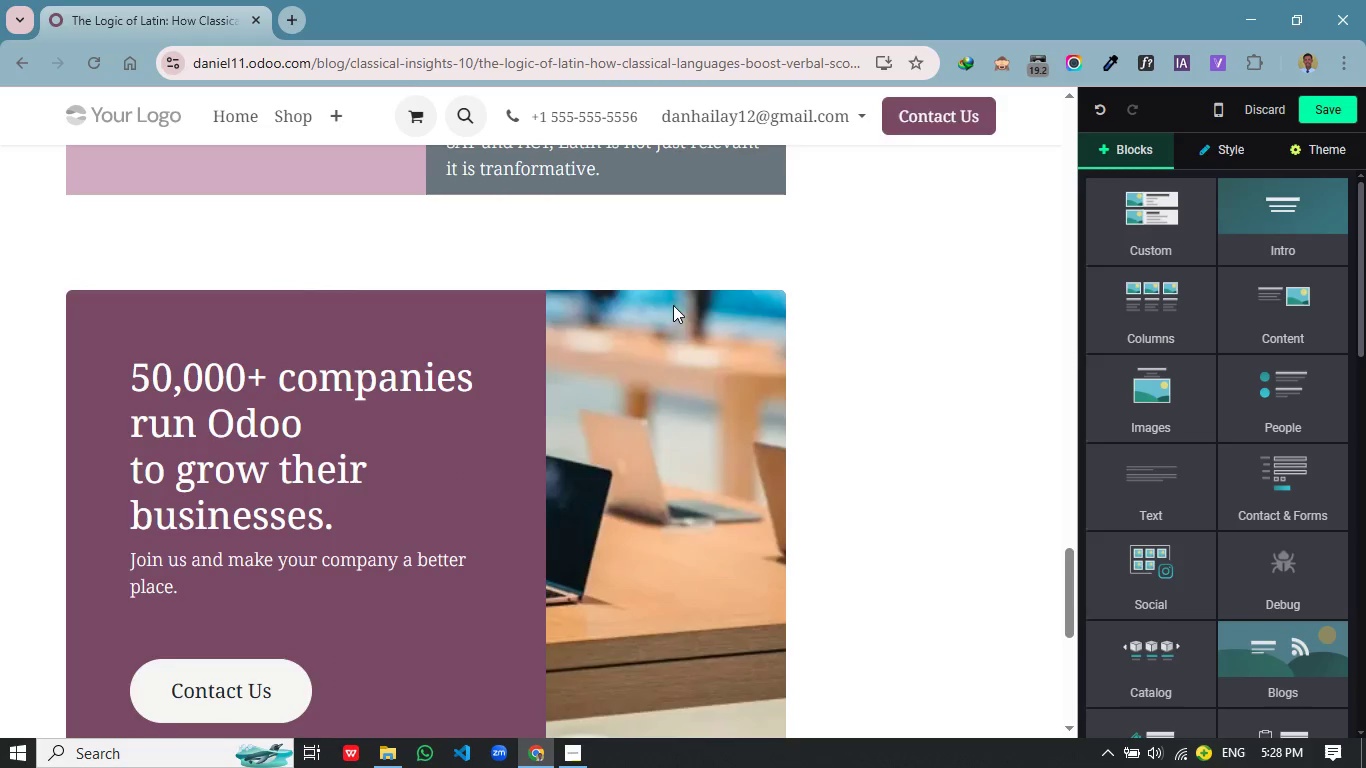 
scroll: coordinate [509, 281], scroll_direction: up, amount: 1.0
 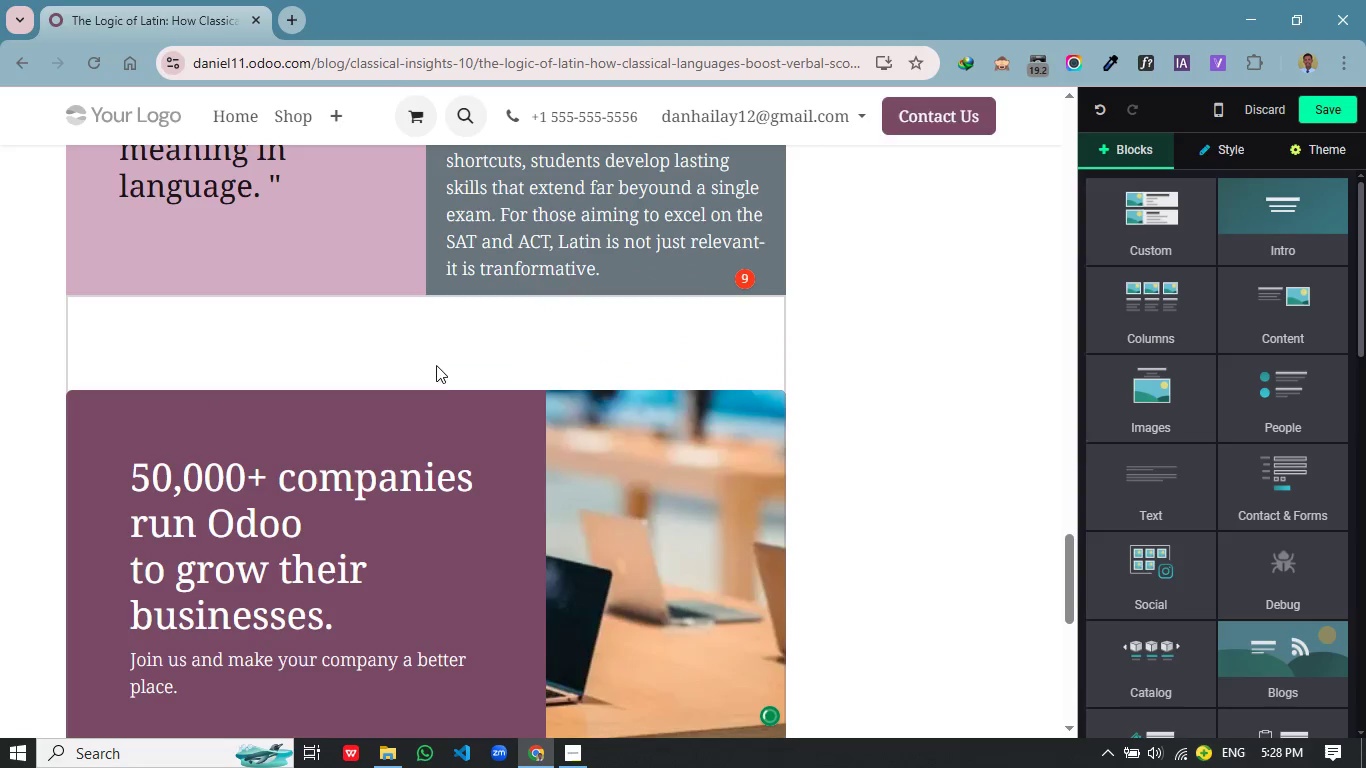 
left_click_drag(start_coordinate=[430, 375], to_coordinate=[454, 295])
 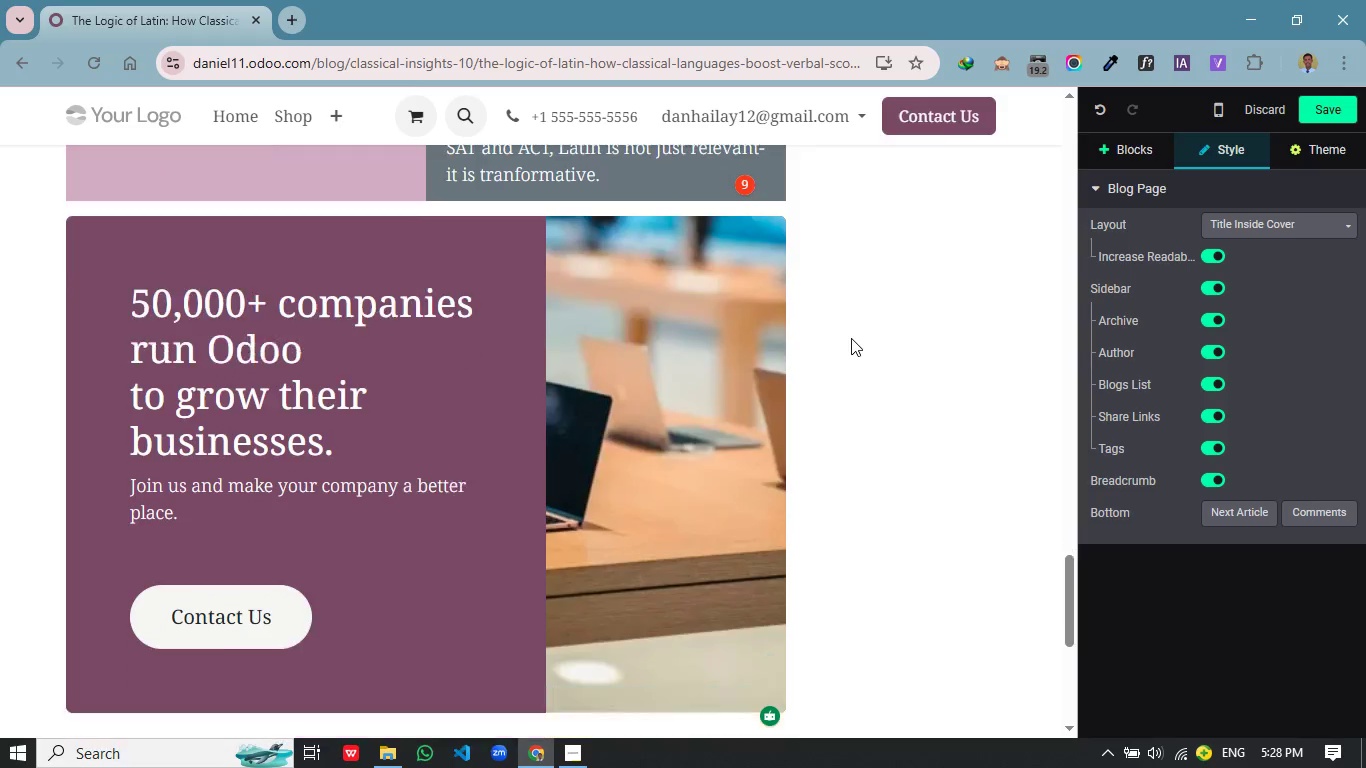 
left_click([916, 322])
 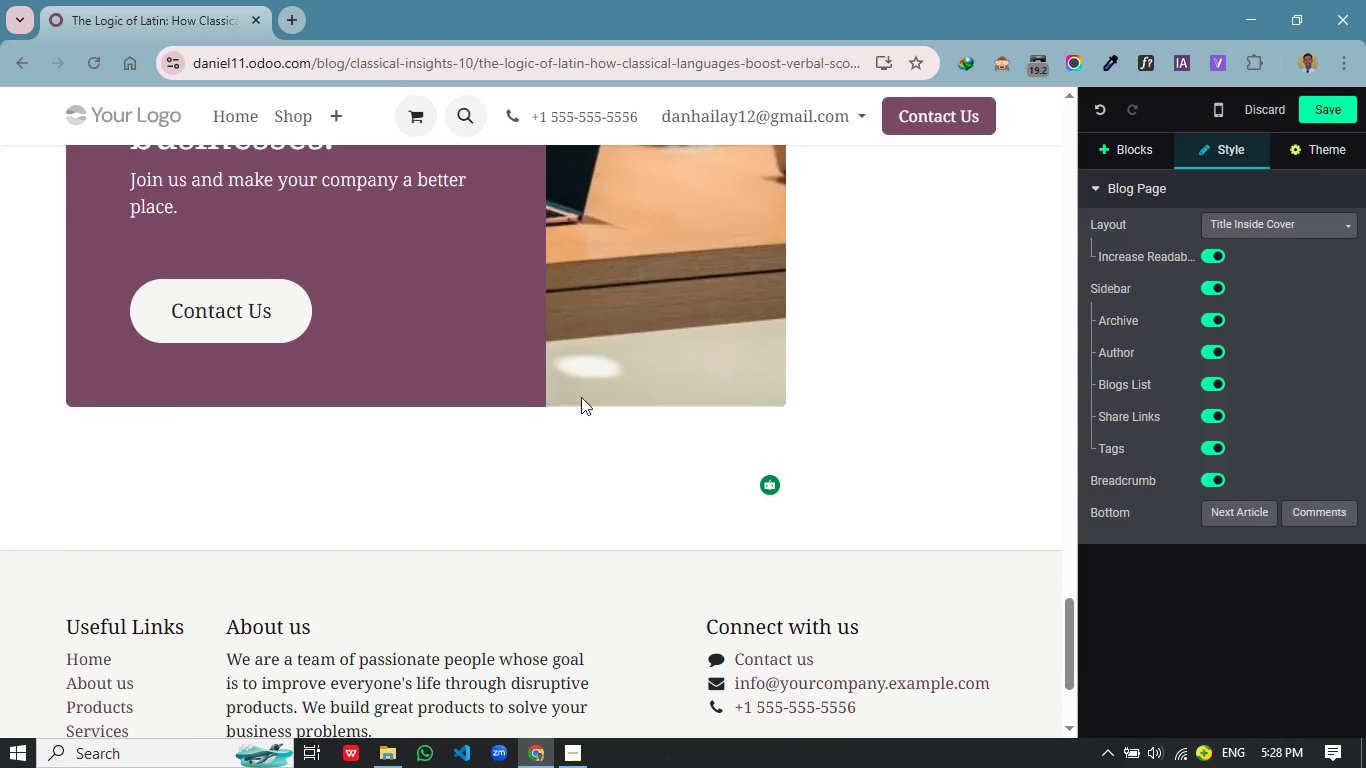 
left_click([441, 454])
 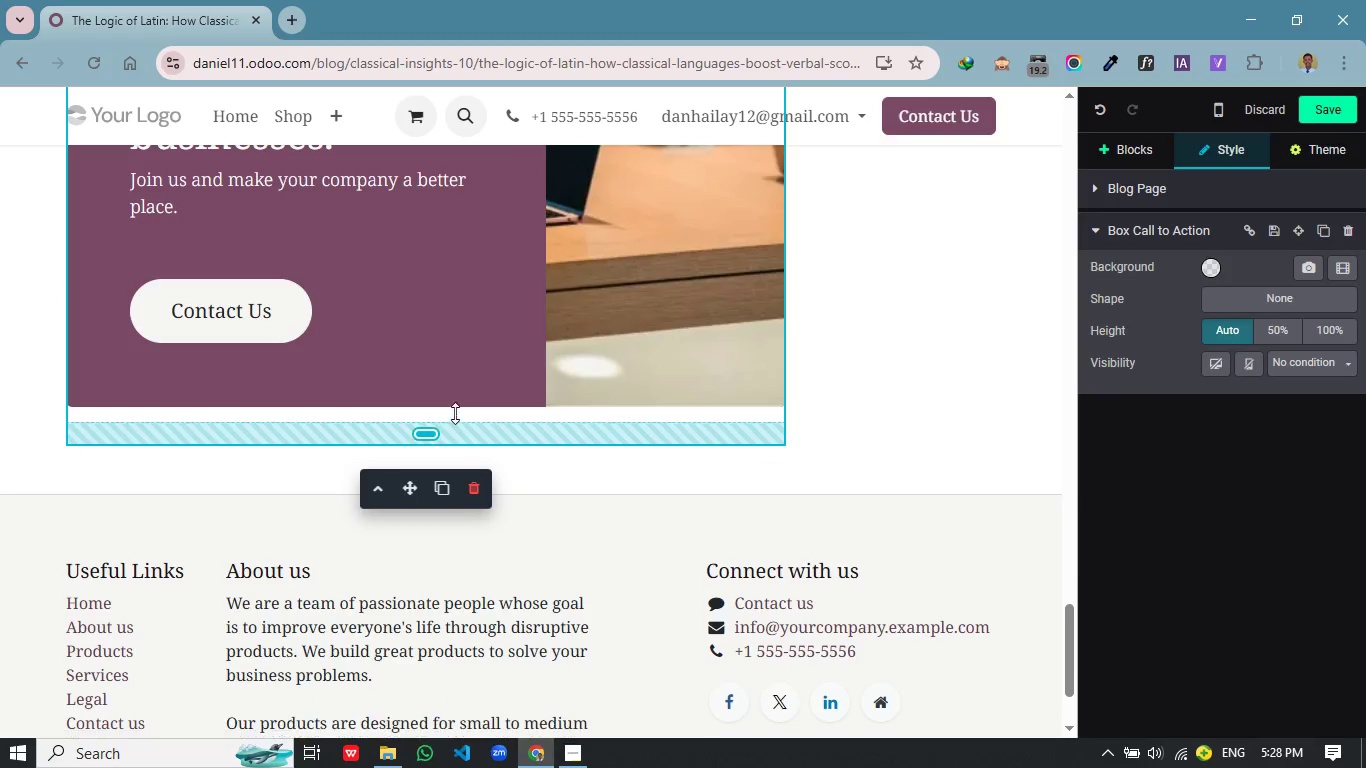 
scroll: coordinate [851, 338], scroll_direction: down, amount: 3.0
 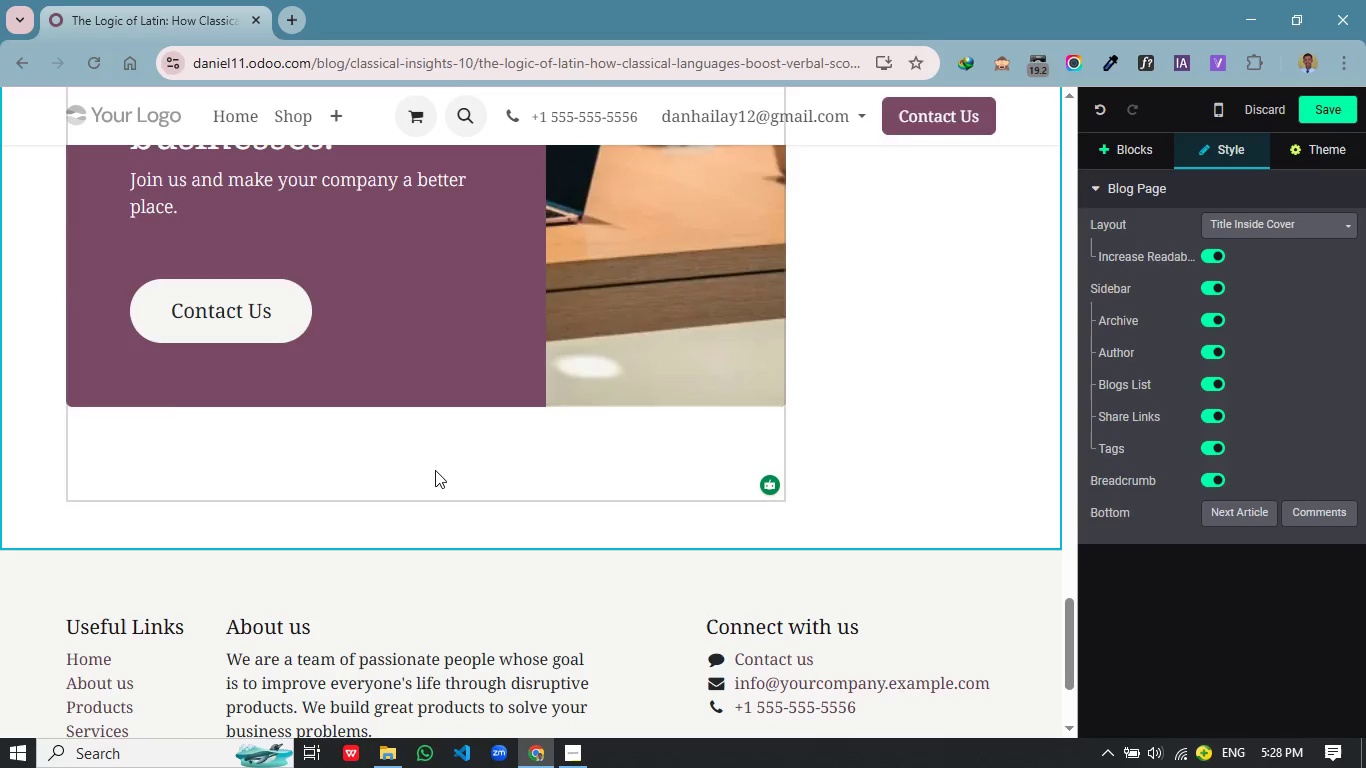 
left_click_drag(start_coordinate=[456, 480], to_coordinate=[461, 406])
 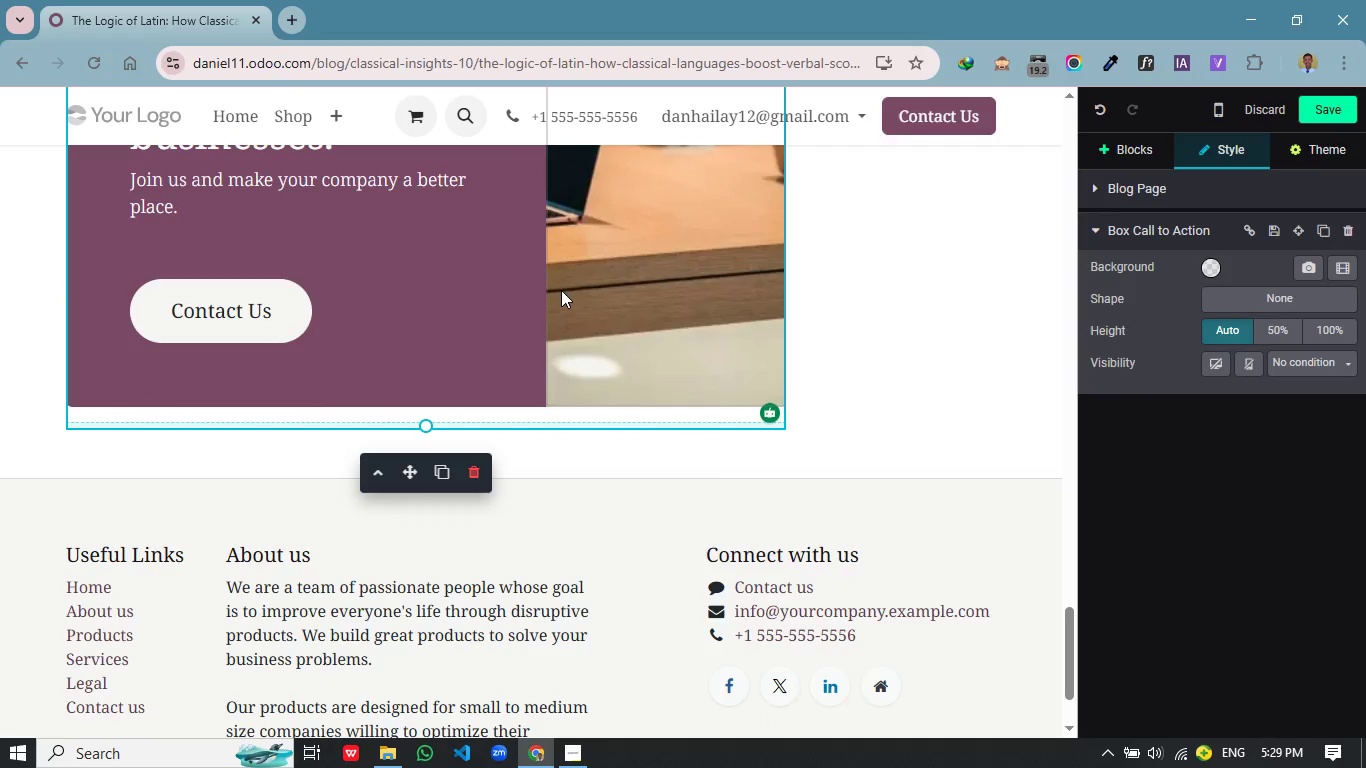 
wait(8.53)
 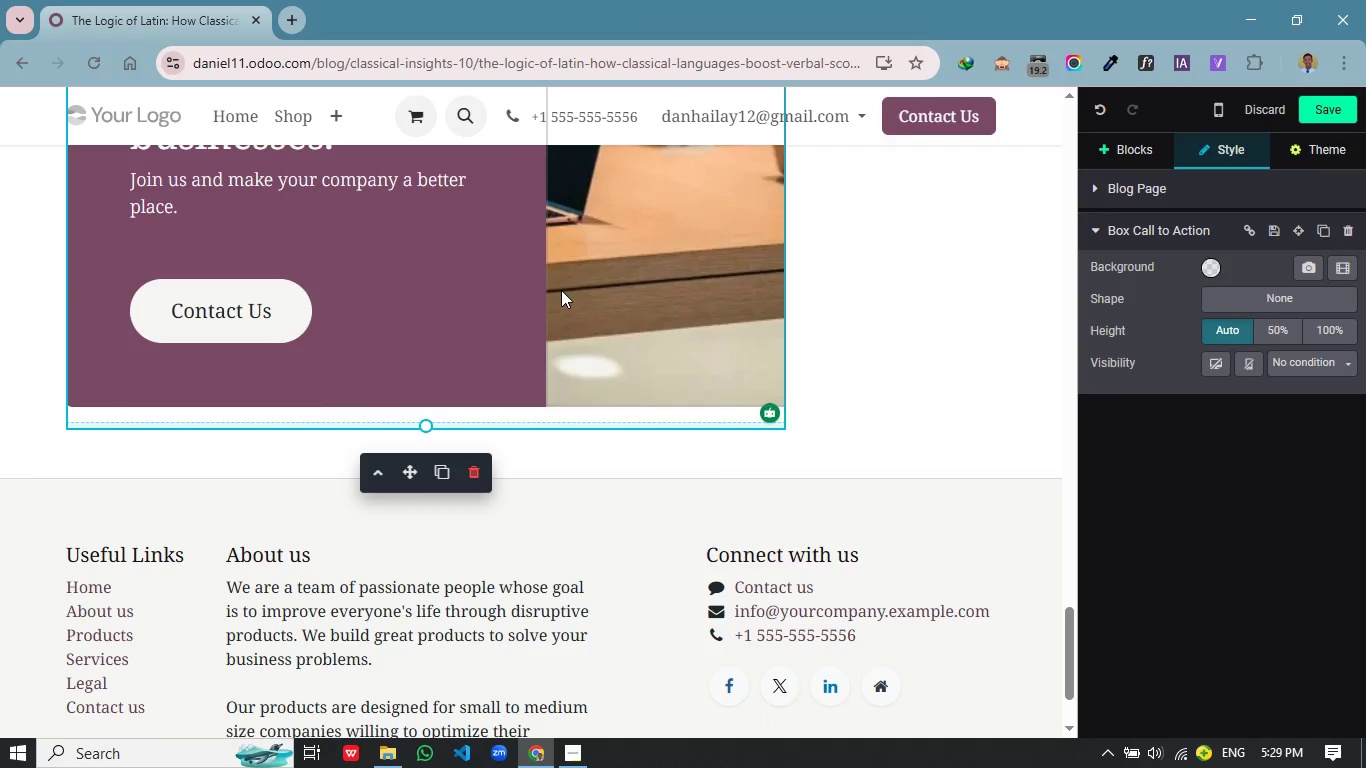 
left_click_drag(start_coordinate=[435, 425], to_coordinate=[437, 401])
 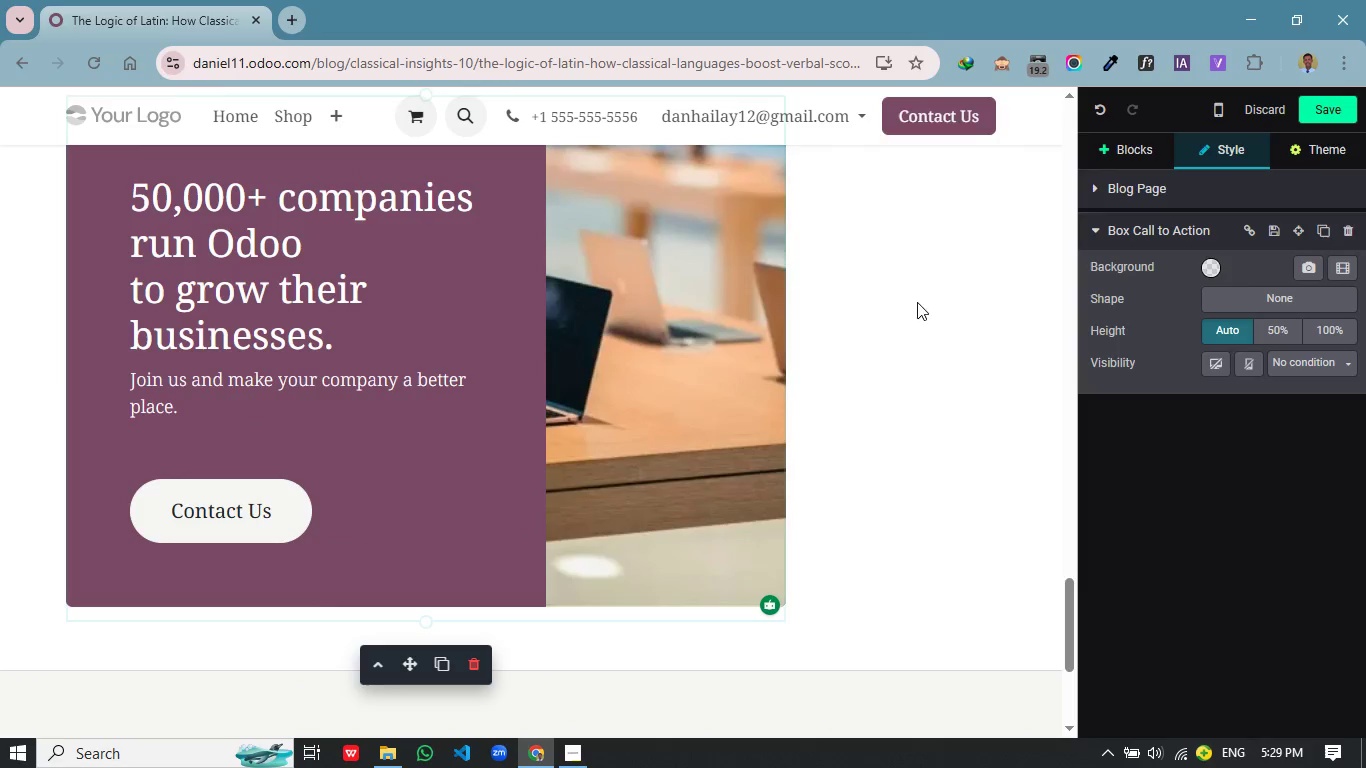 
scroll: coordinate [311, 326], scroll_direction: up, amount: 2.0
 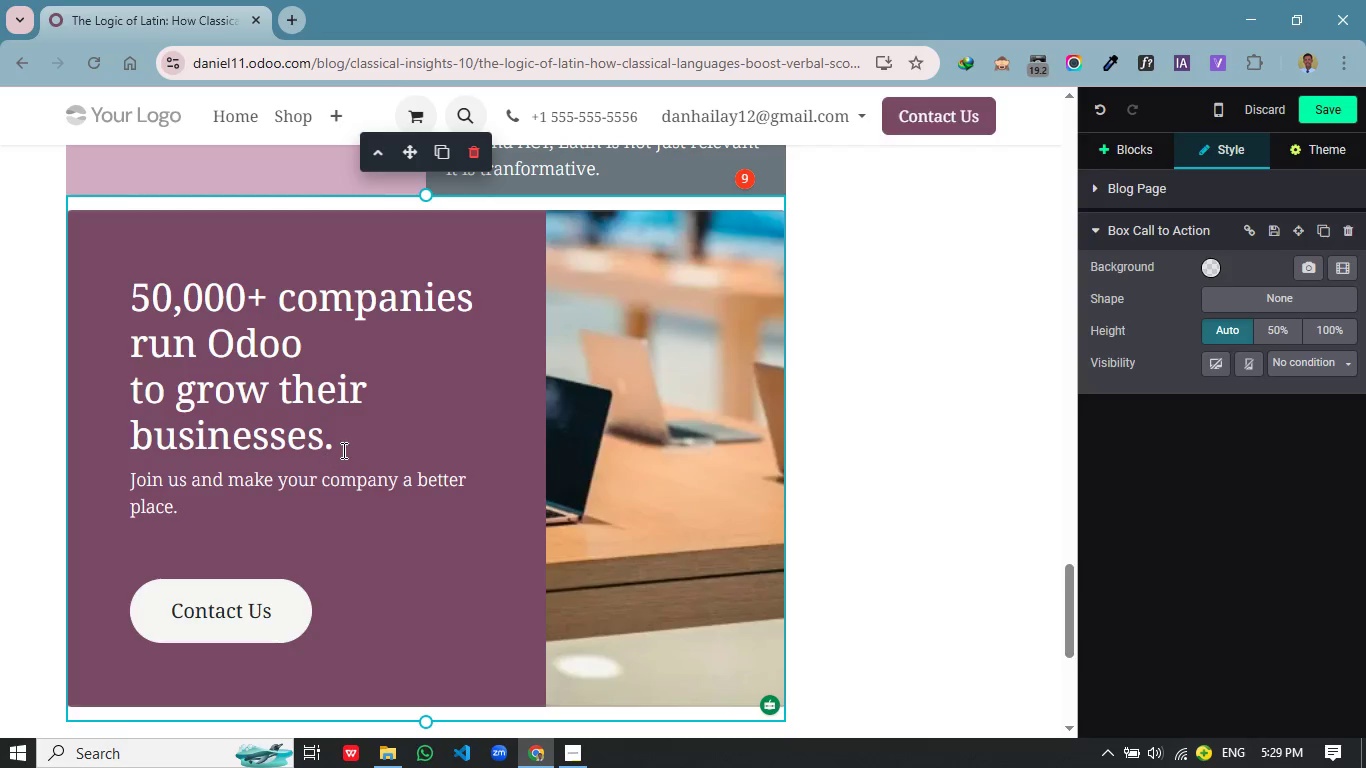 
left_click_drag(start_coordinate=[342, 444], to_coordinate=[126, 308])
 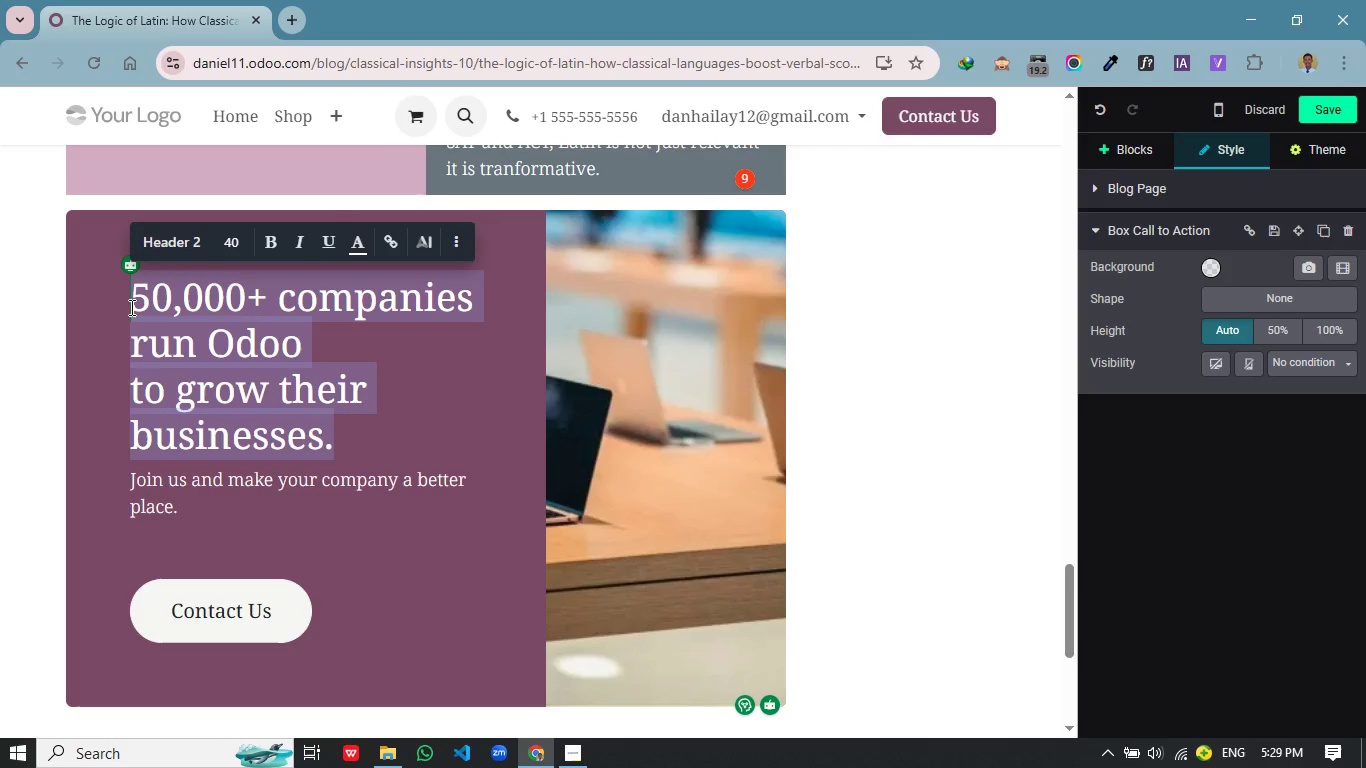 
type(Be)
 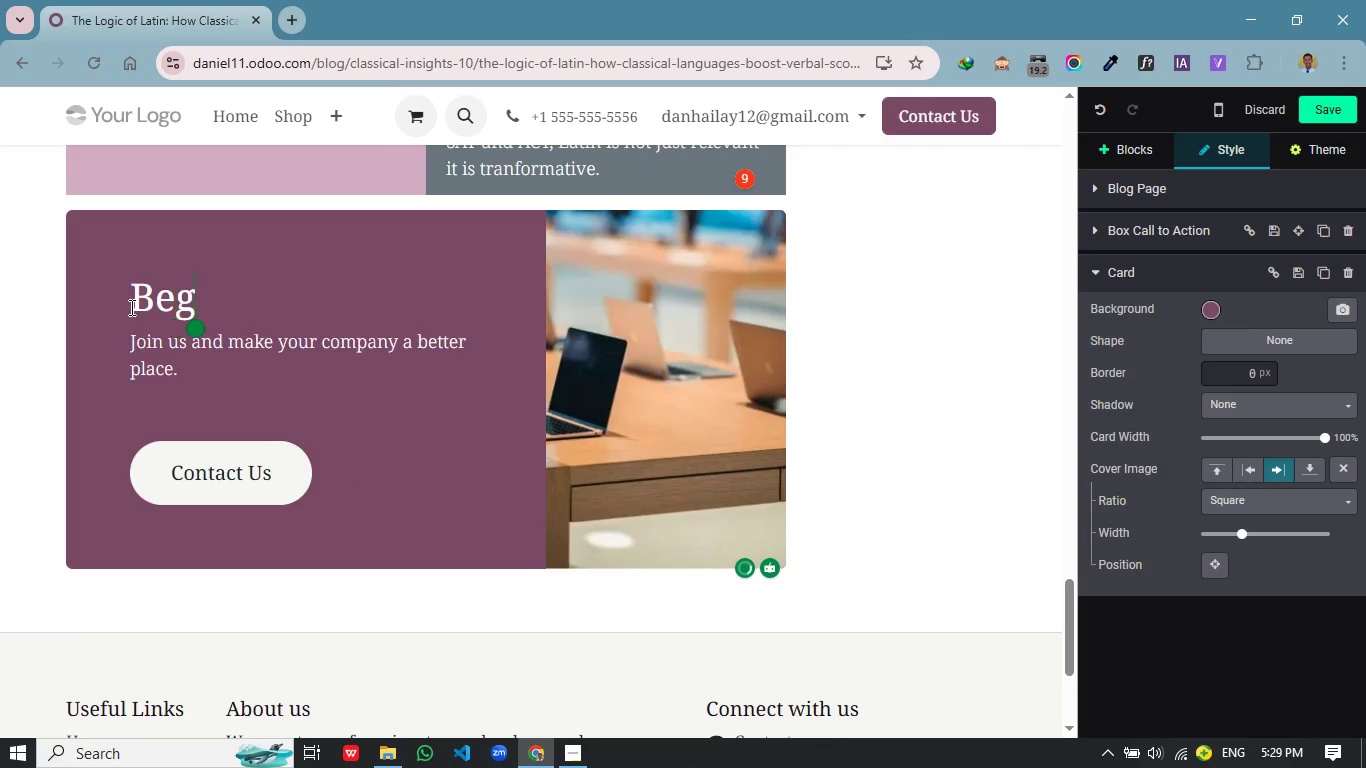 
type(gin Your Latin Journey )
 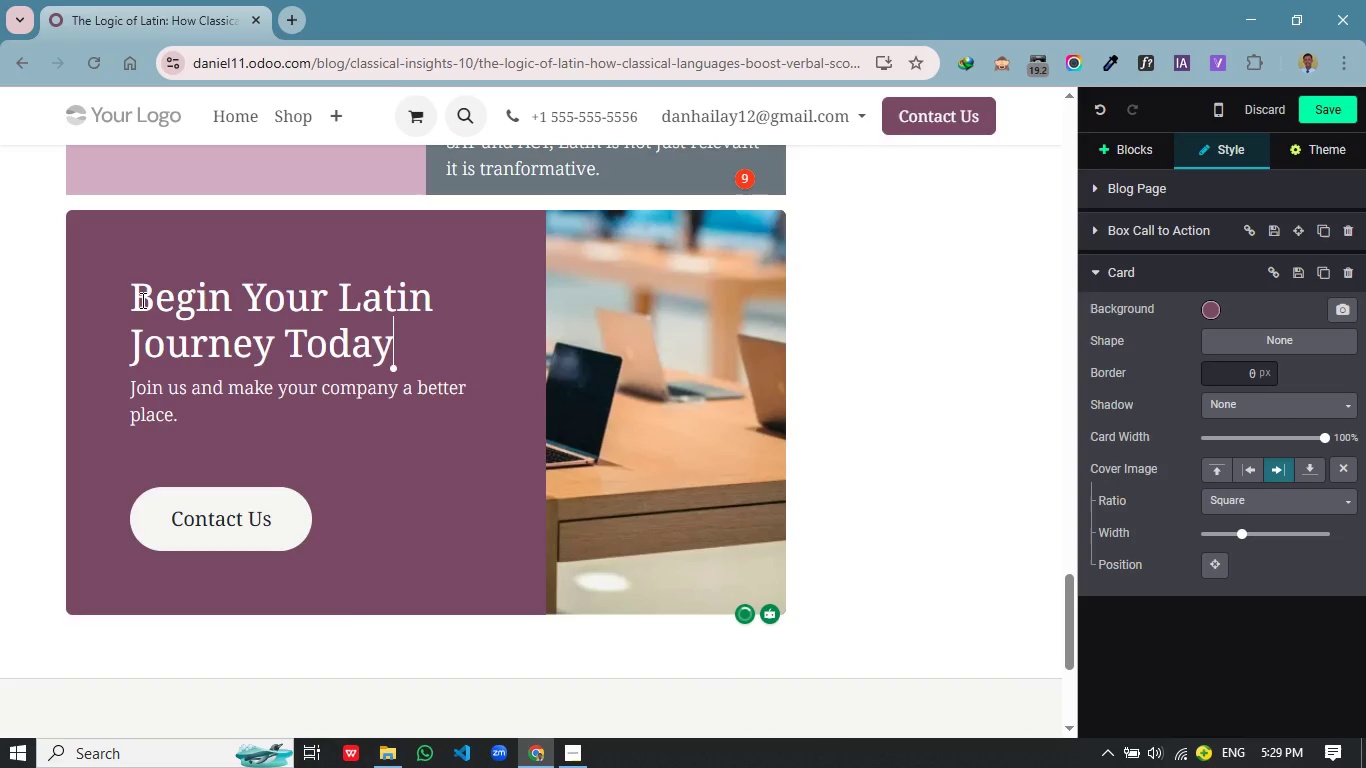 
 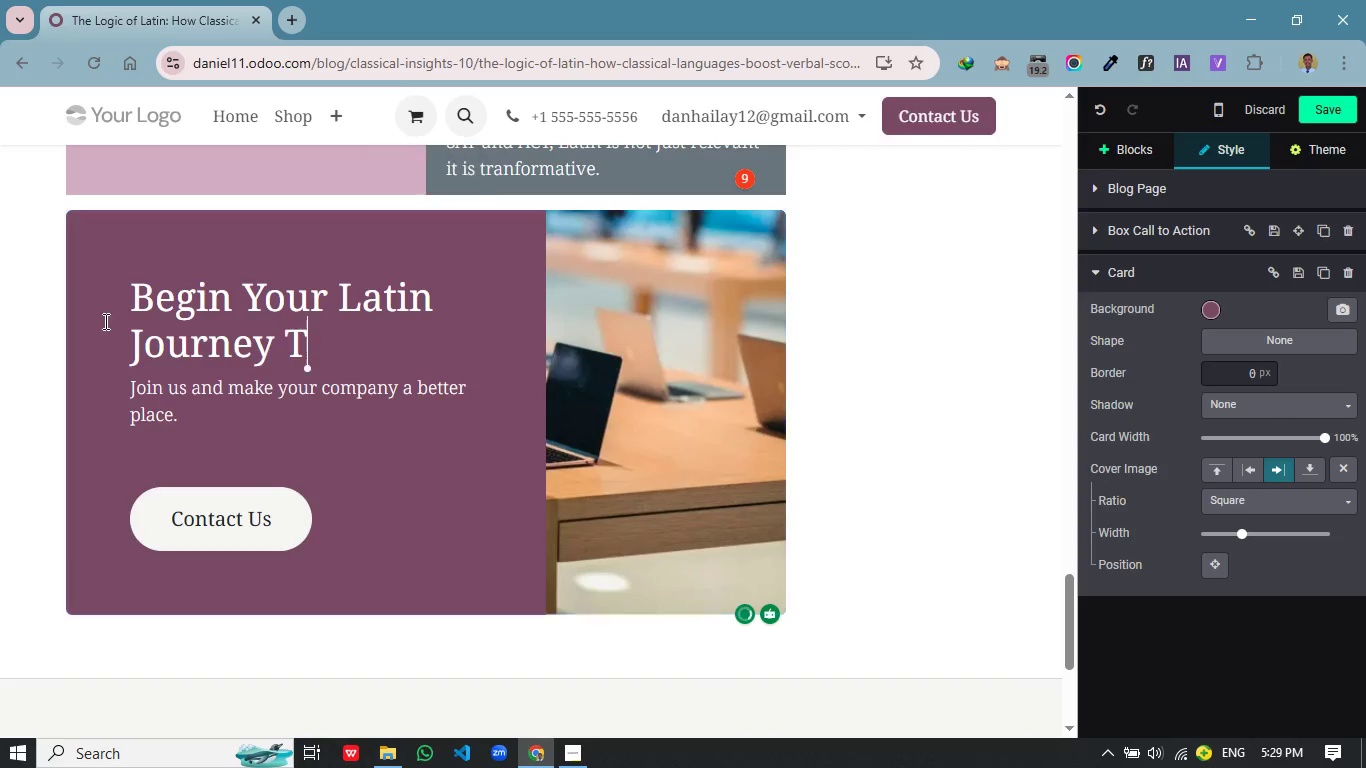 
type(Today)
 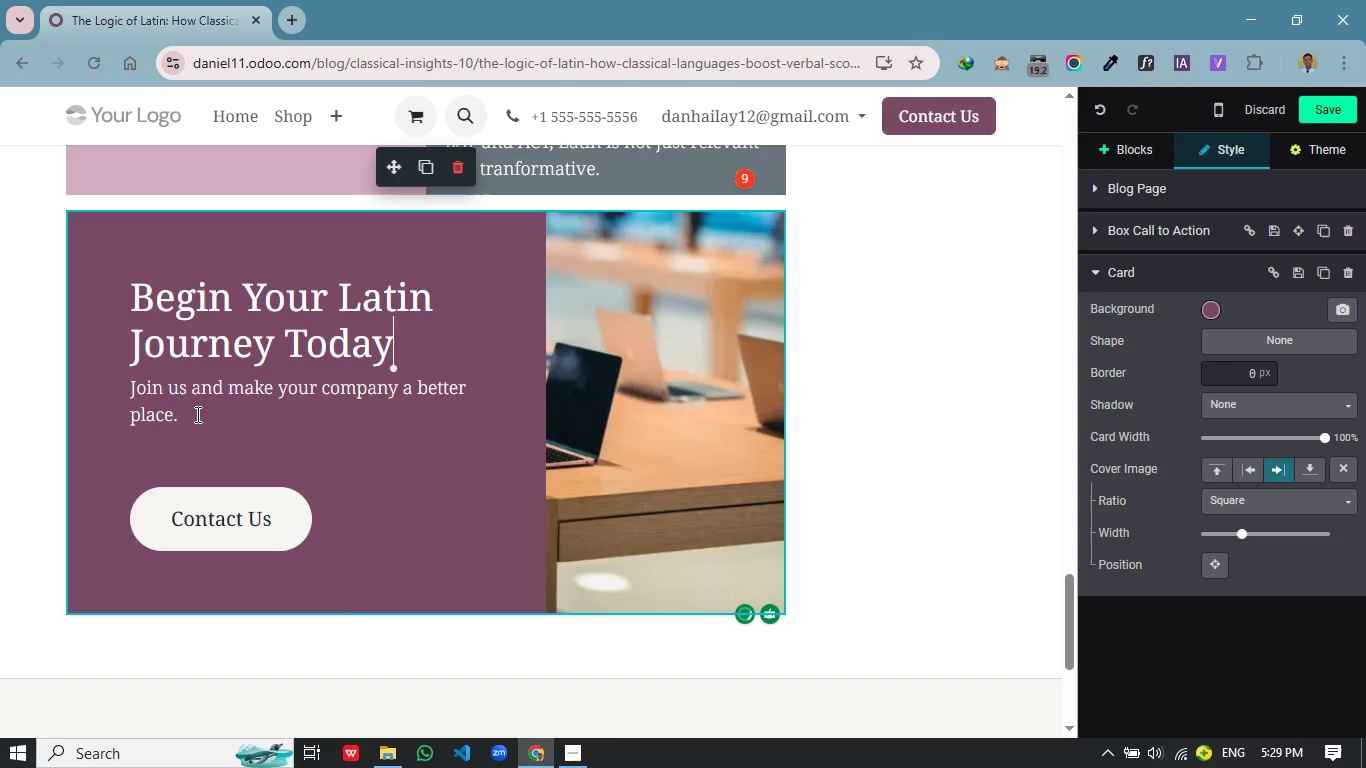 
left_click_drag(start_coordinate=[196, 414], to_coordinate=[130, 391])
 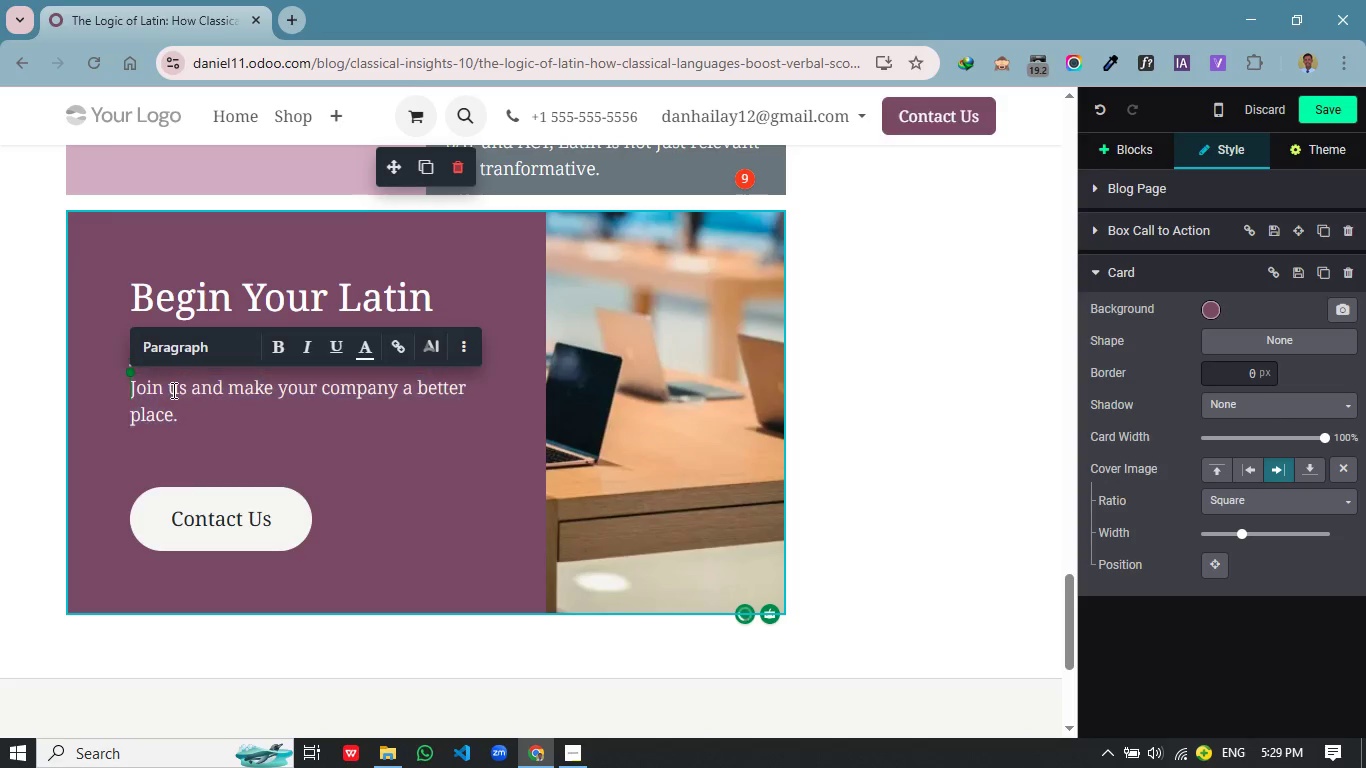 
left_click([217, 406])
 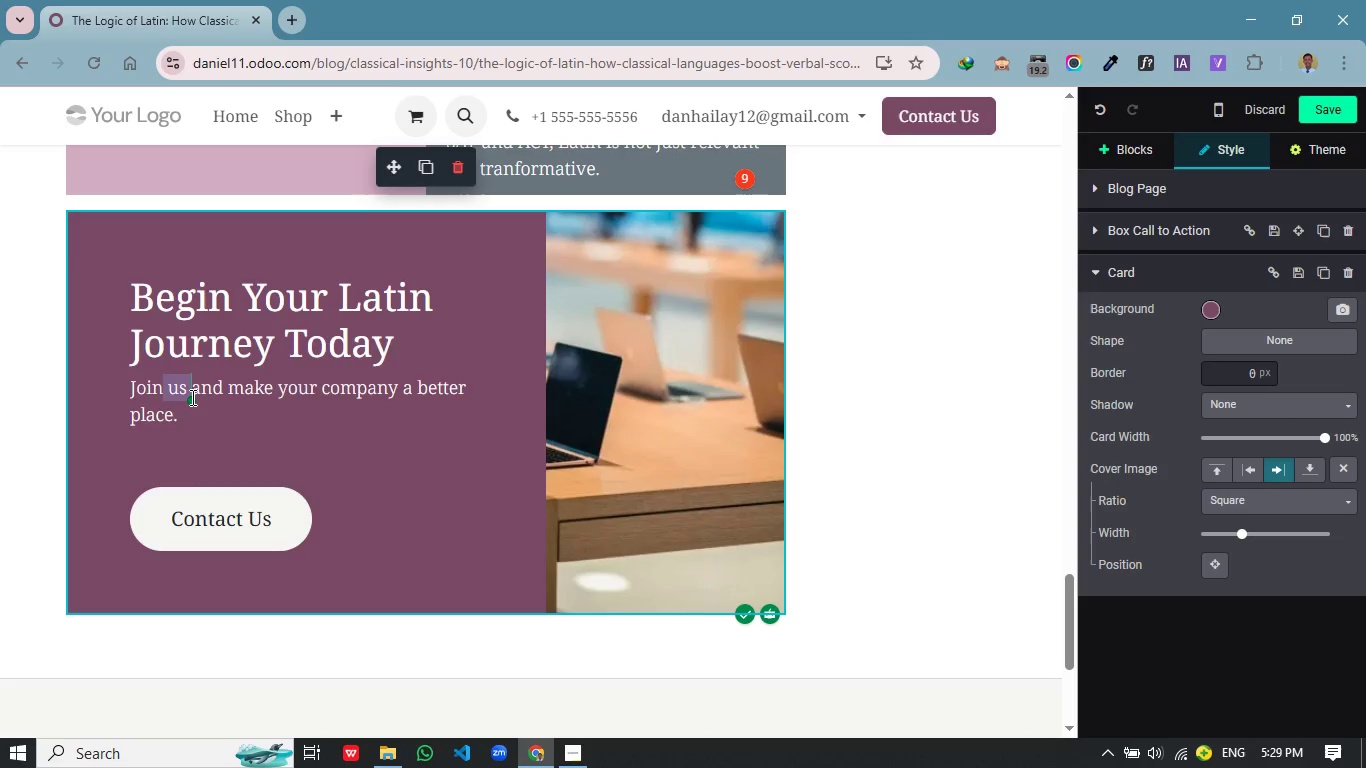 
left_click_drag(start_coordinate=[165, 388], to_coordinate=[189, 411])
 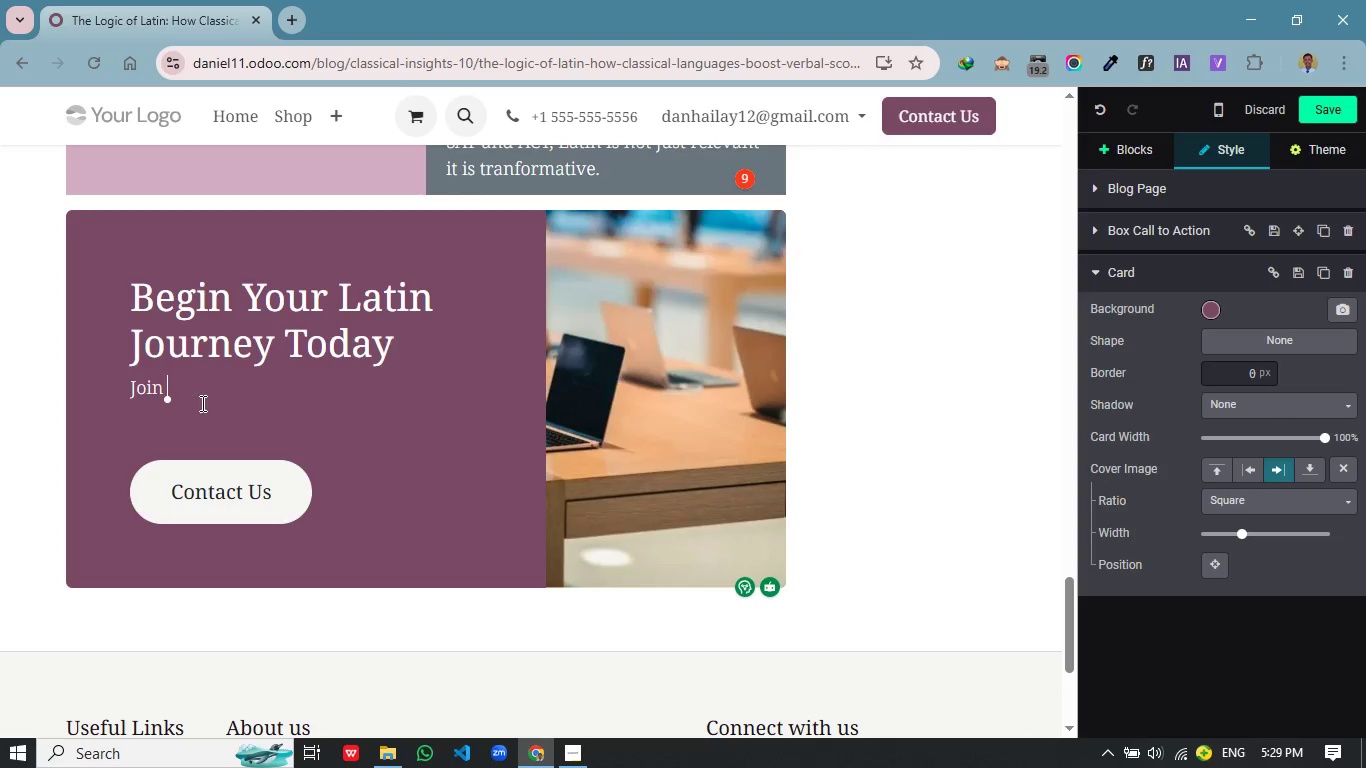 
type( Lyceum Institute an develop the language mastery that driver)
key(Backspace)
type(s real academic achievement.)
 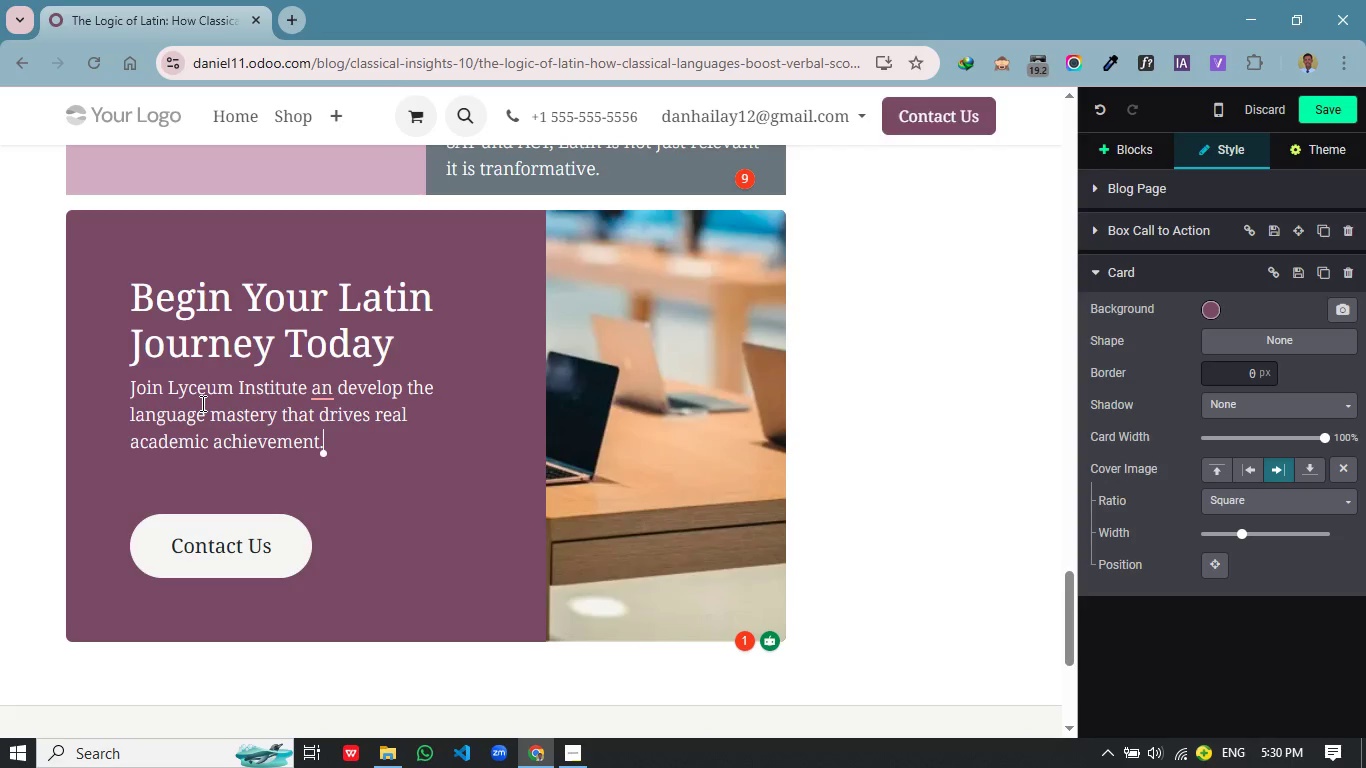 
wait(15.44)
 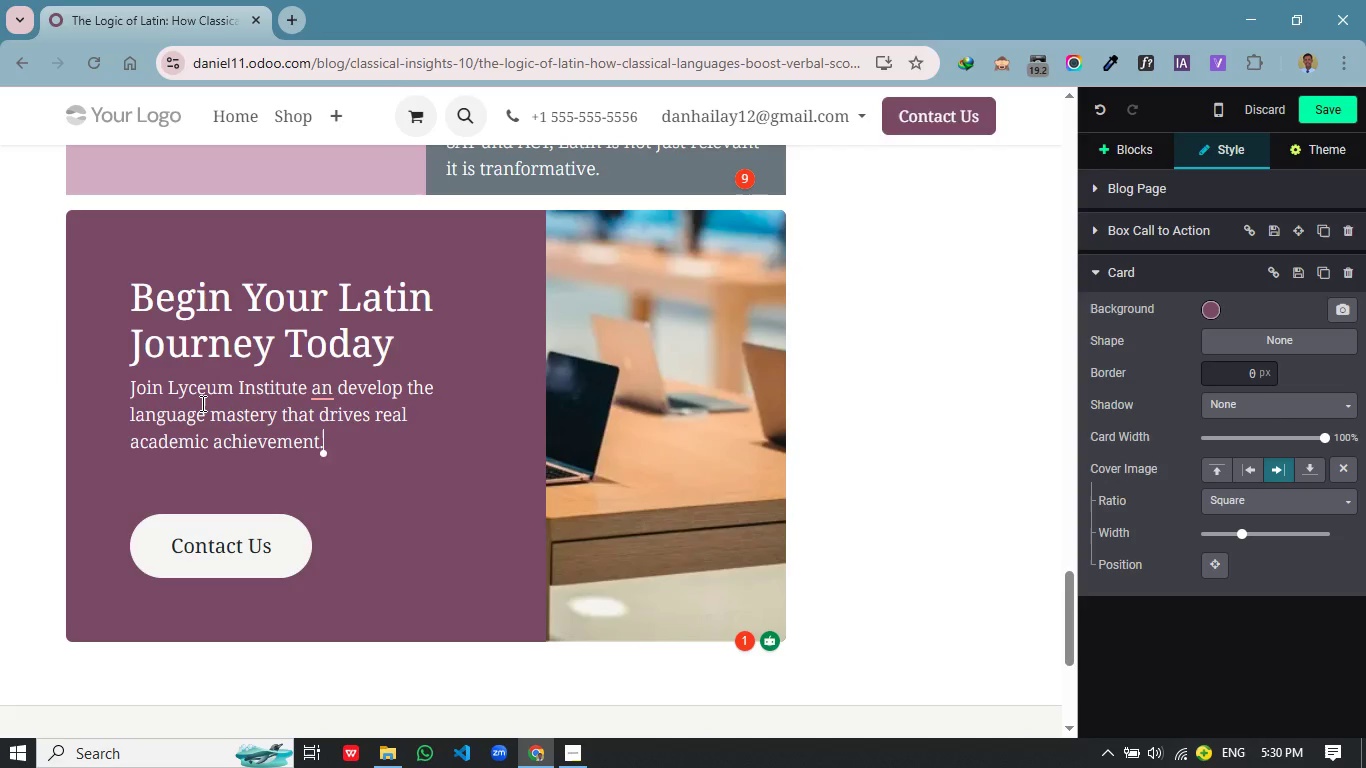 
left_click([339, 450])
 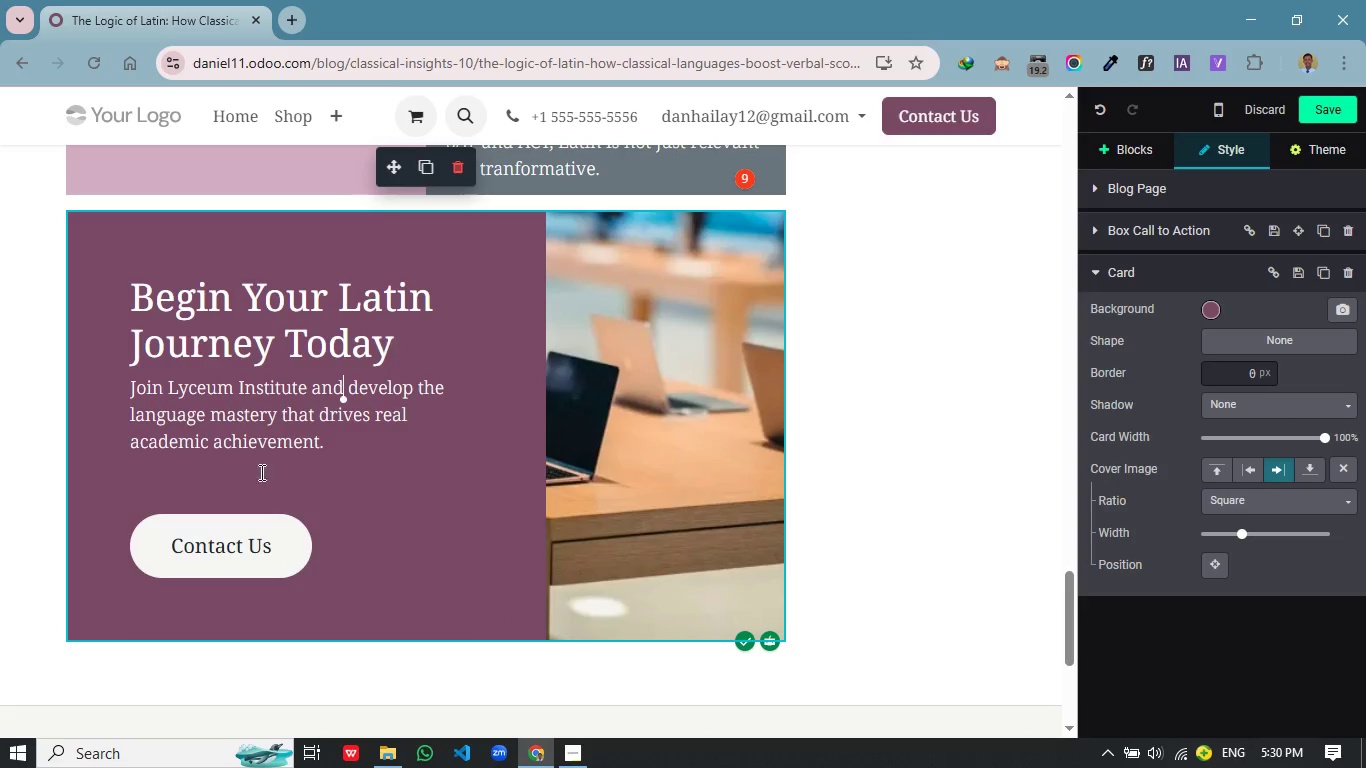 
wait(5.49)
 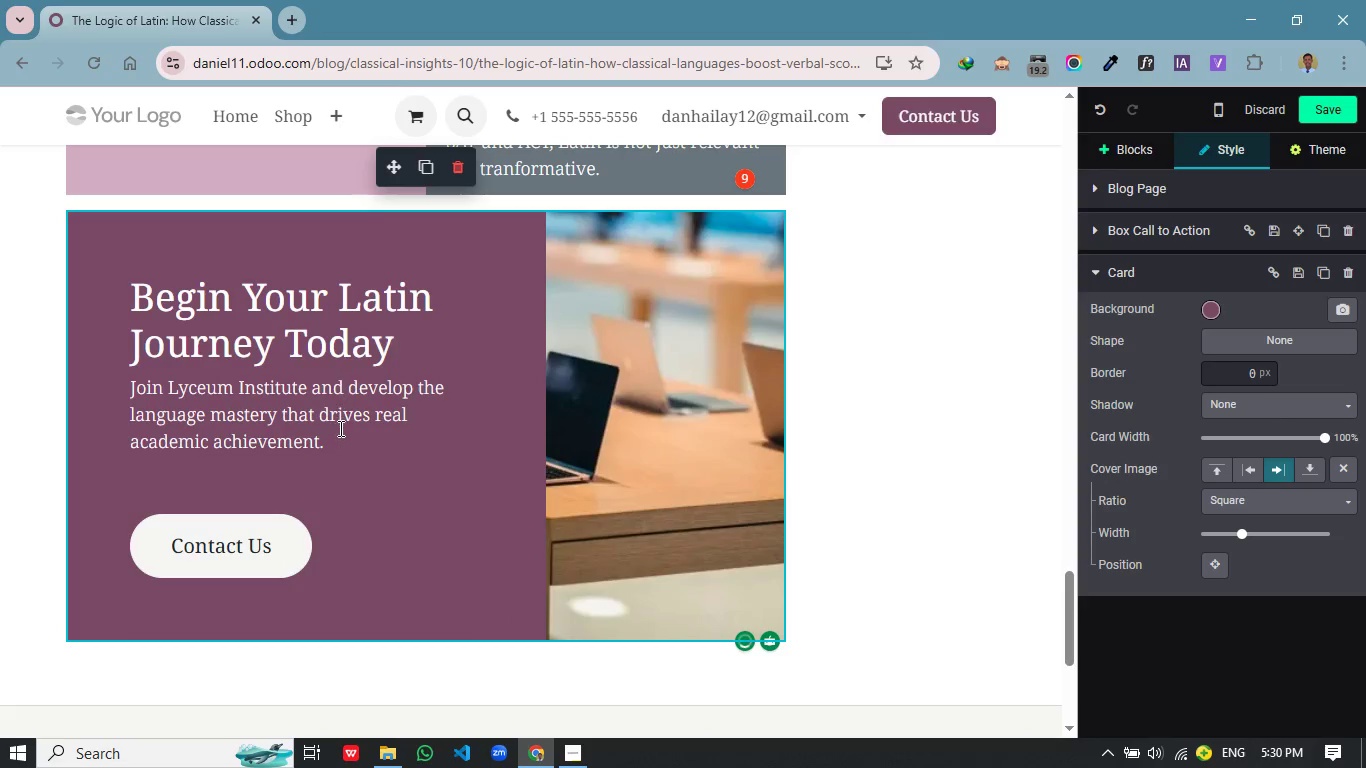 
left_click([259, 533])
 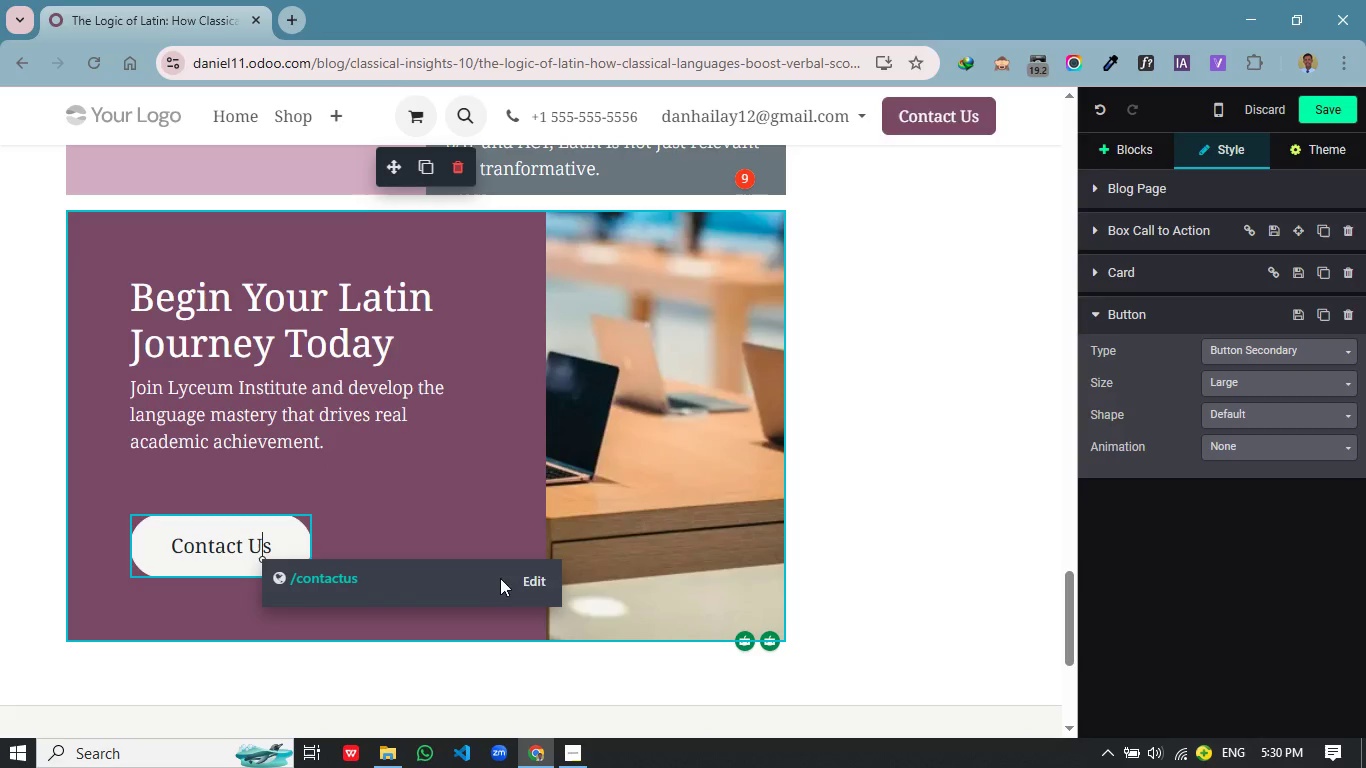 
mouse_move([533, 578])
 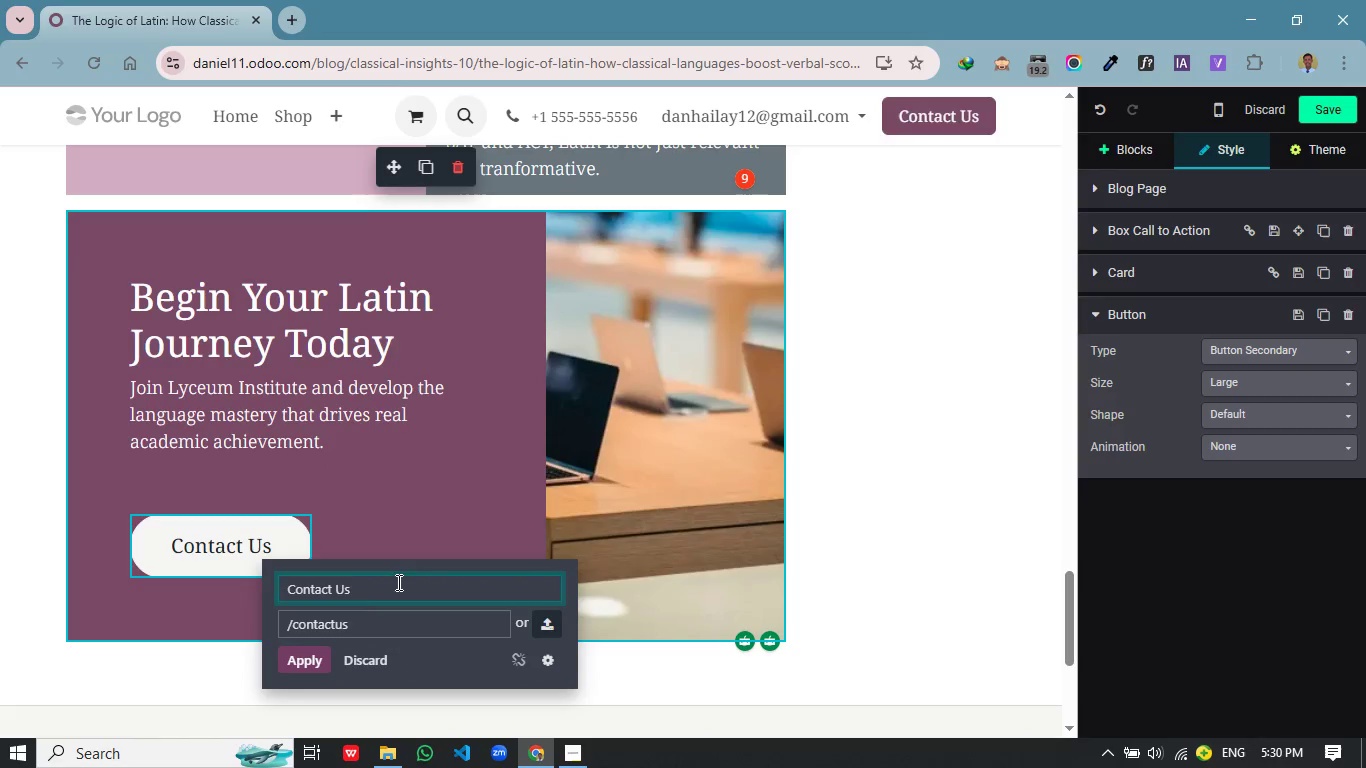 
left_click([539, 578])
 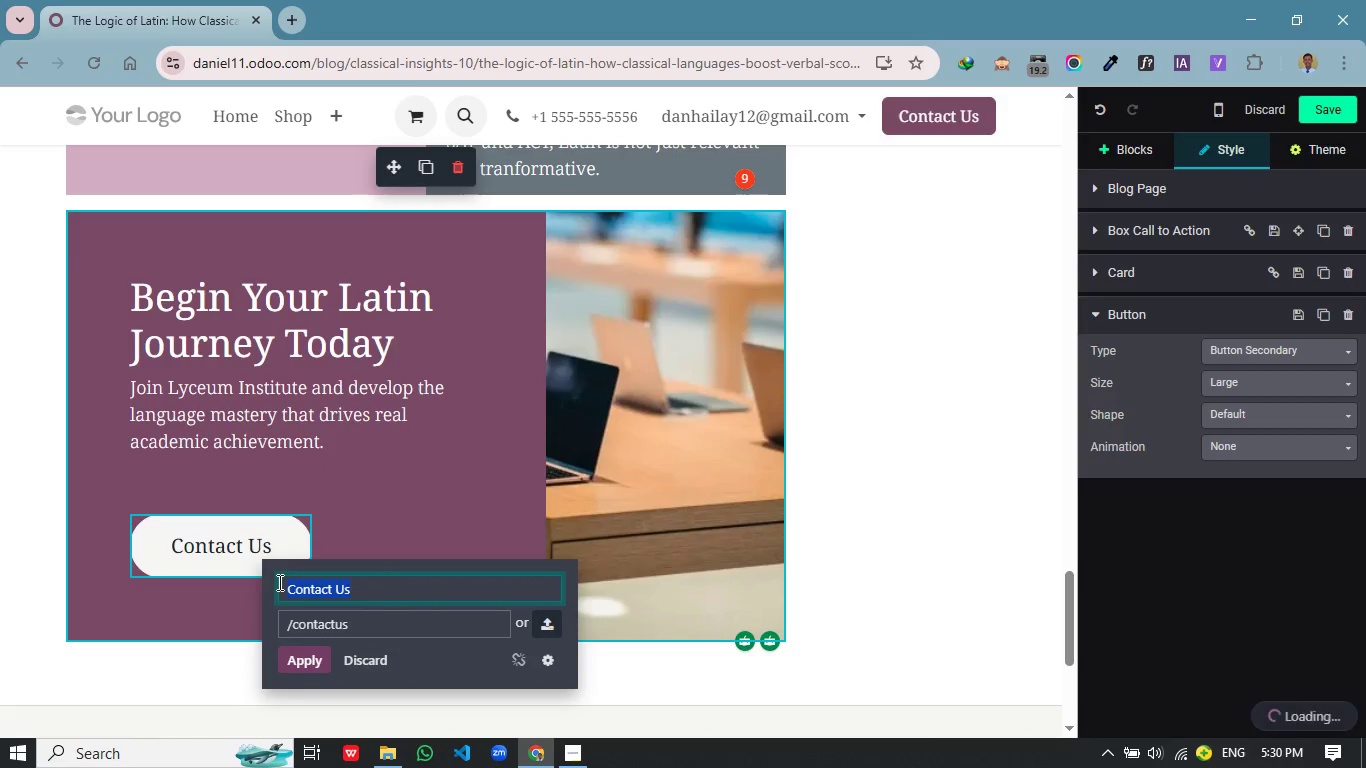 
left_click_drag(start_coordinate=[380, 588], to_coordinate=[278, 579])
 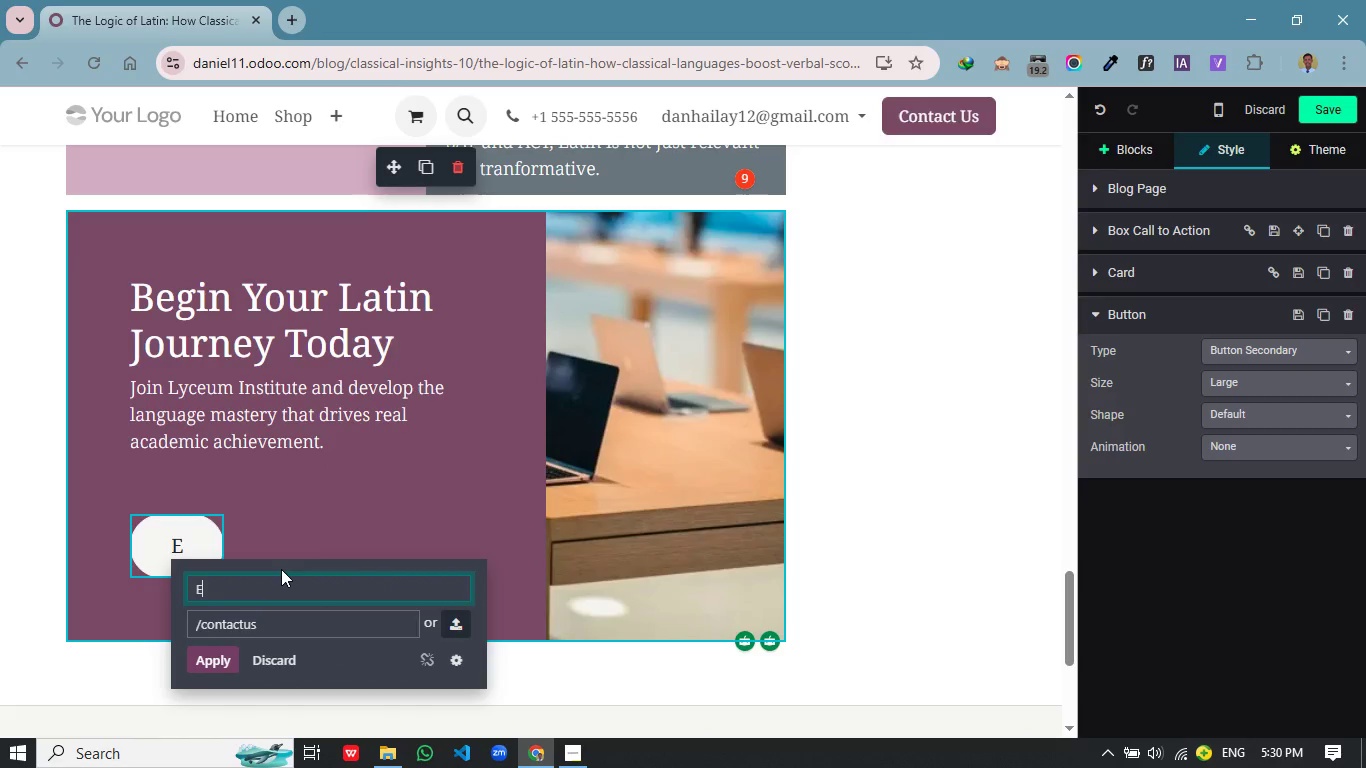 
type(Enroll Now)
 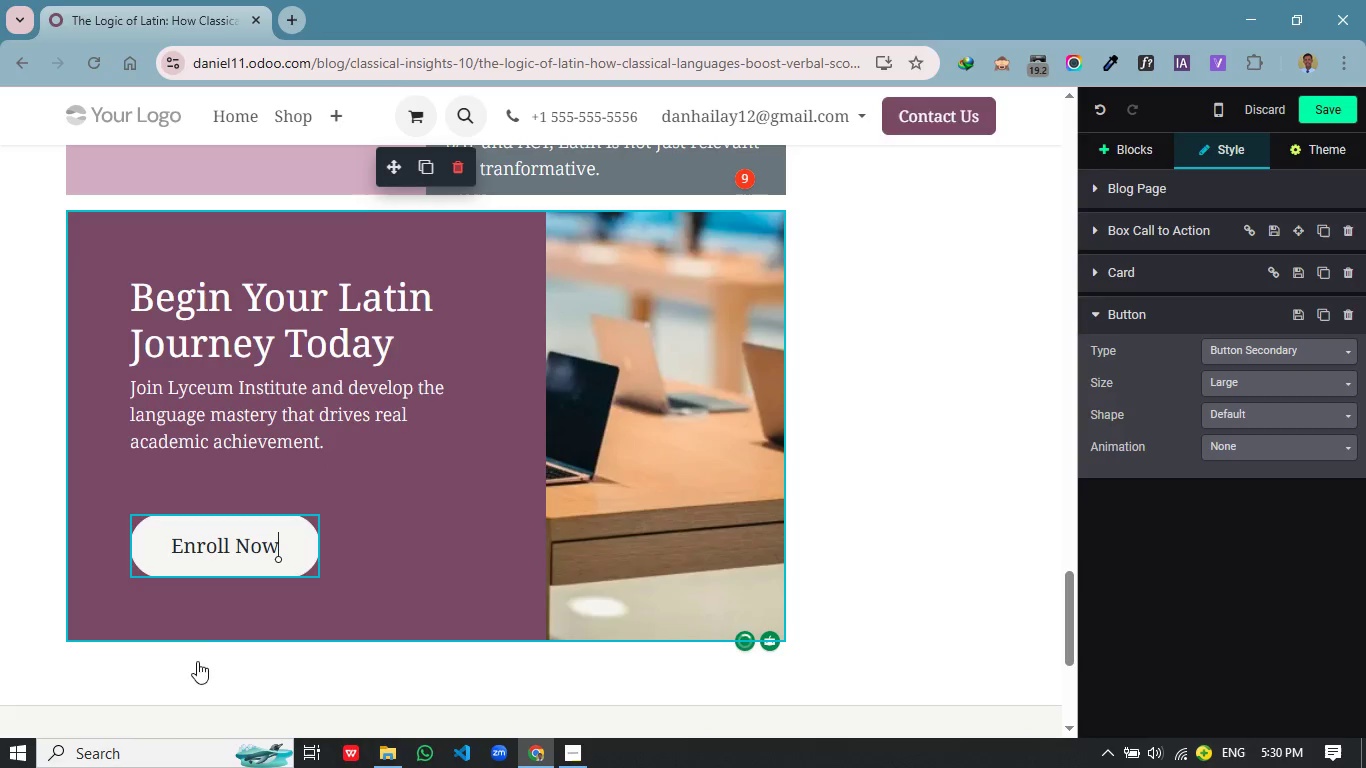 
left_click([197, 661])
 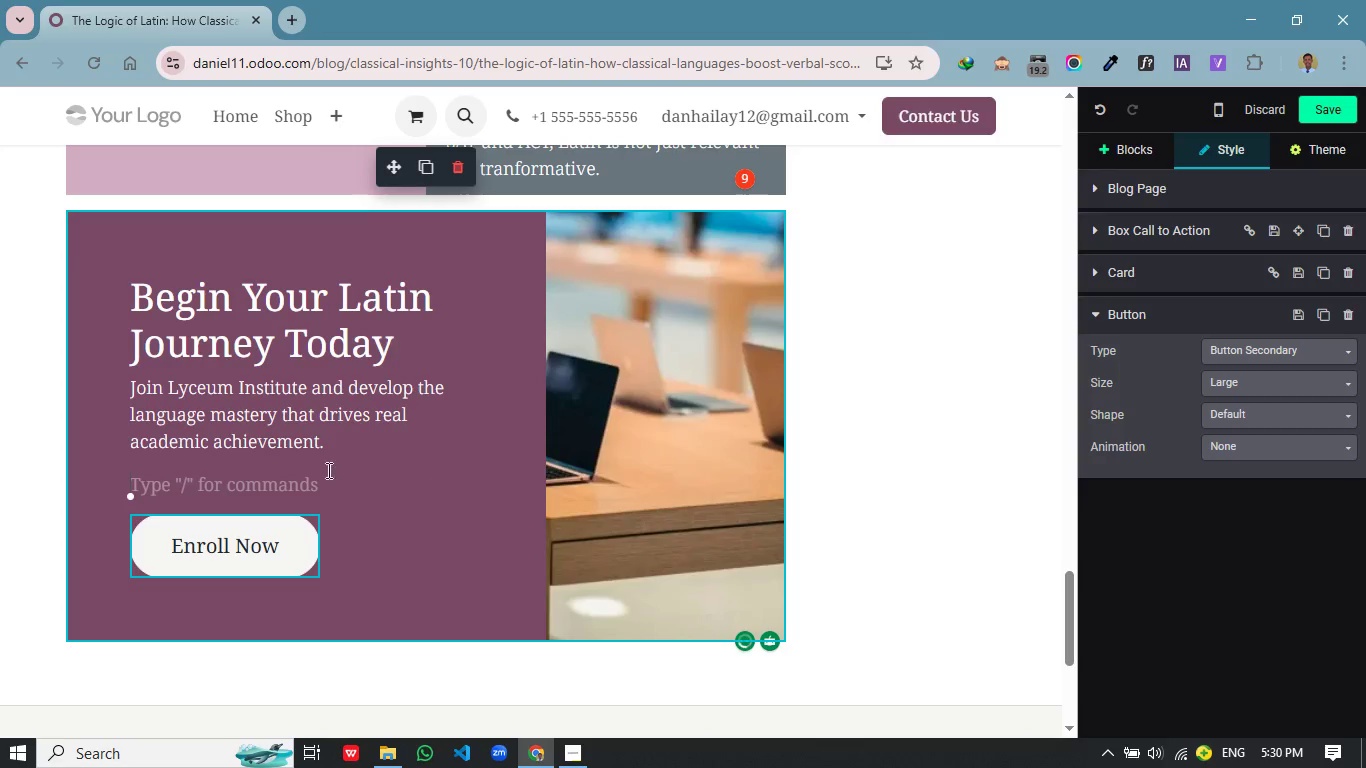 
left_click([443, 491])
 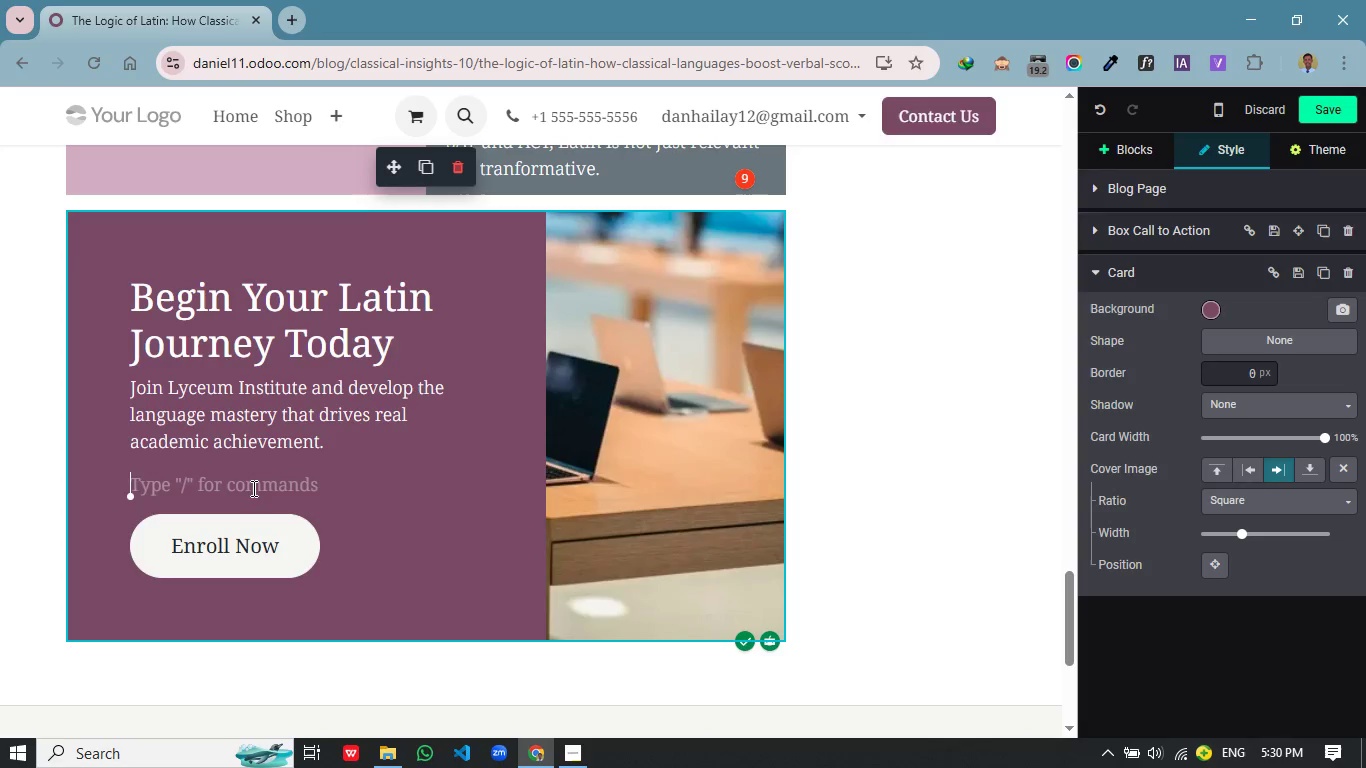 
left_click([252, 488])
 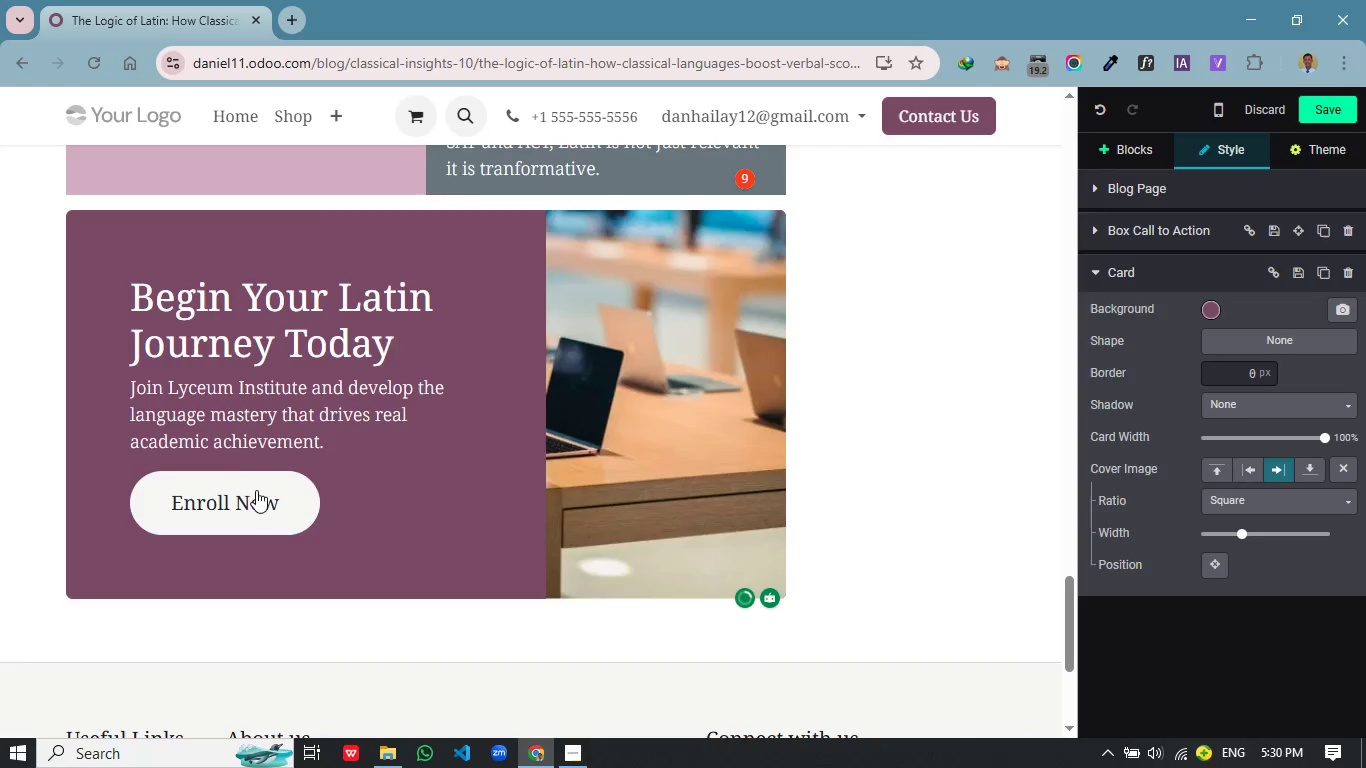 
key(Backspace)
 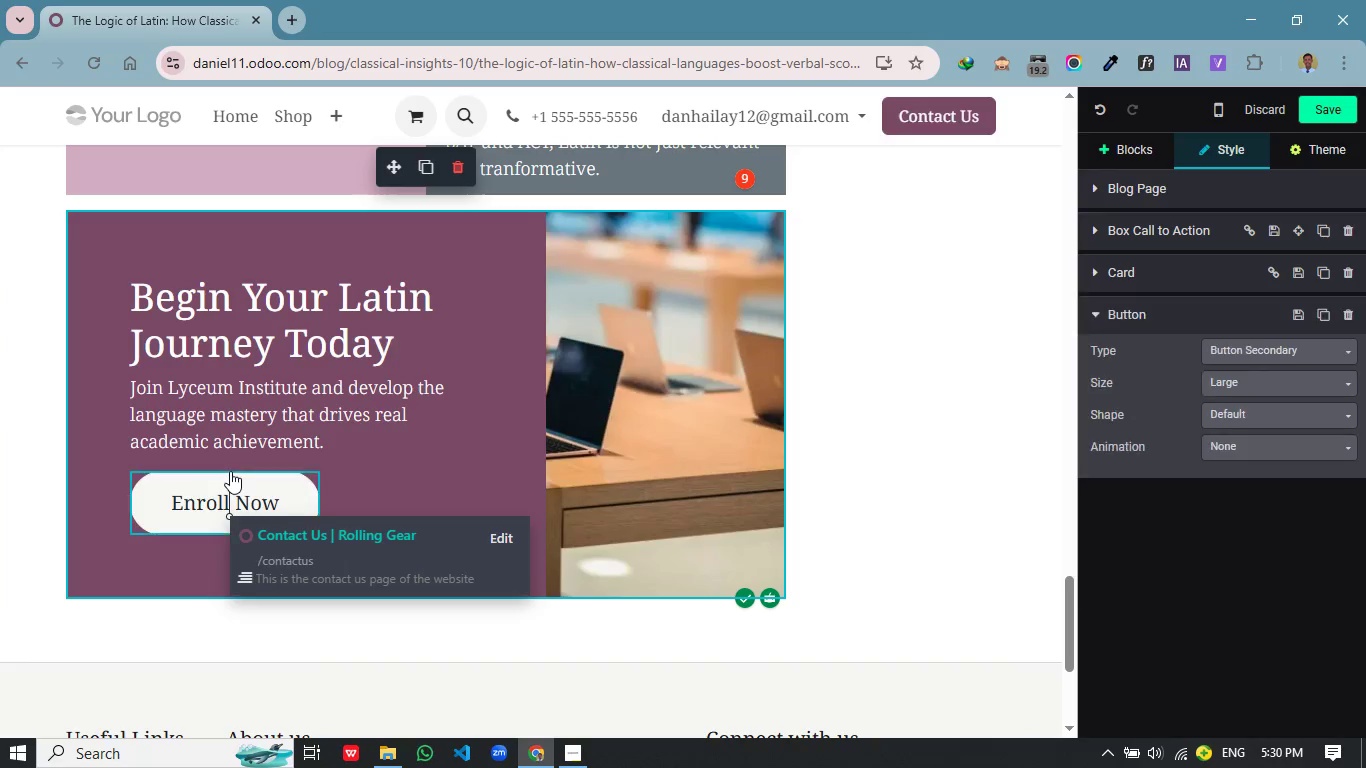 
left_click([230, 471])
 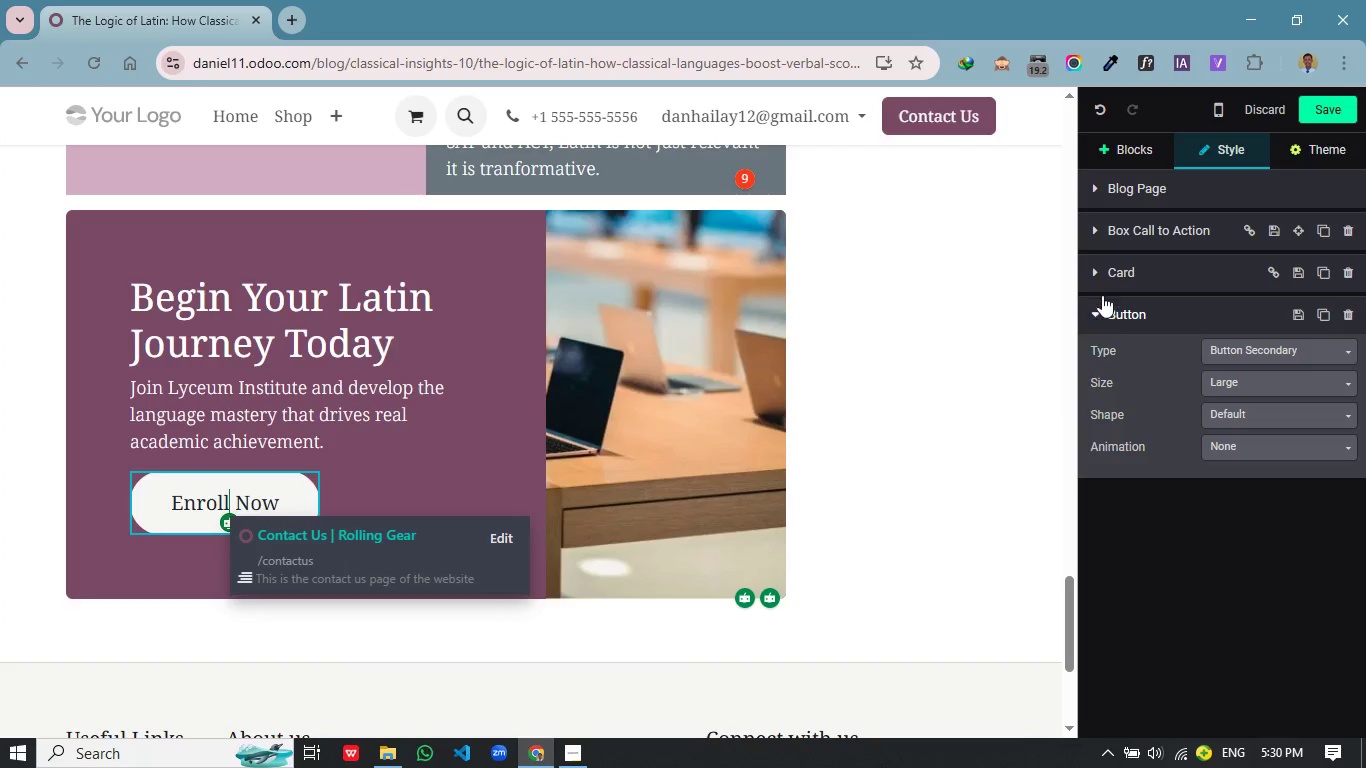 
wait(5.23)
 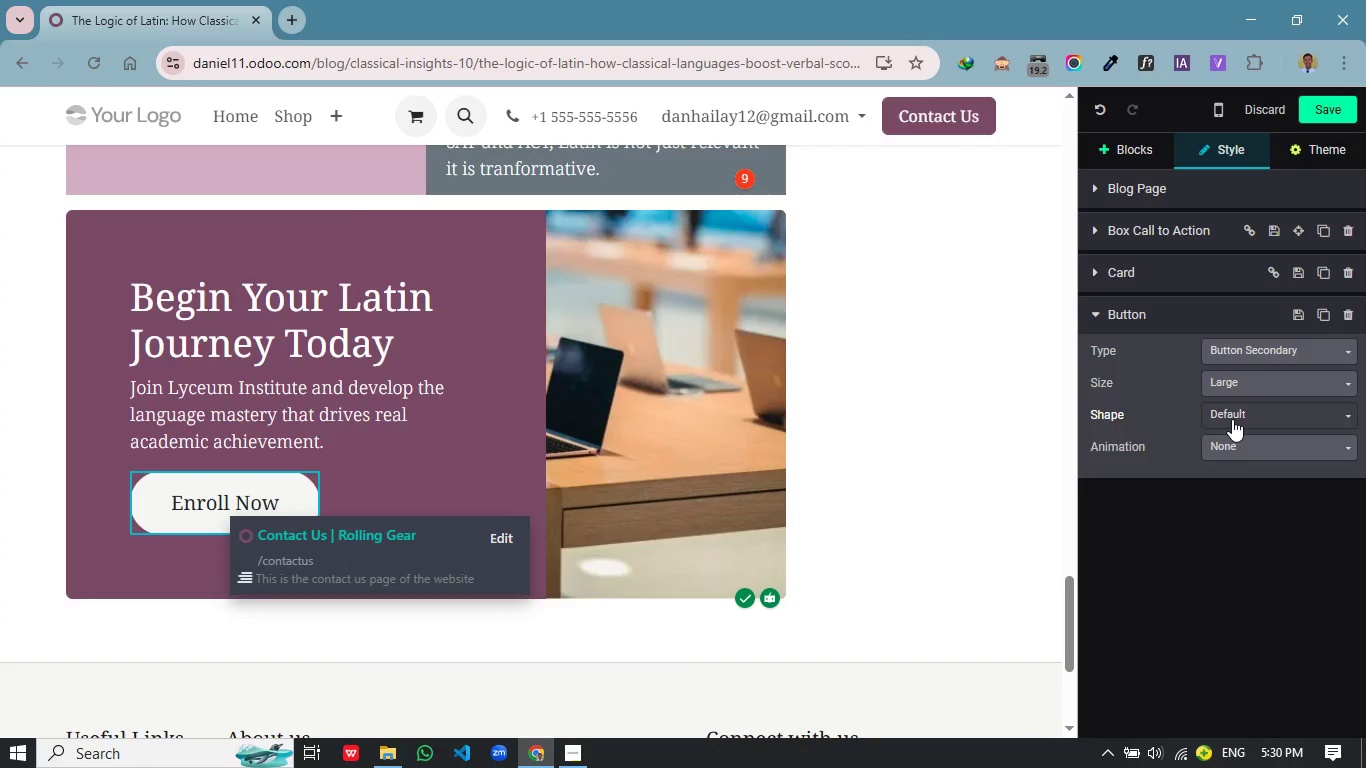 
left_click([1091, 275])
 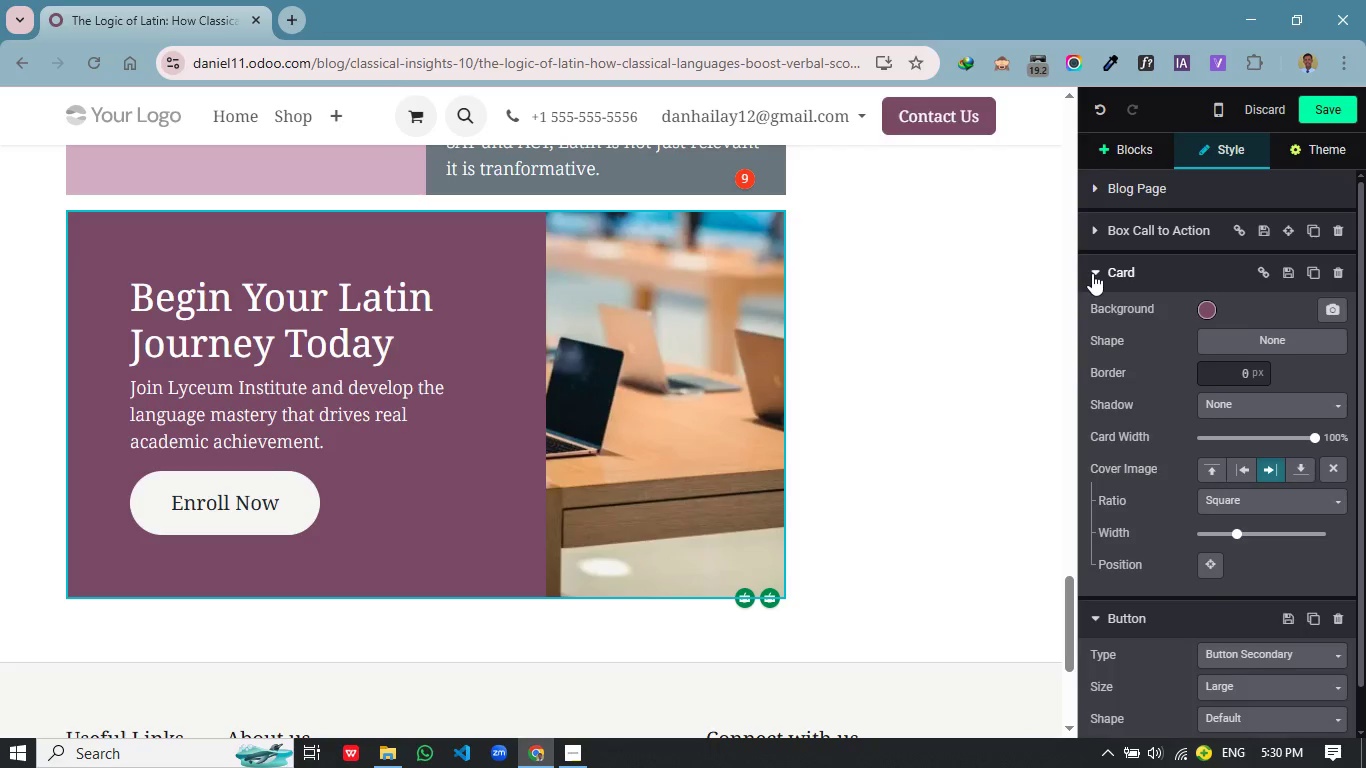 
left_click([1092, 273])
 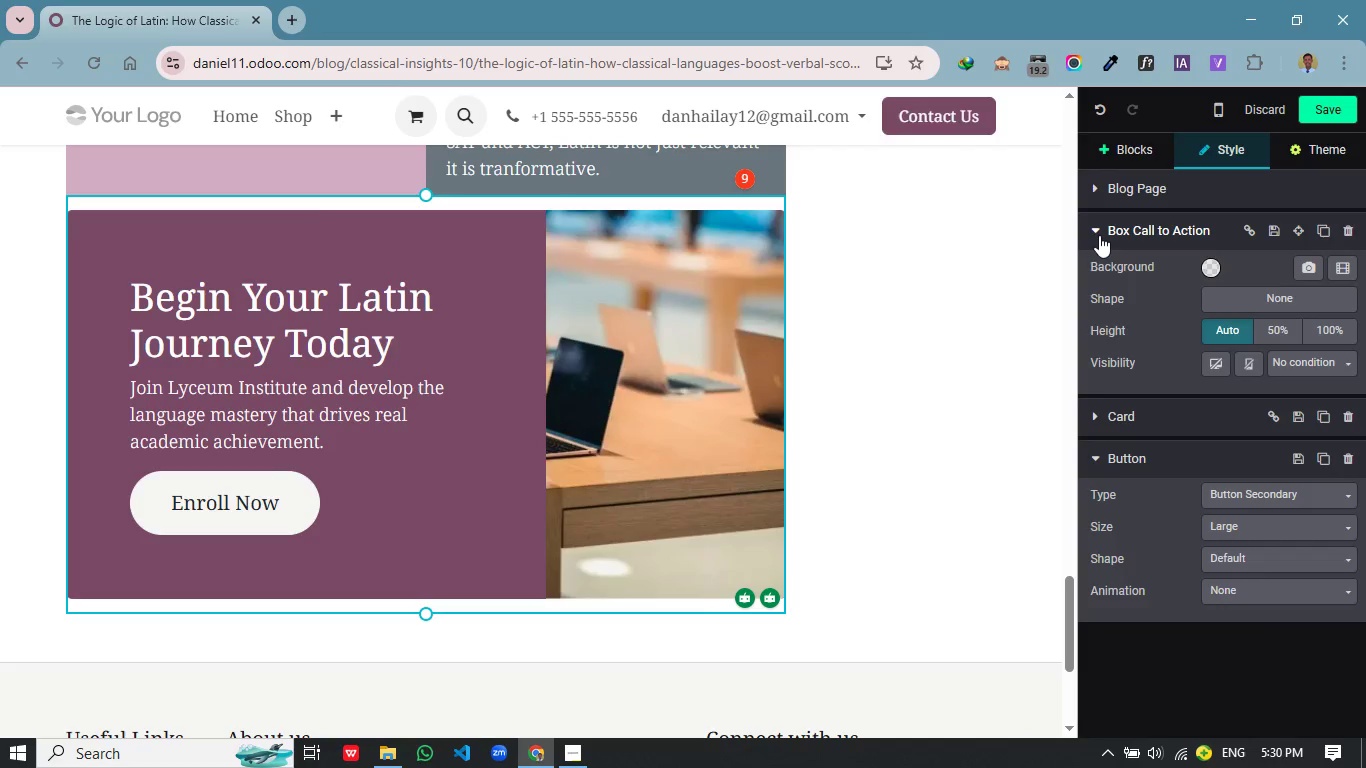 
left_click([1099, 235])
 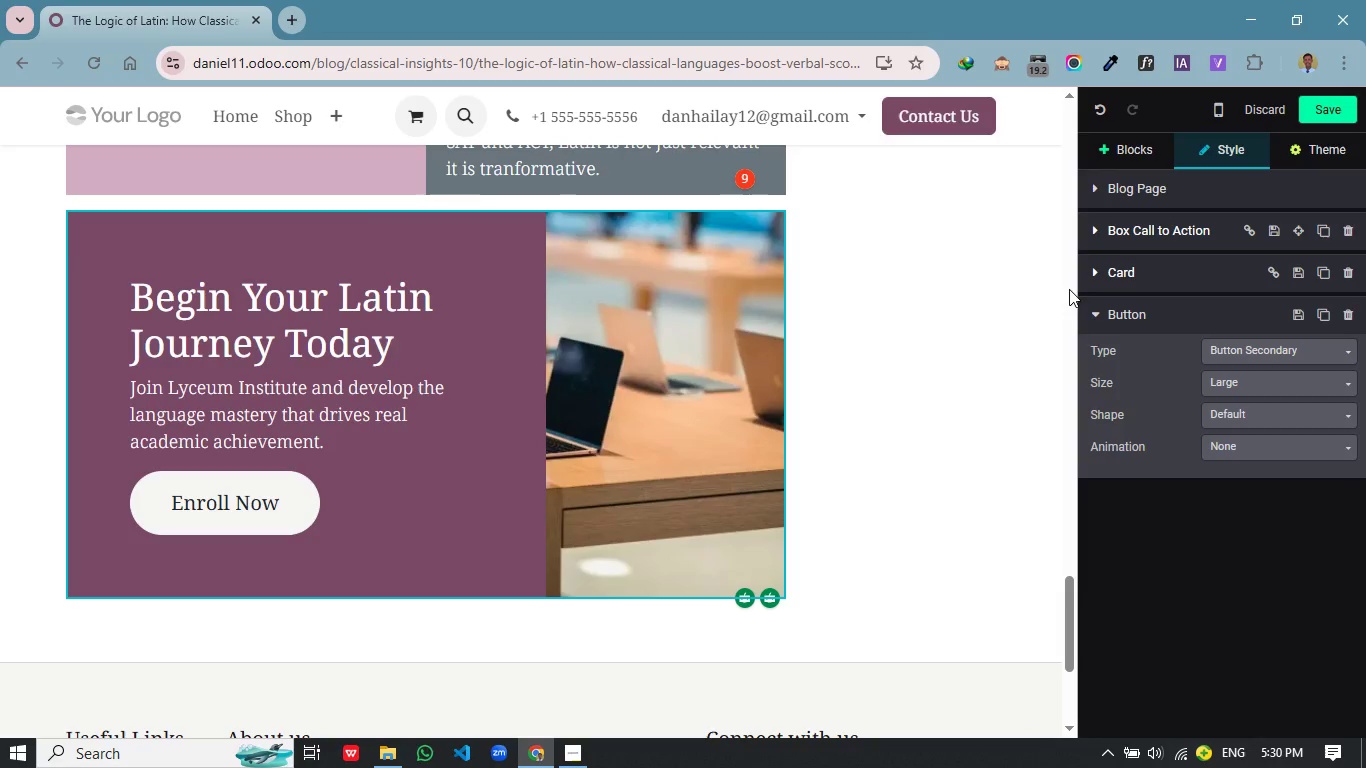 
left_click([1099, 235])
 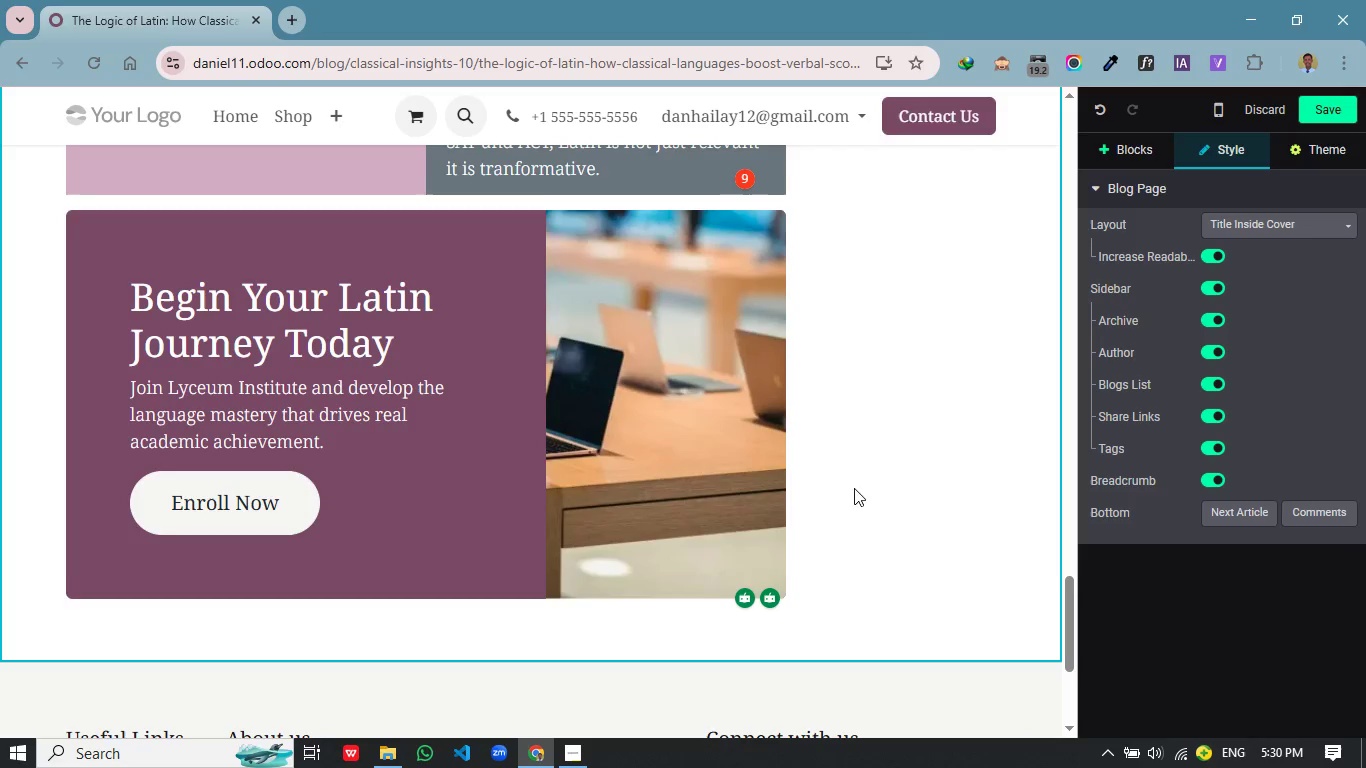 
left_click([910, 498])
 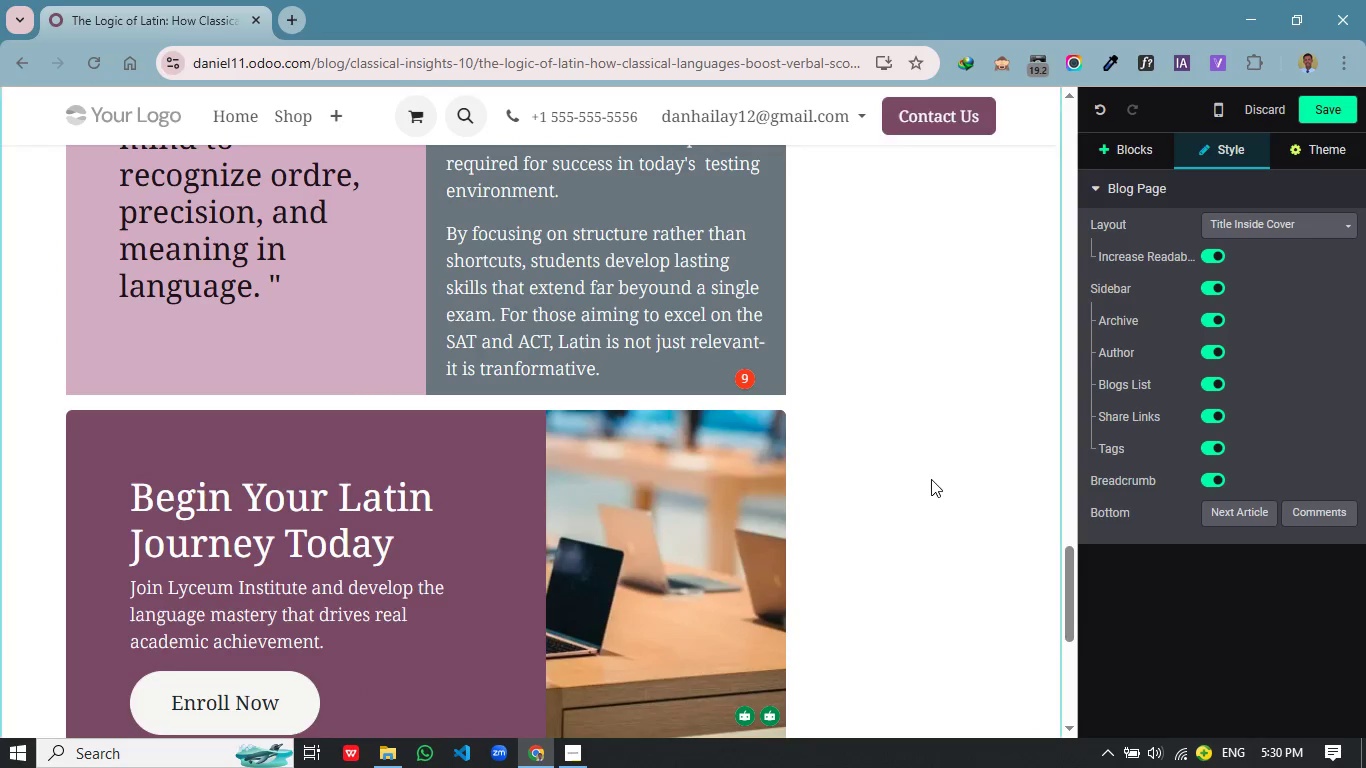 
scroll: coordinate [931, 479], scroll_direction: up, amount: 2.0
 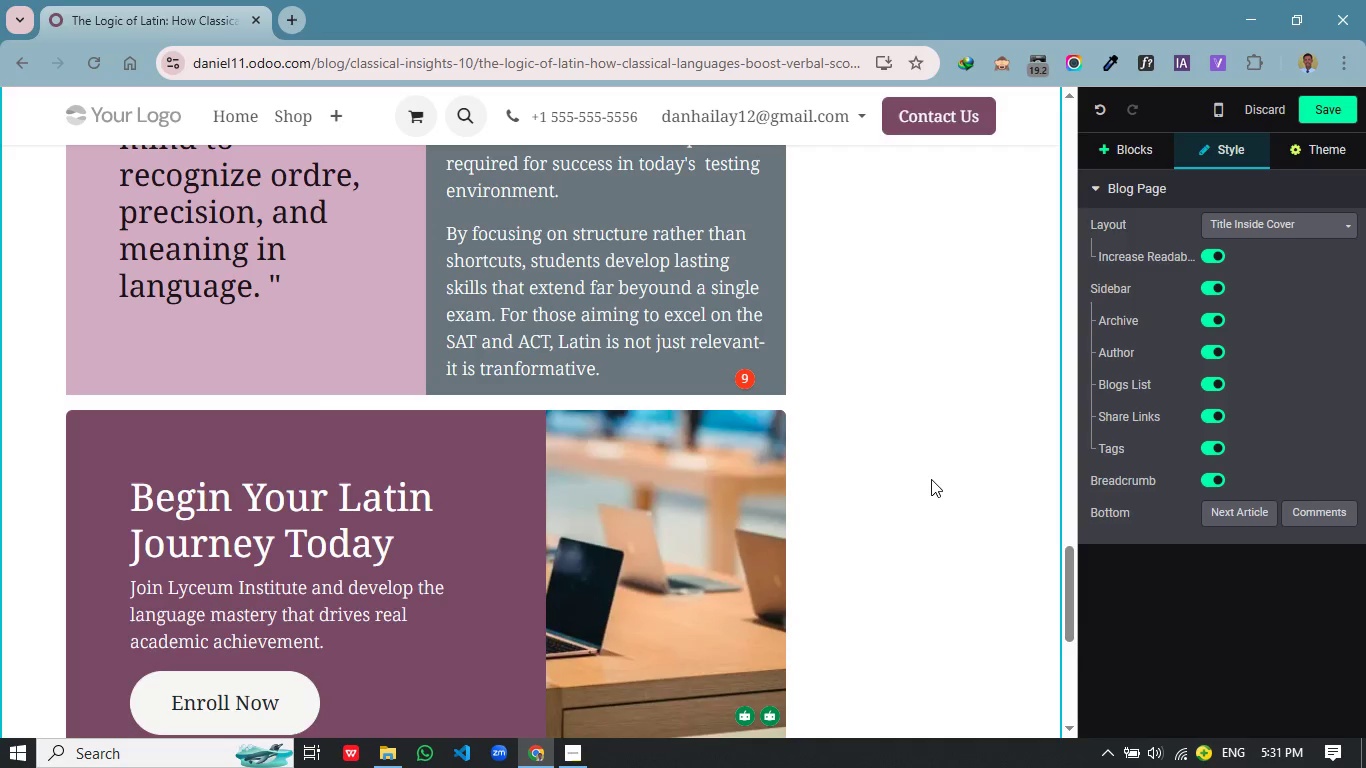 
wait(8.8)
 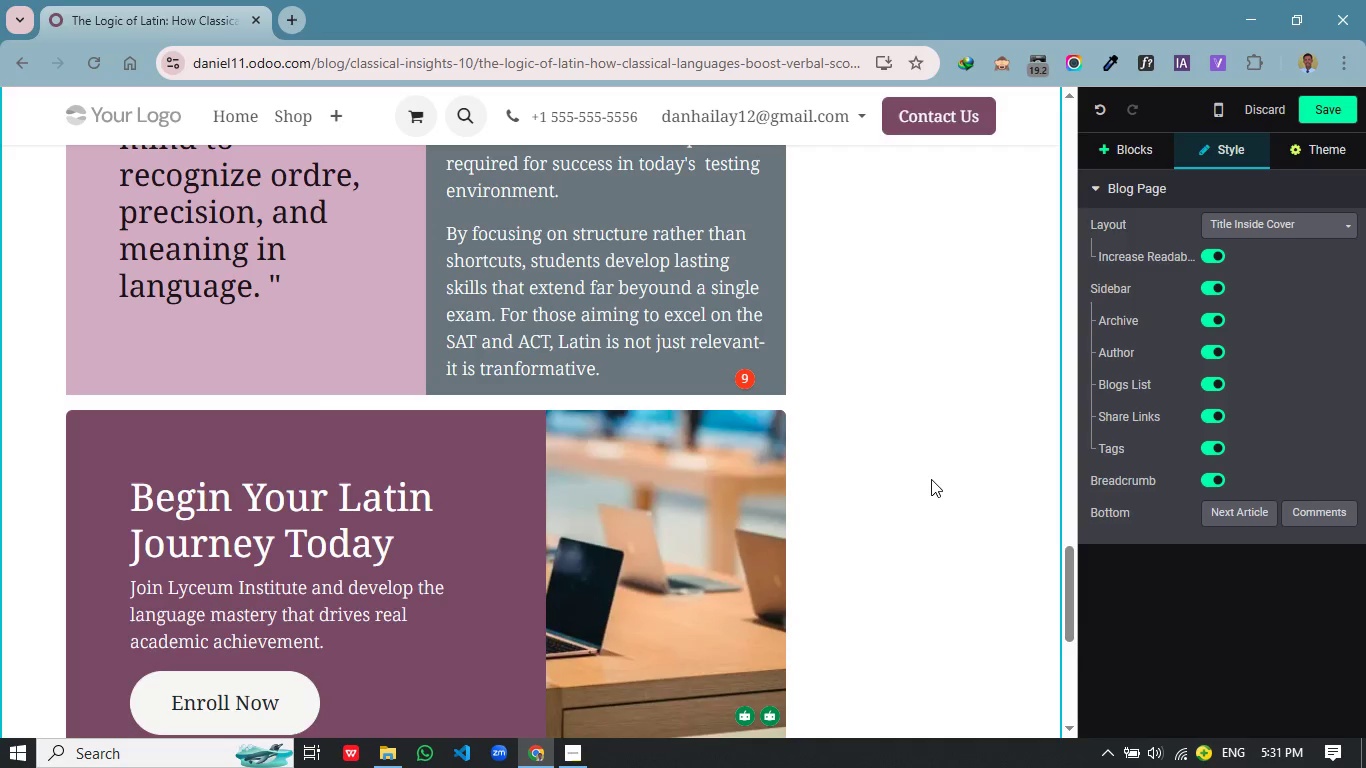 
scroll: coordinate [982, 500], scroll_direction: none, amount: 0.0
 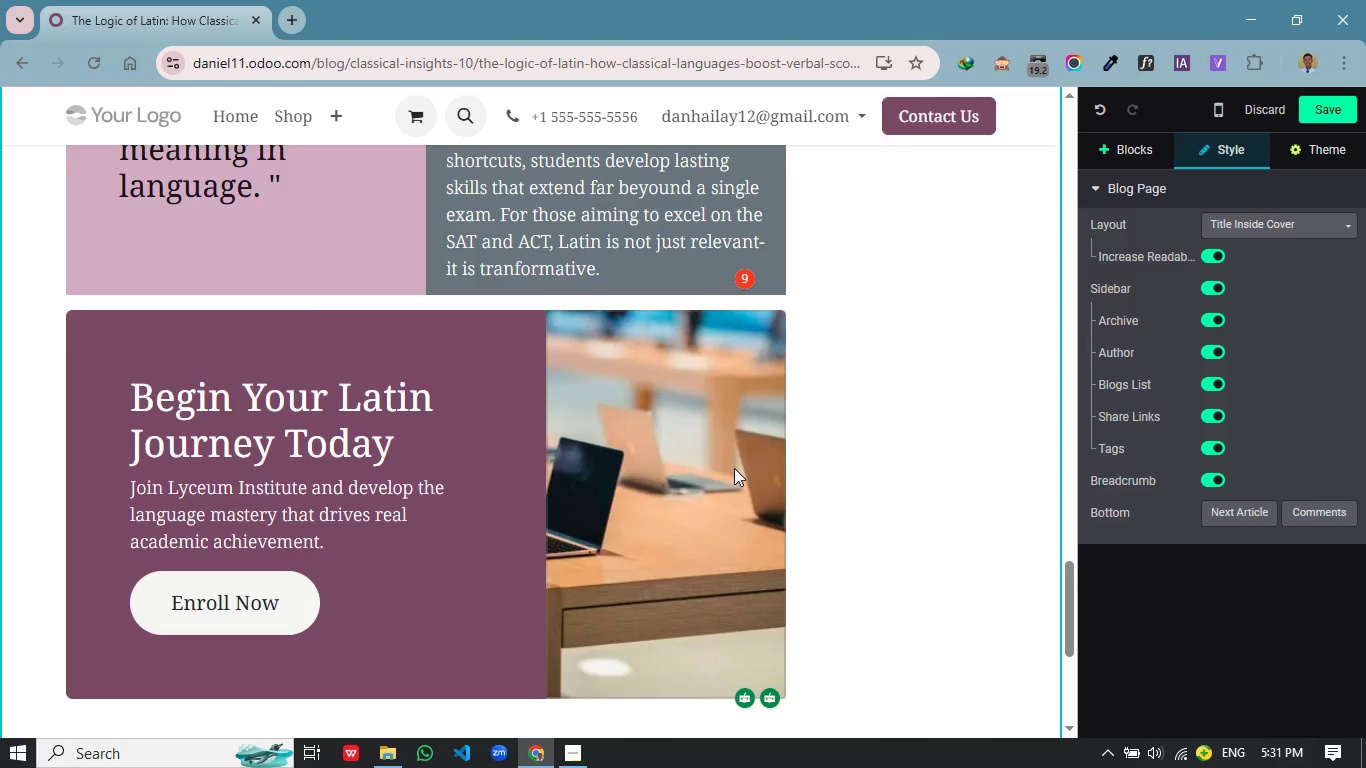 
wait(47.02)
 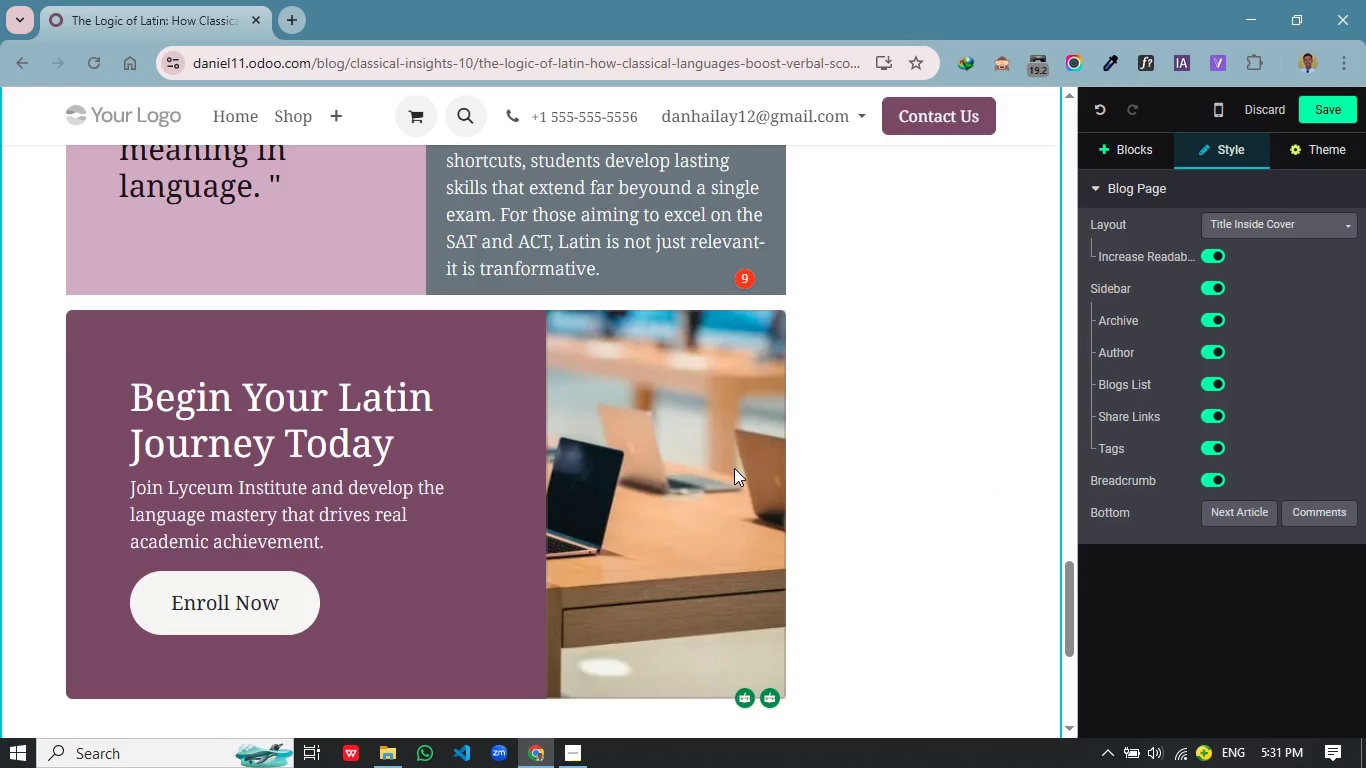 
left_click([708, 470])
 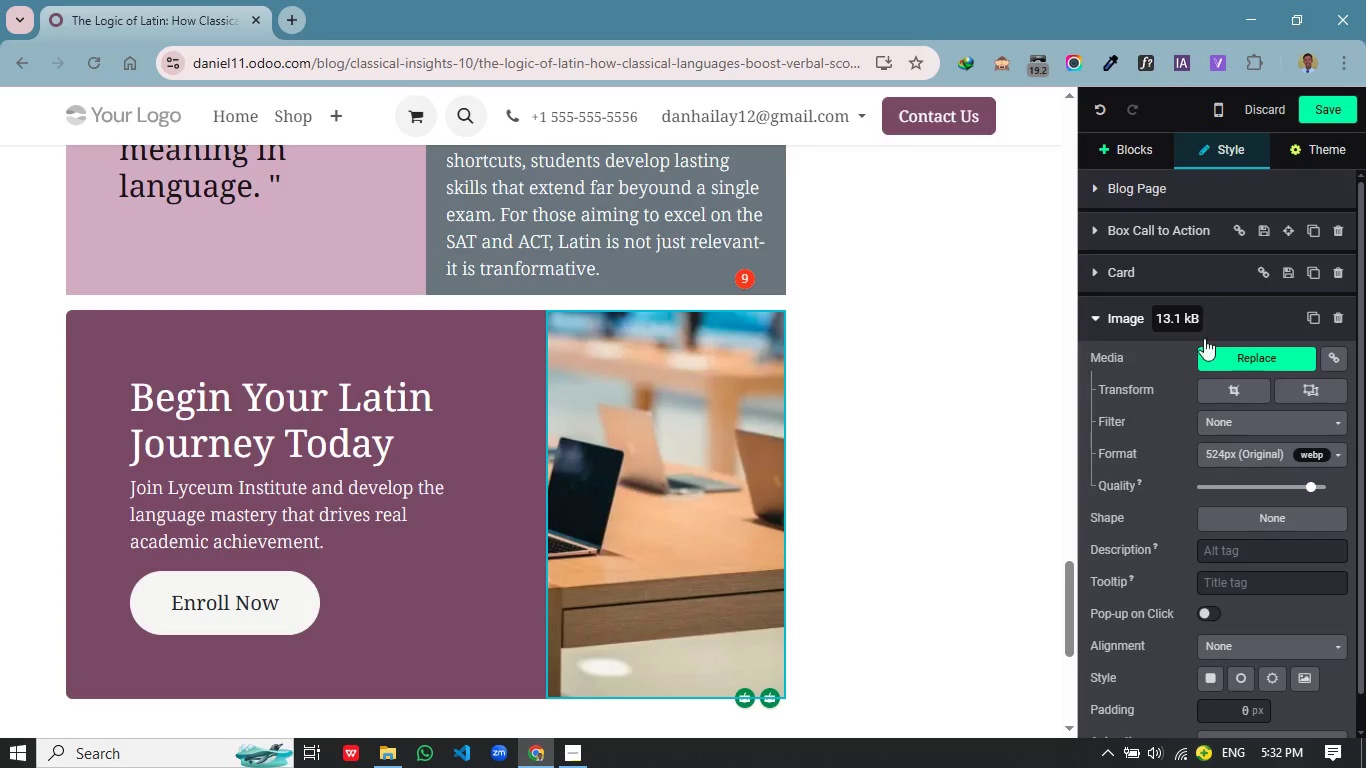 
left_click([1226, 353])
 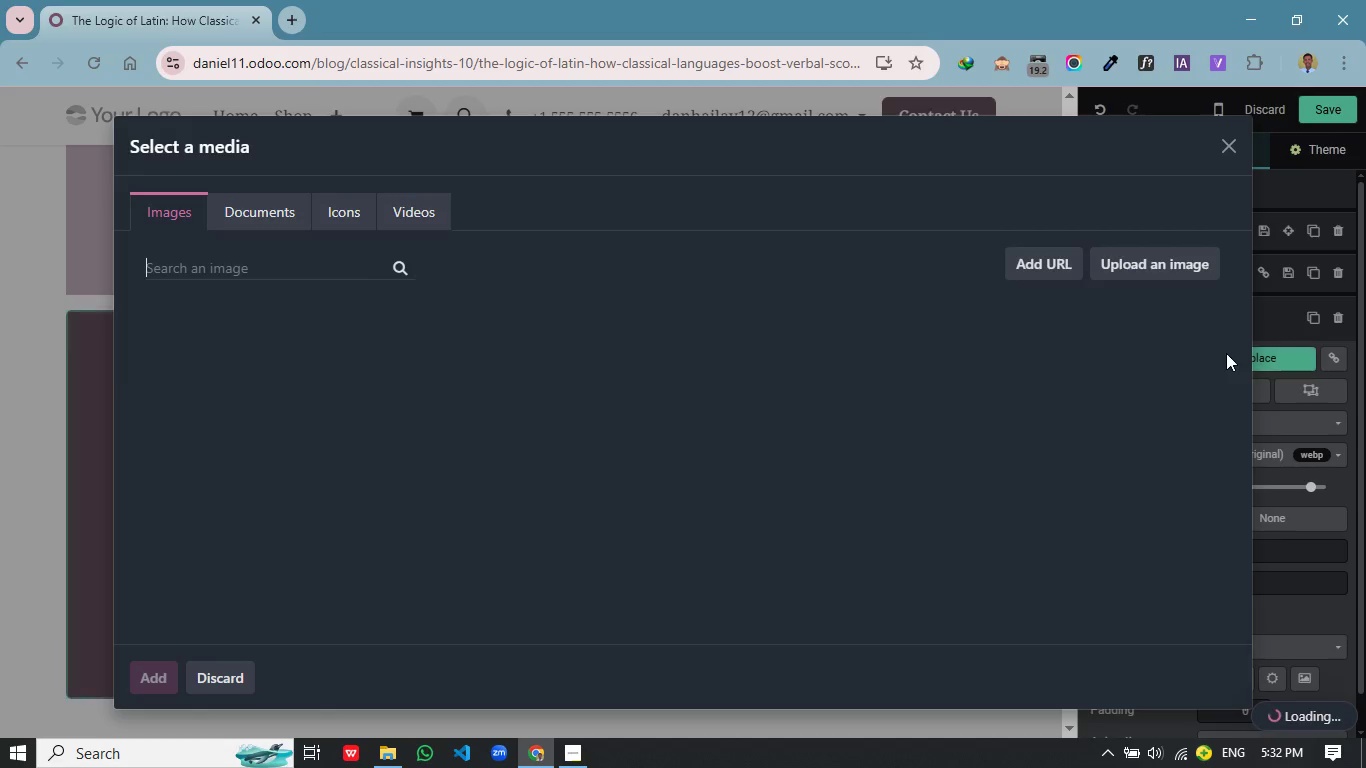 
mouse_move([547, 259])
 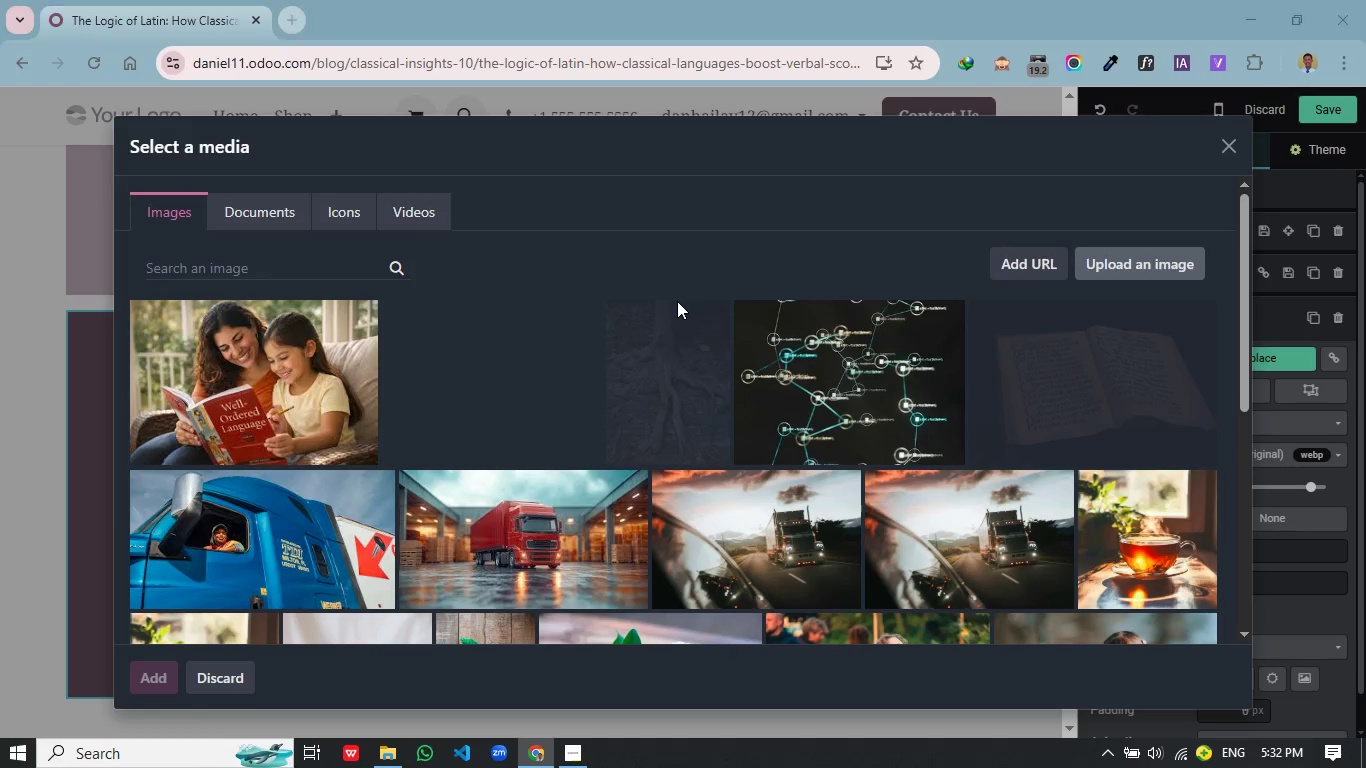 
left_click([1146, 269])
 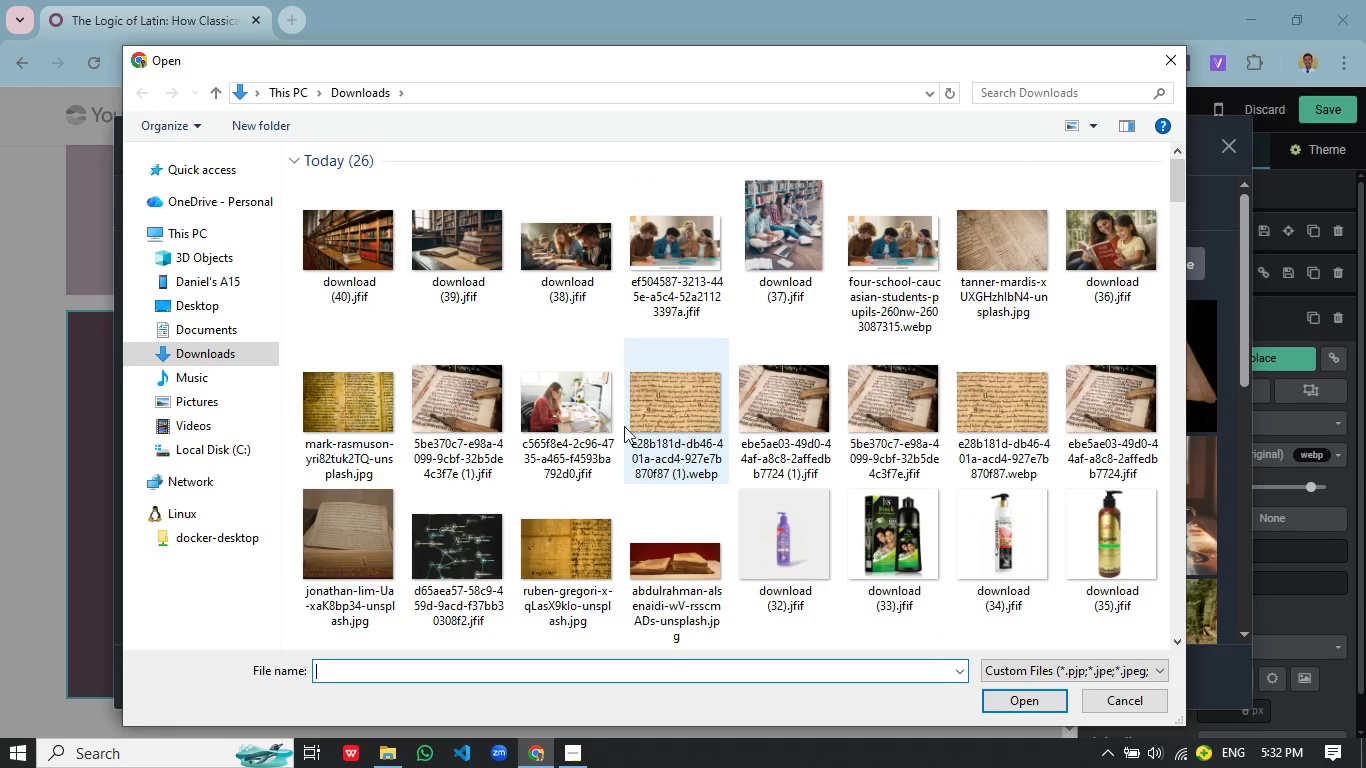 
wait(9.62)
 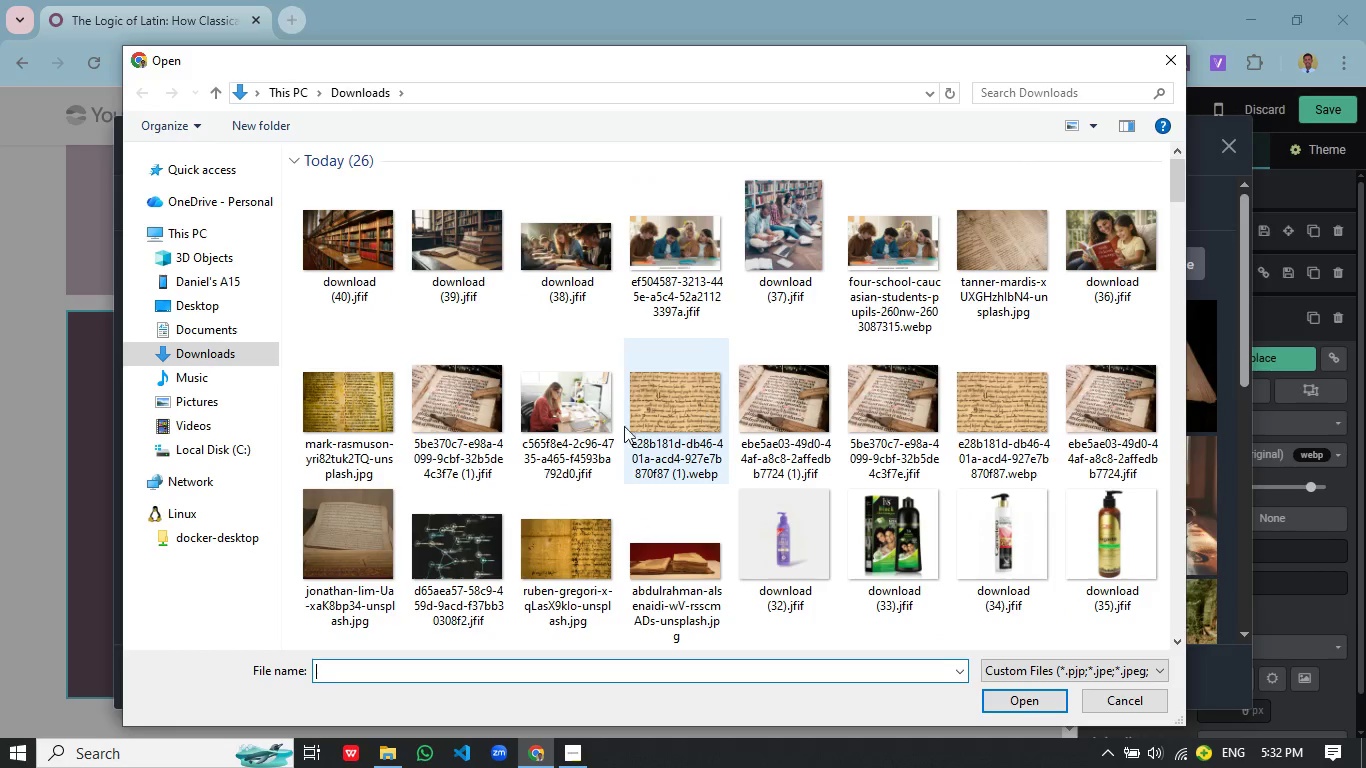 
left_click([453, 255])
 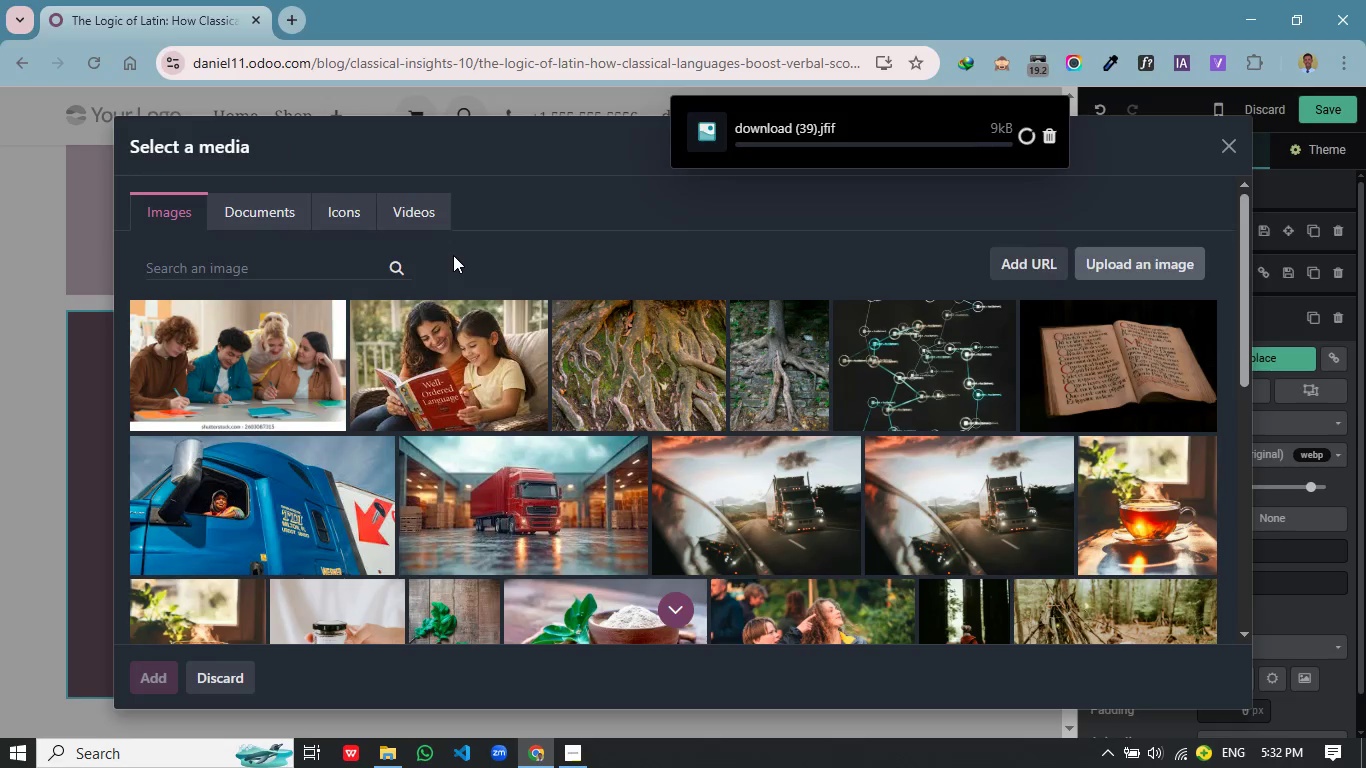 
double_click([453, 255])
 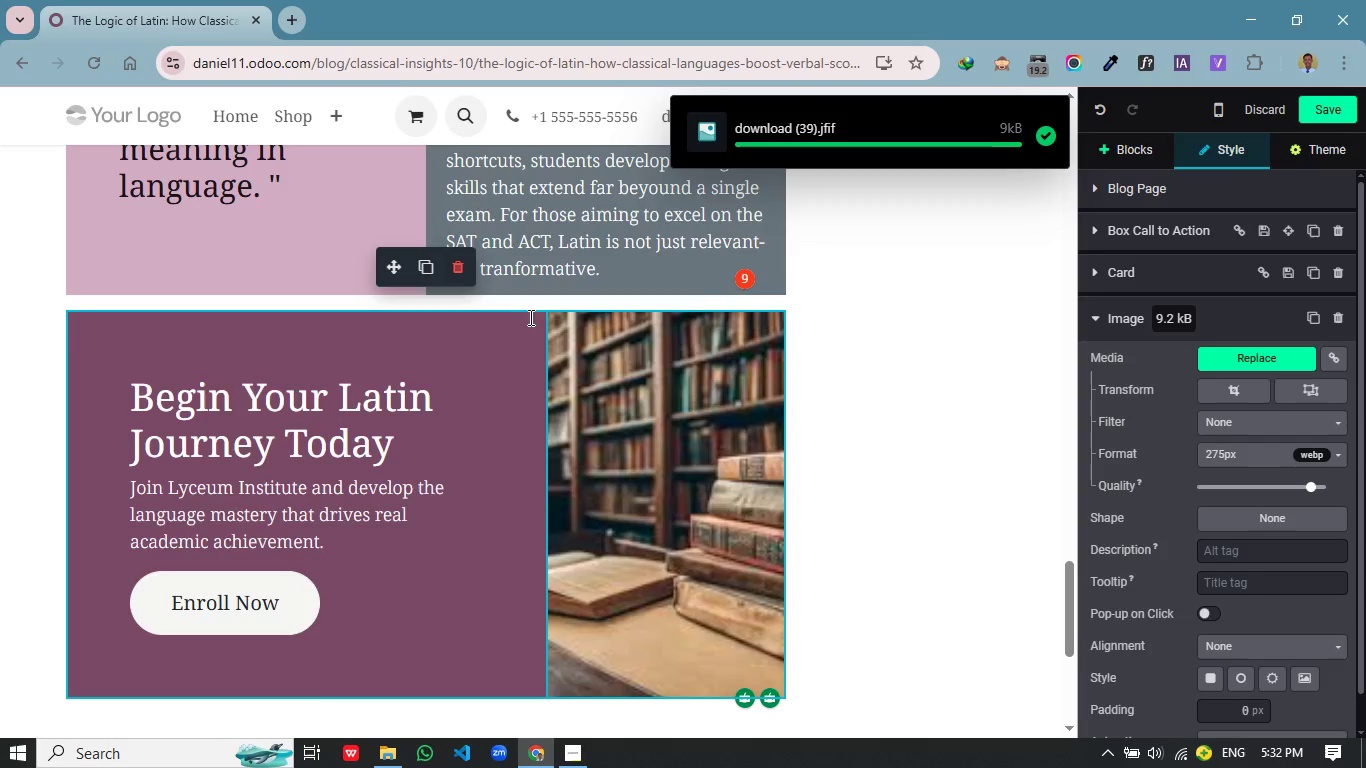 
wait(7.38)
 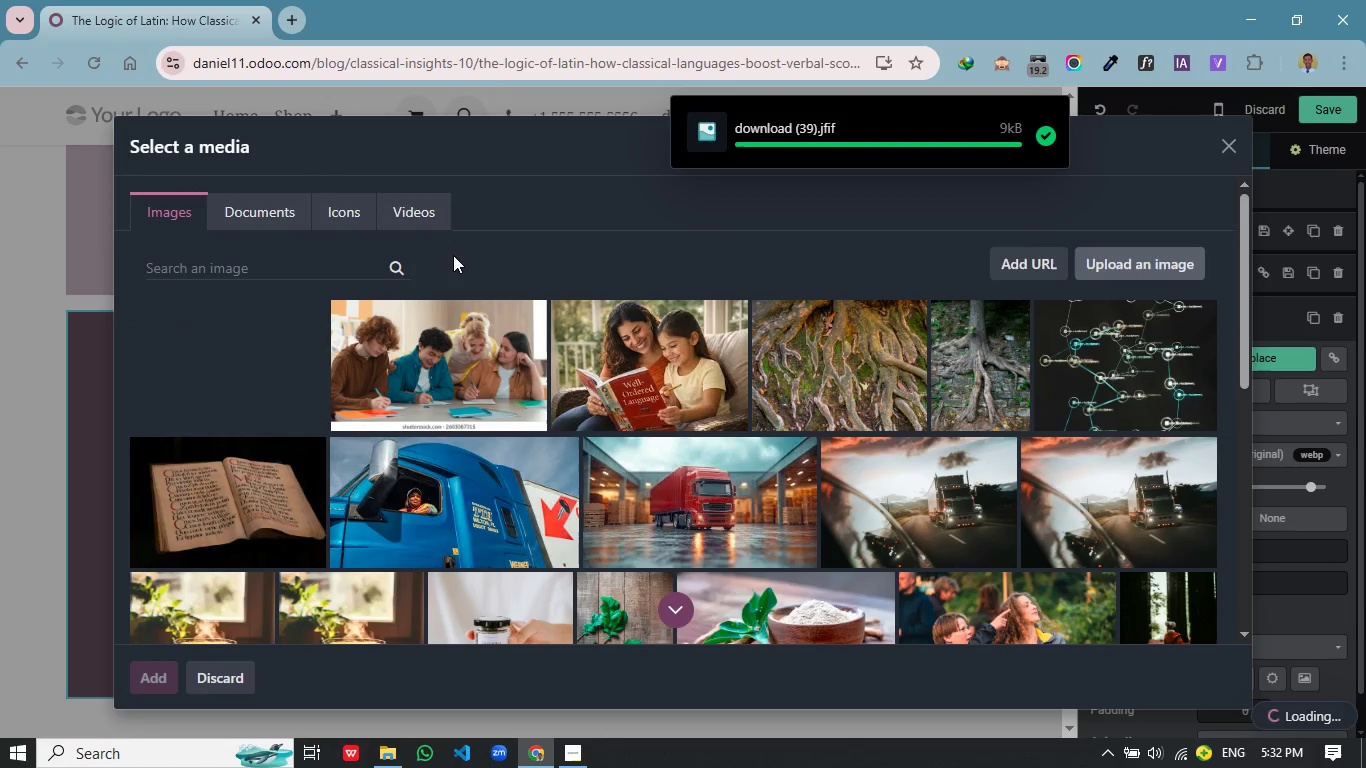 
left_click([862, 382])
 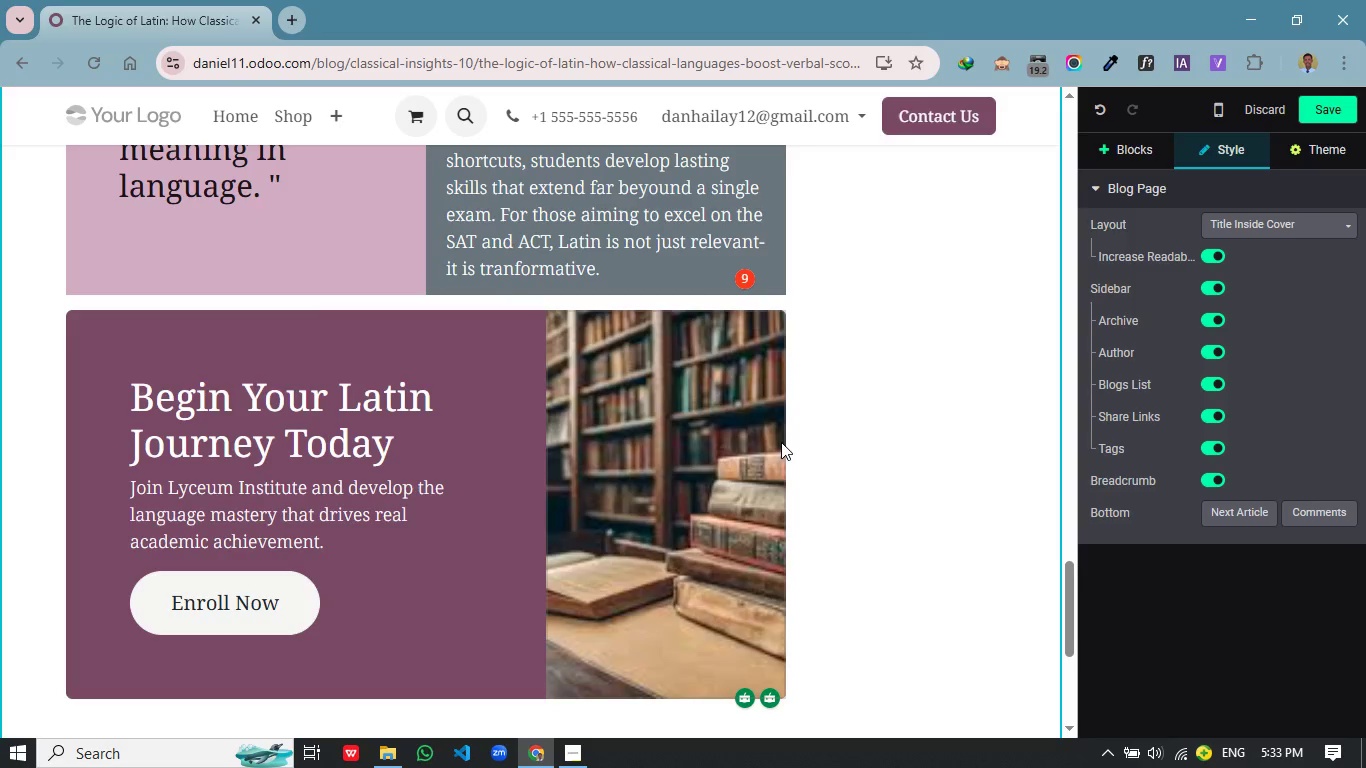 
wait(53.12)
 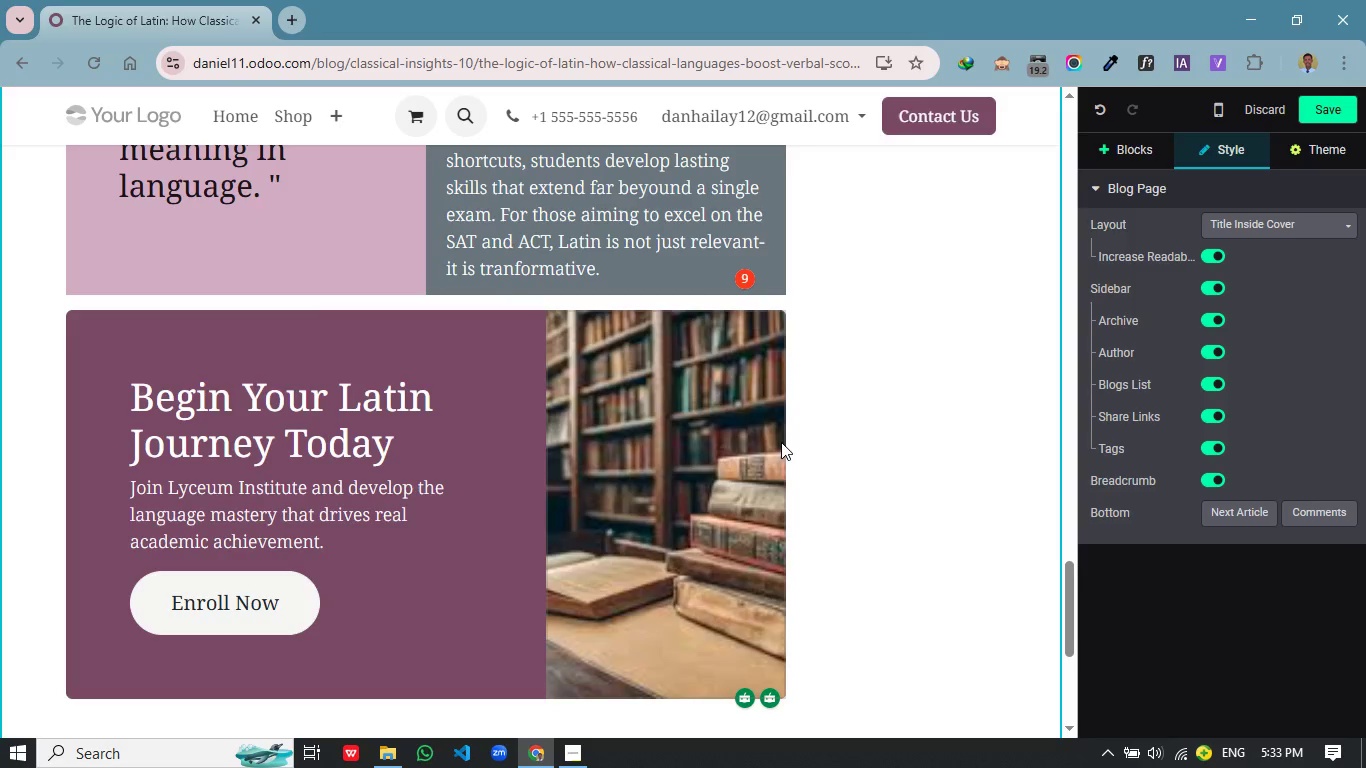 
scroll: coordinate [662, 347], scroll_direction: up, amount: 14.0
 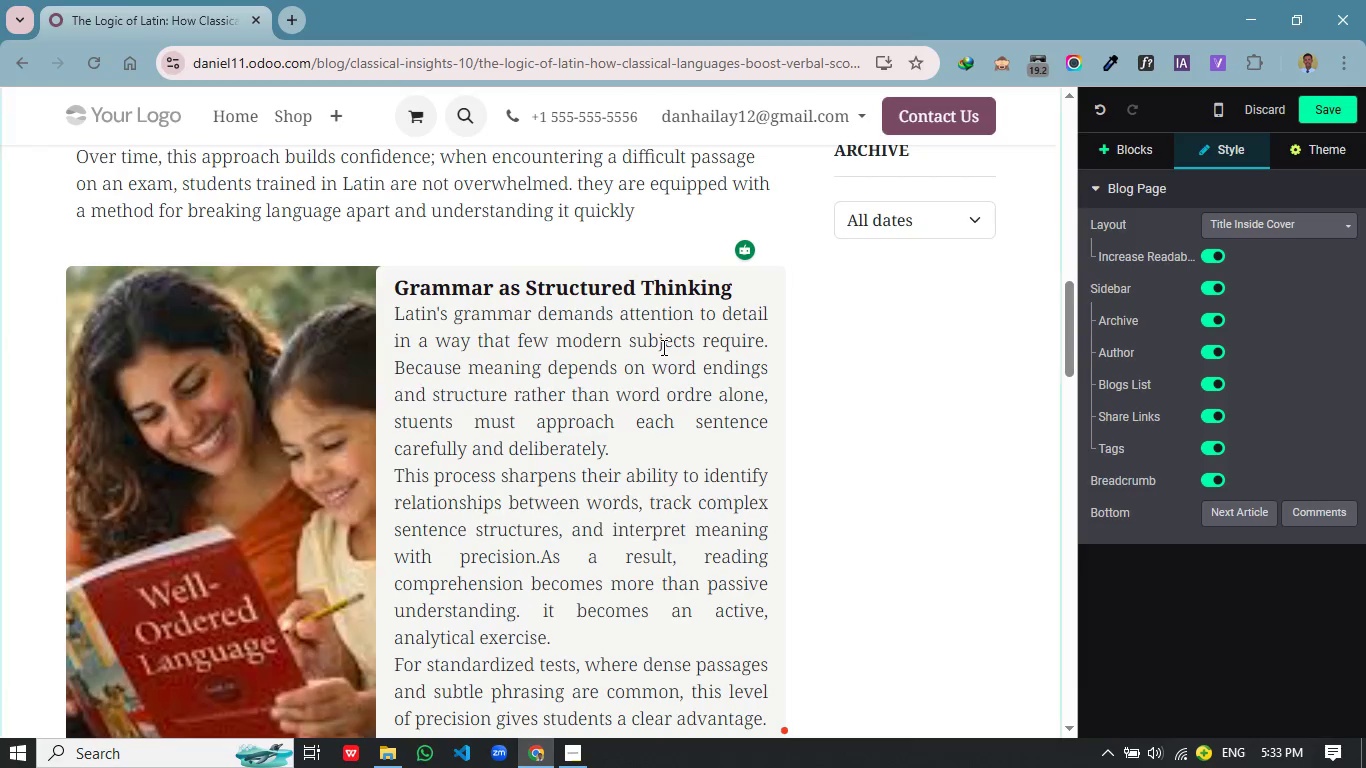 
wait(23.83)
 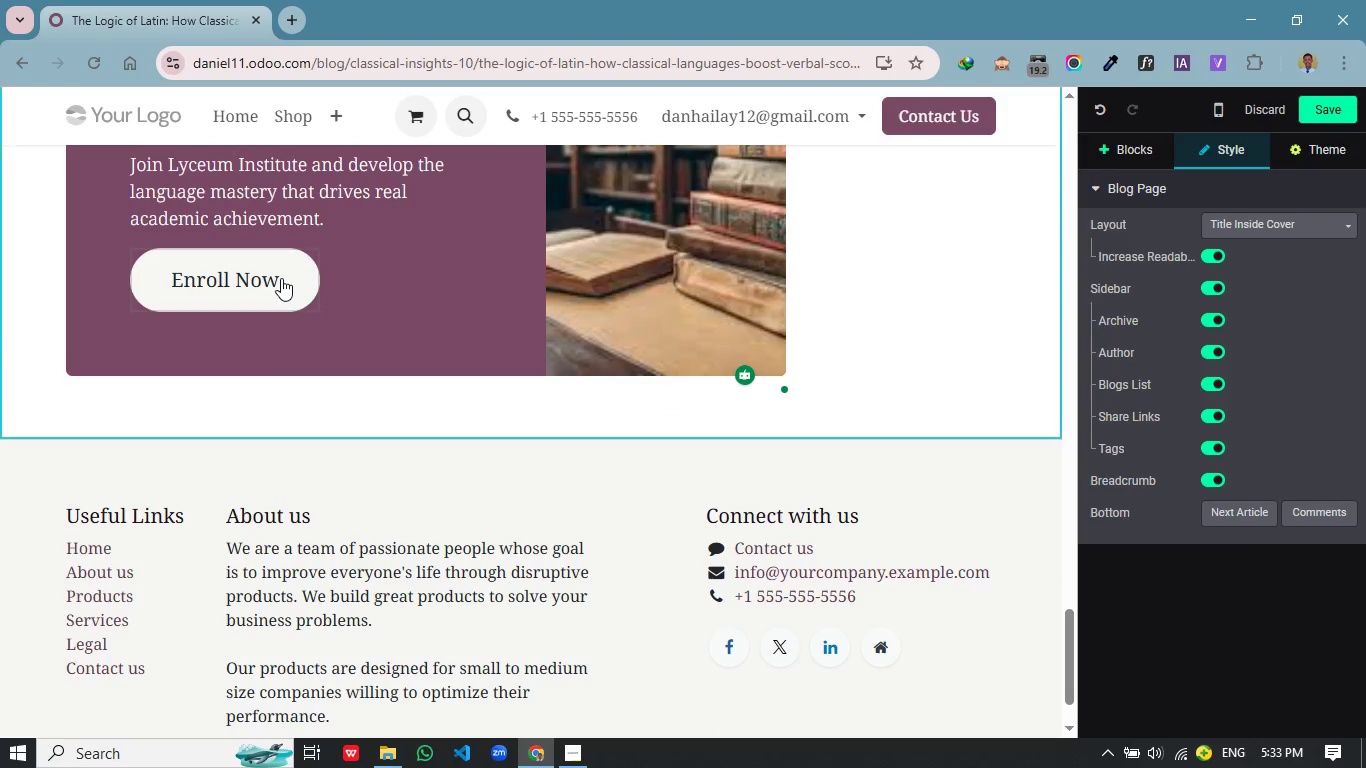 
left_click([281, 278])
 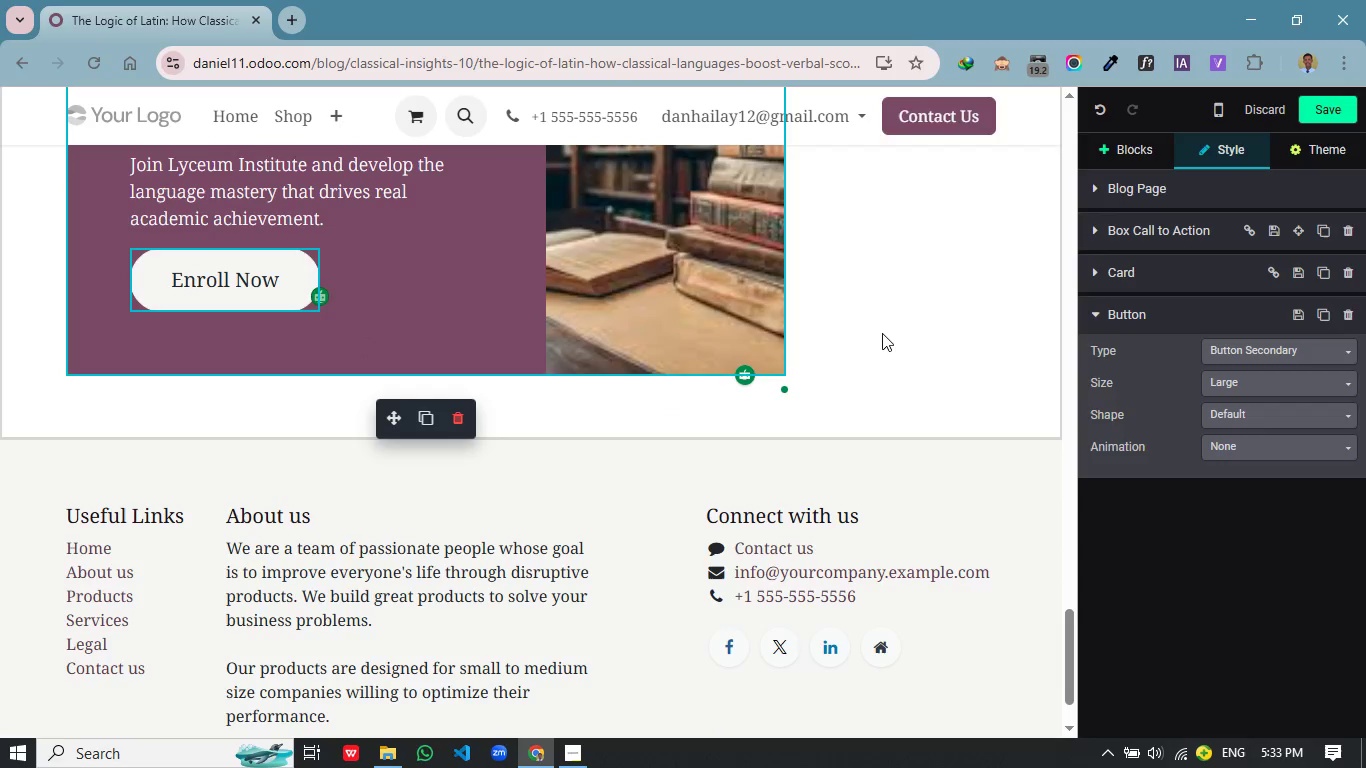 
scroll: coordinate [564, 307], scroll_direction: down, amount: 17.0
 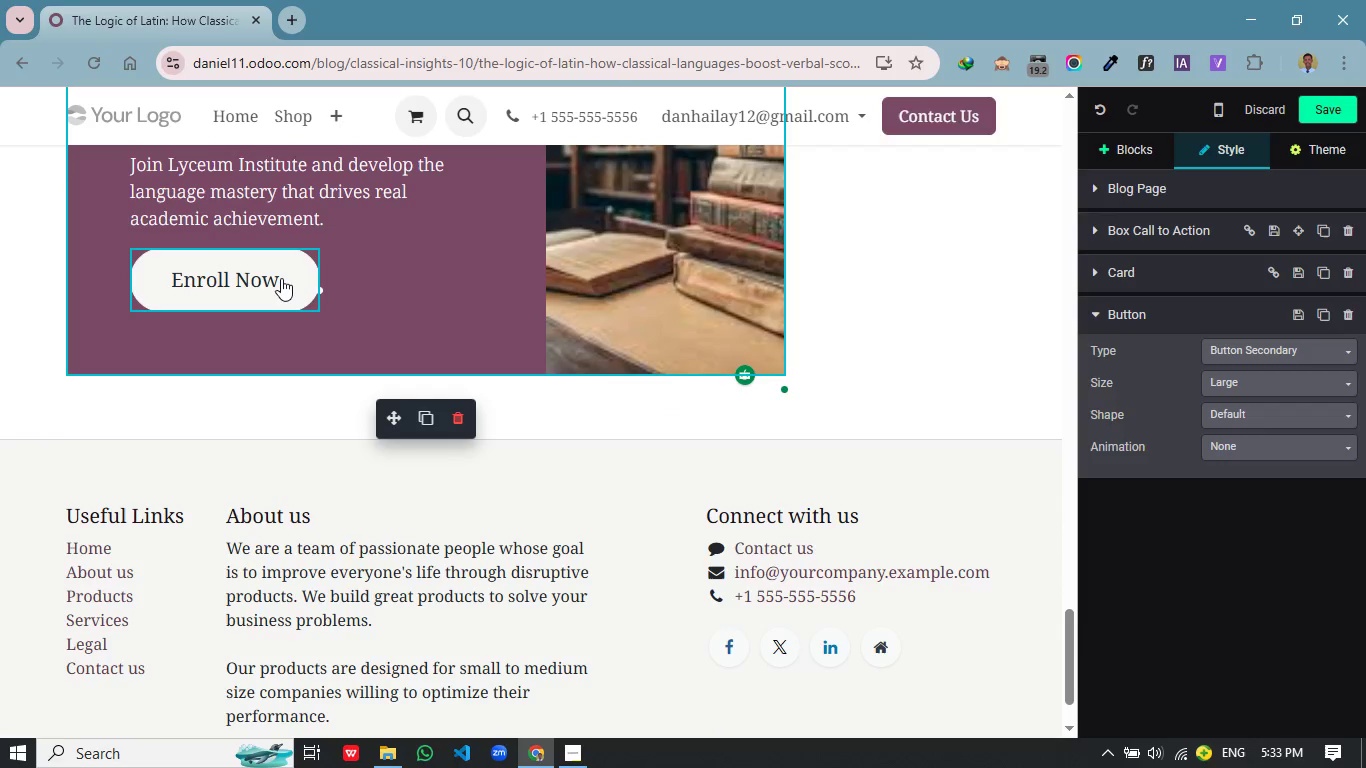 
left_click([882, 333])
 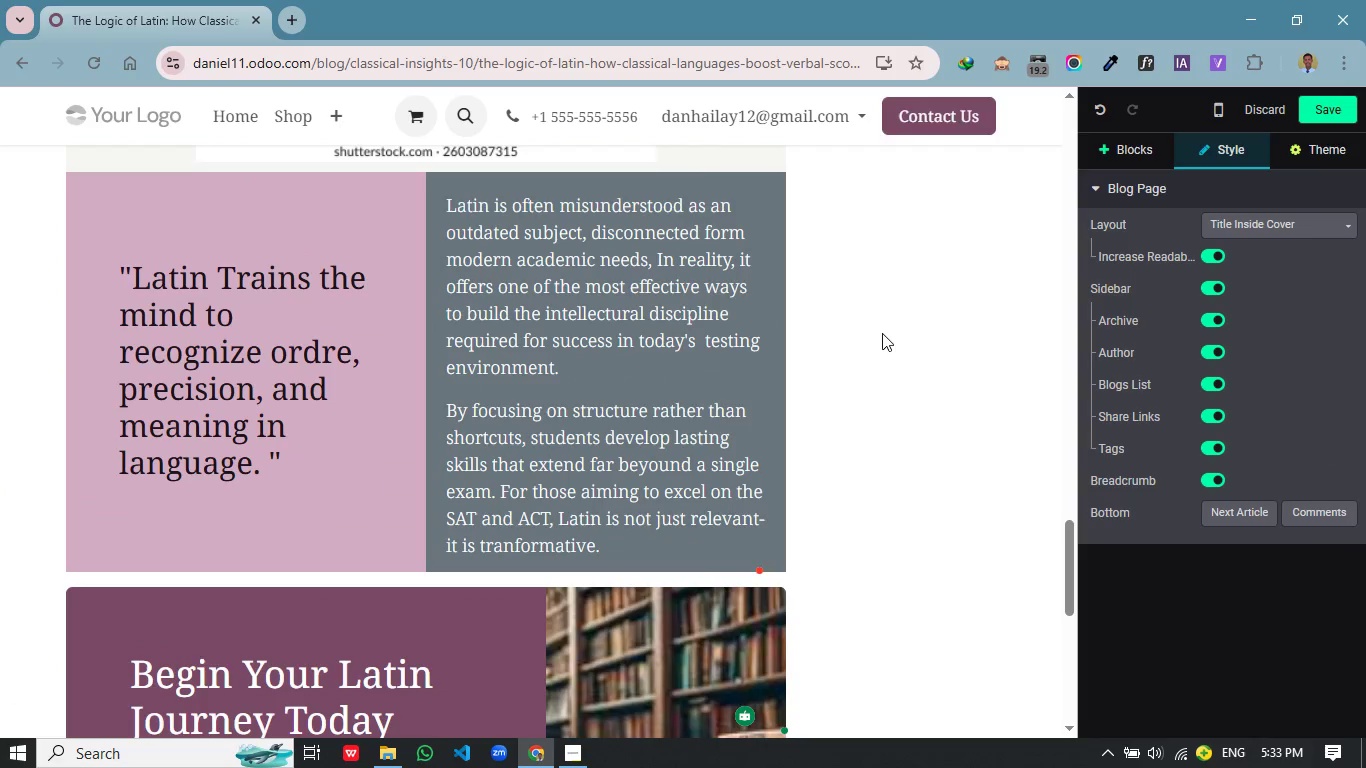 
scroll: coordinate [882, 333], scroll_direction: up, amount: 5.0
 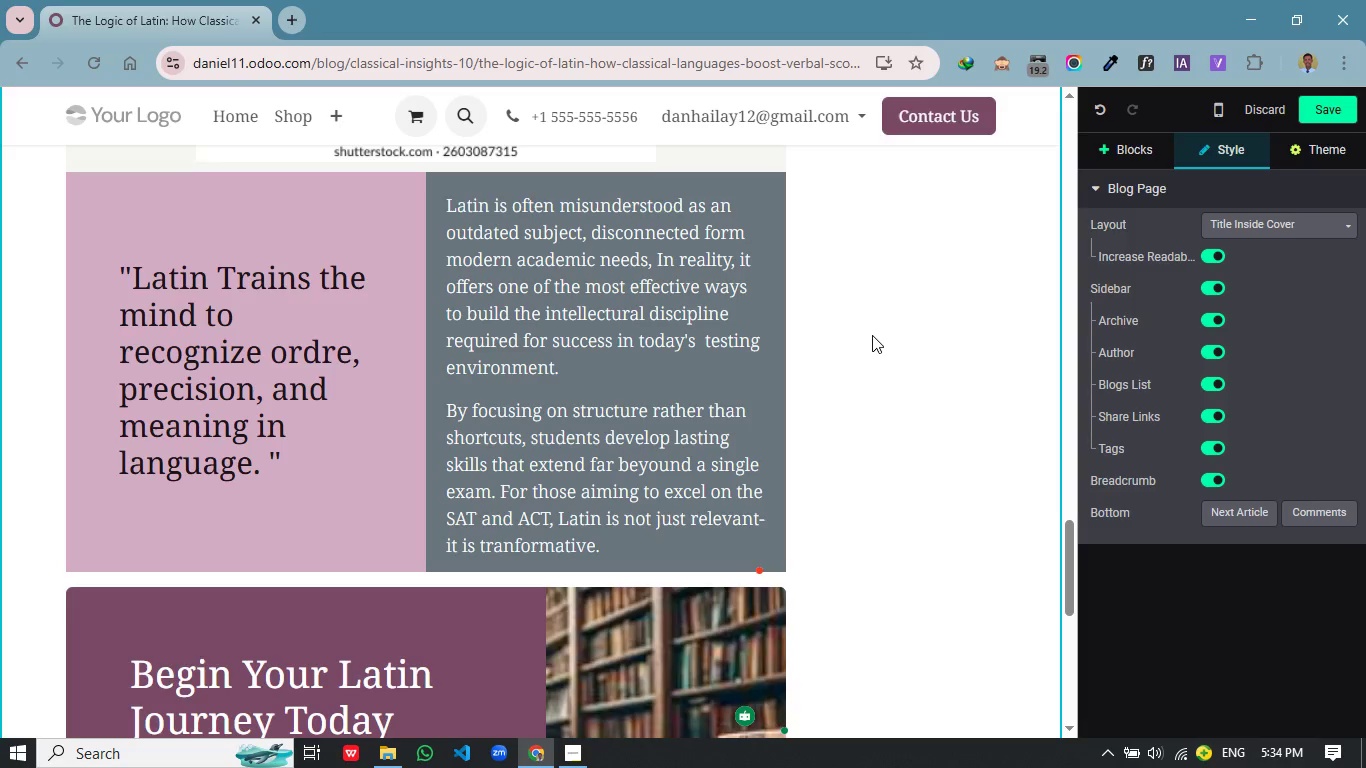 
wait(8.77)
 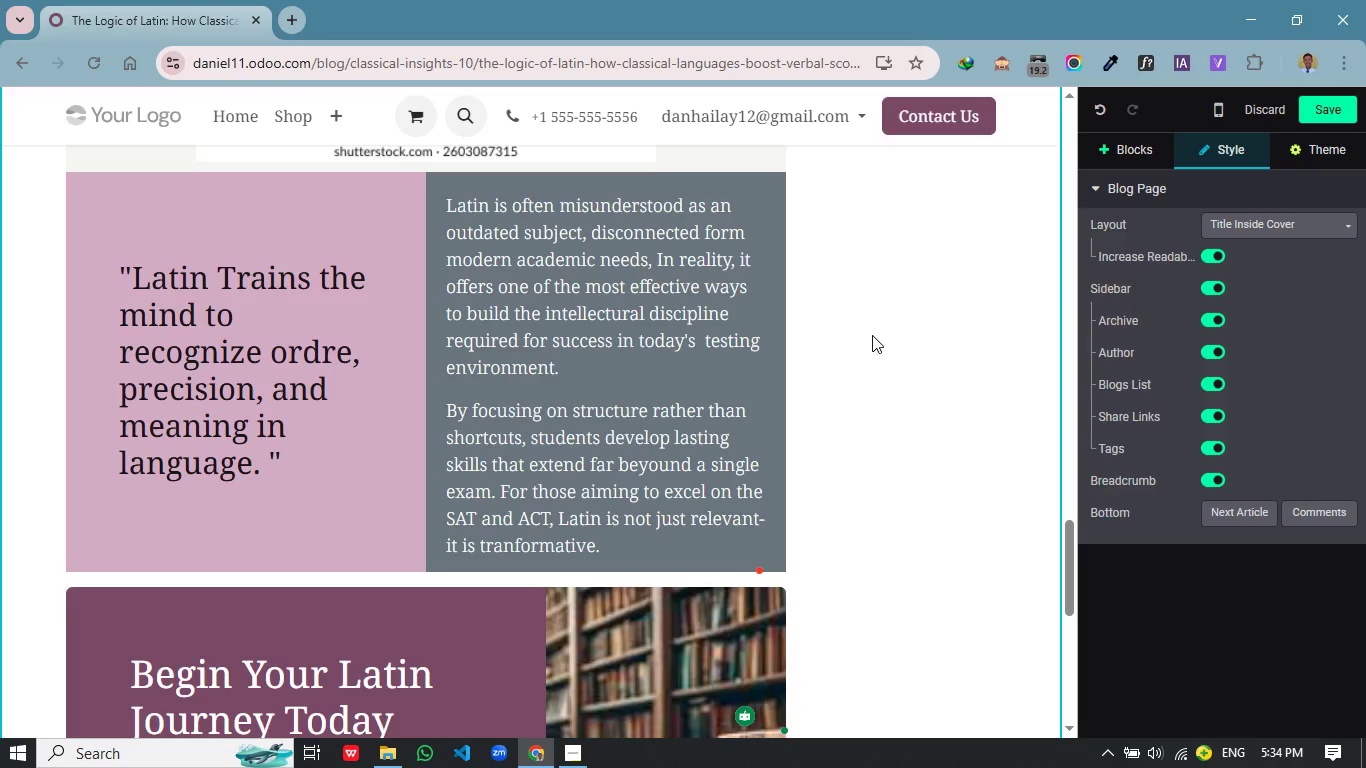 
left_click([1309, 111])
 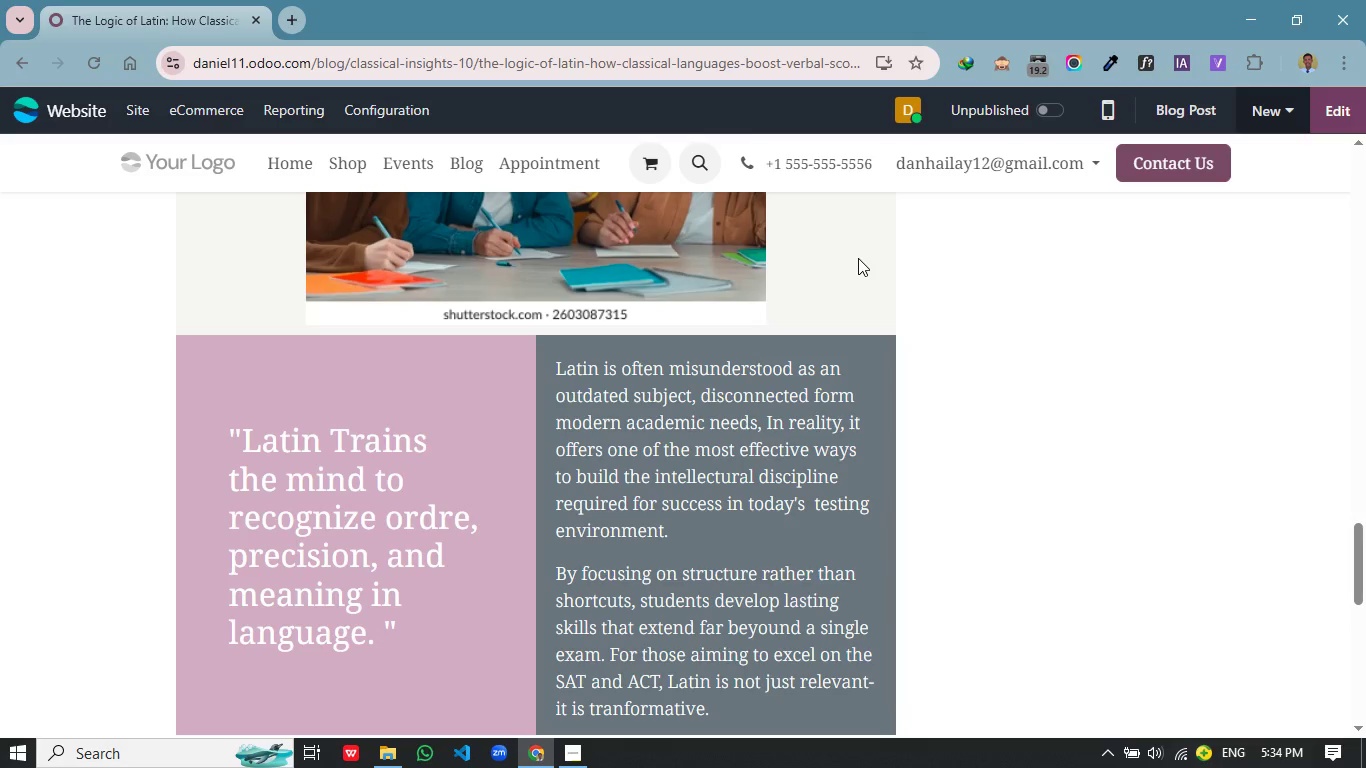 
wait(60.72)
 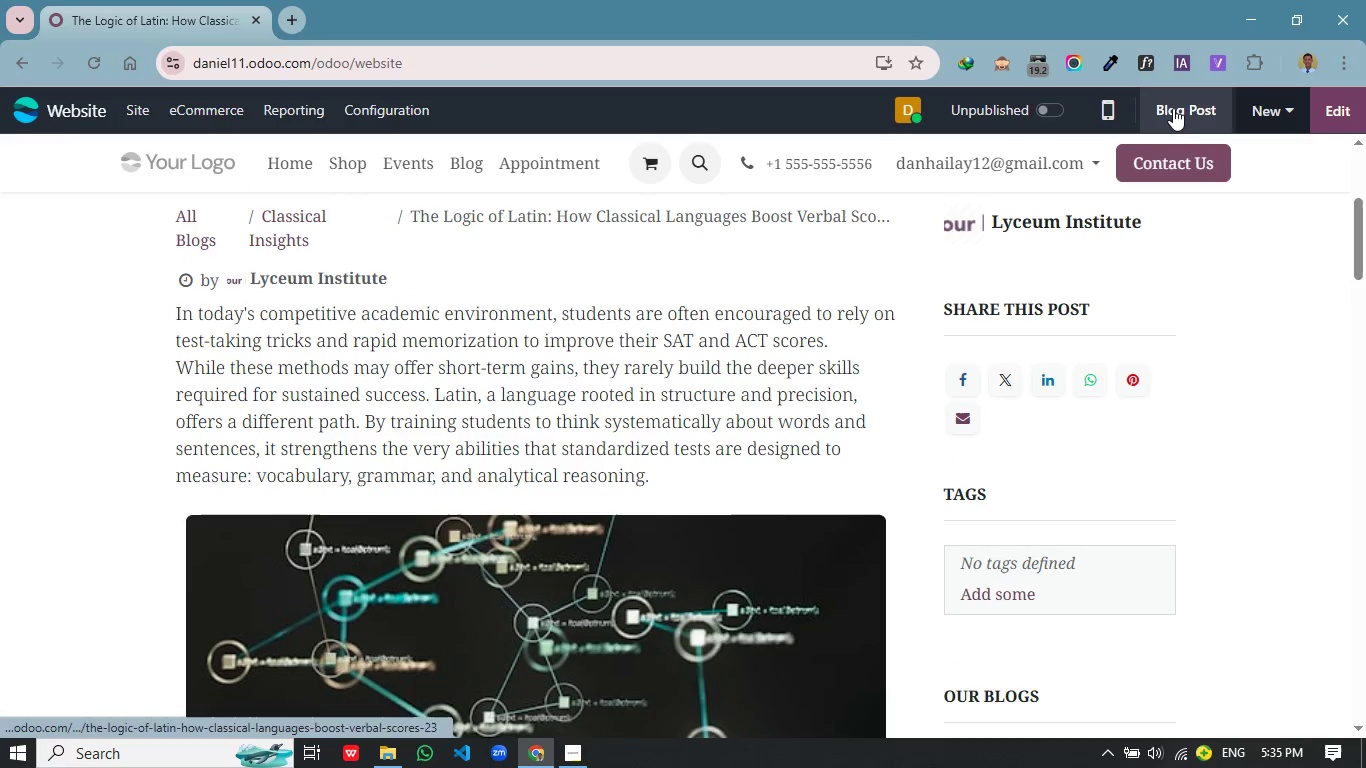 
left_click([1173, 108])
 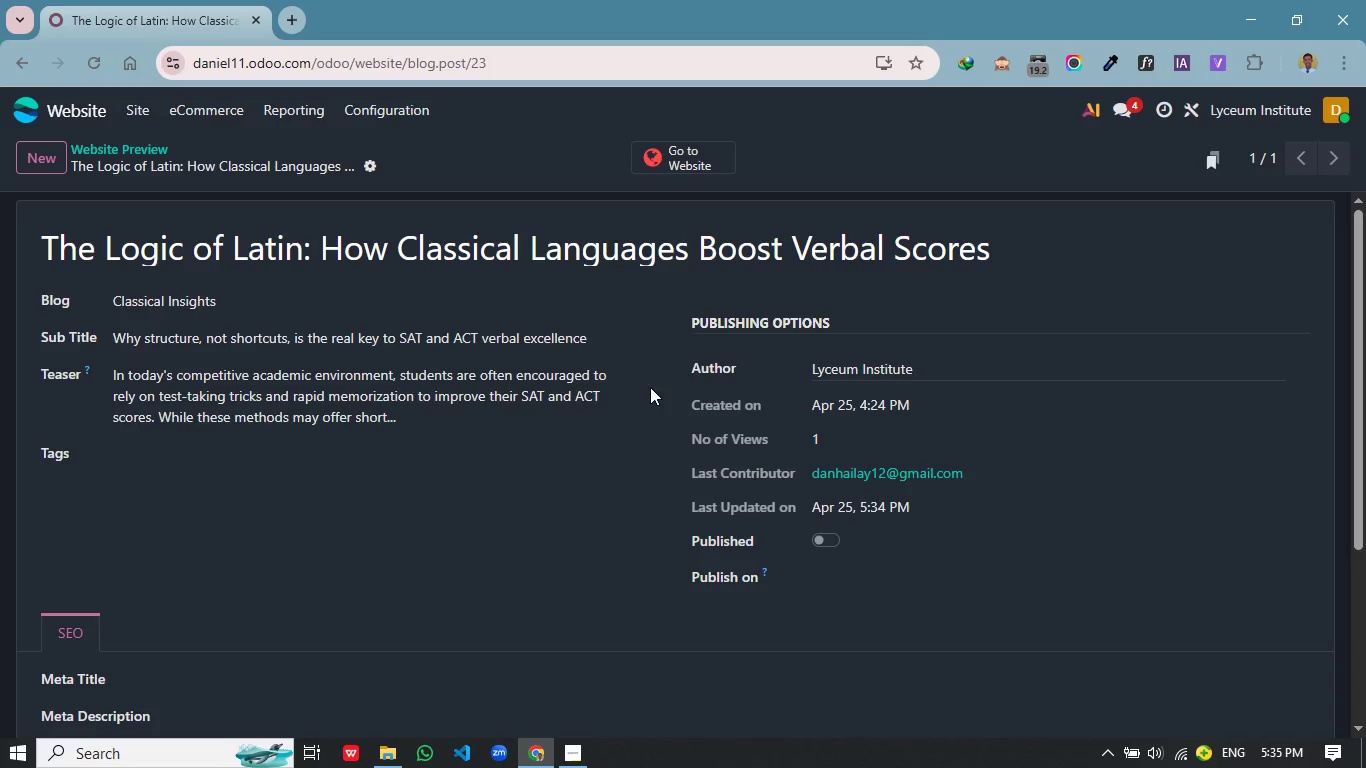 
scroll: coordinate [971, 236], scroll_direction: up, amount: 24.0
 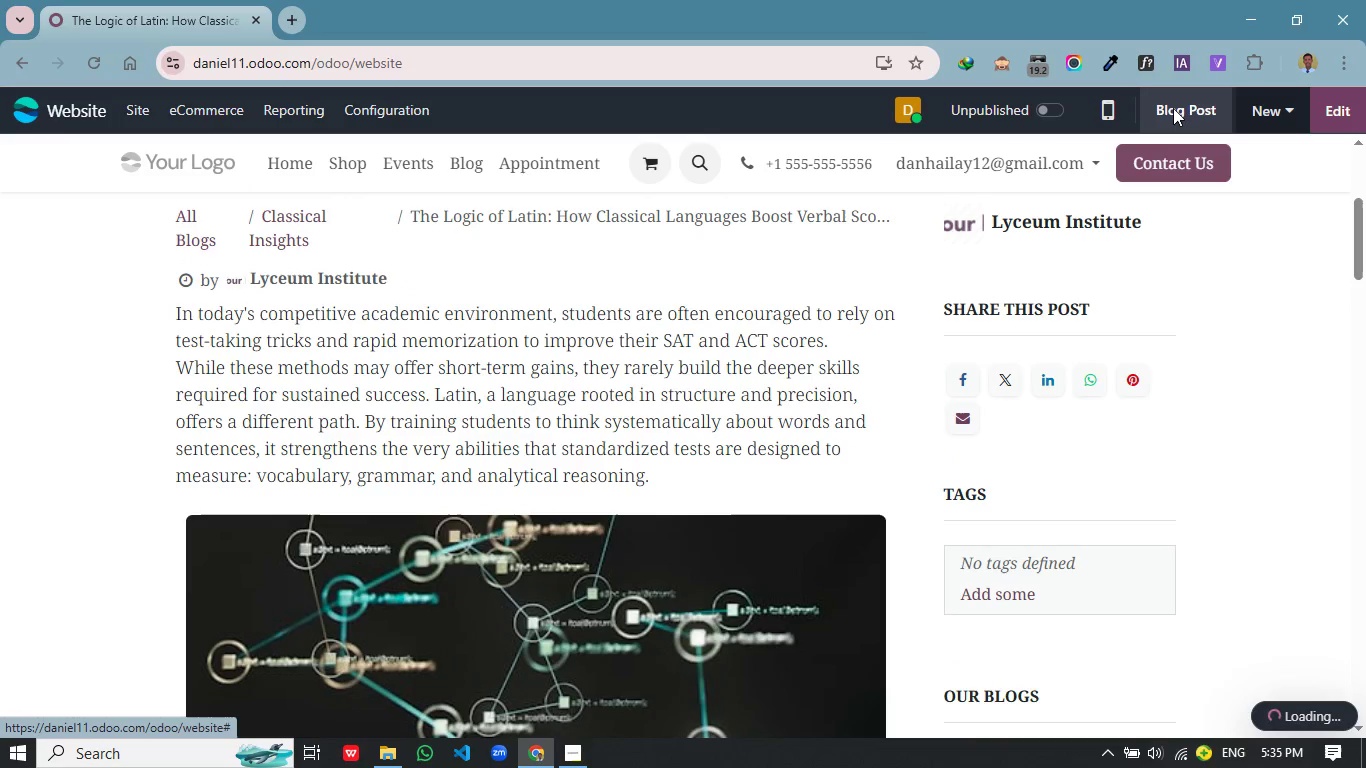 
left_click([351, 415])
 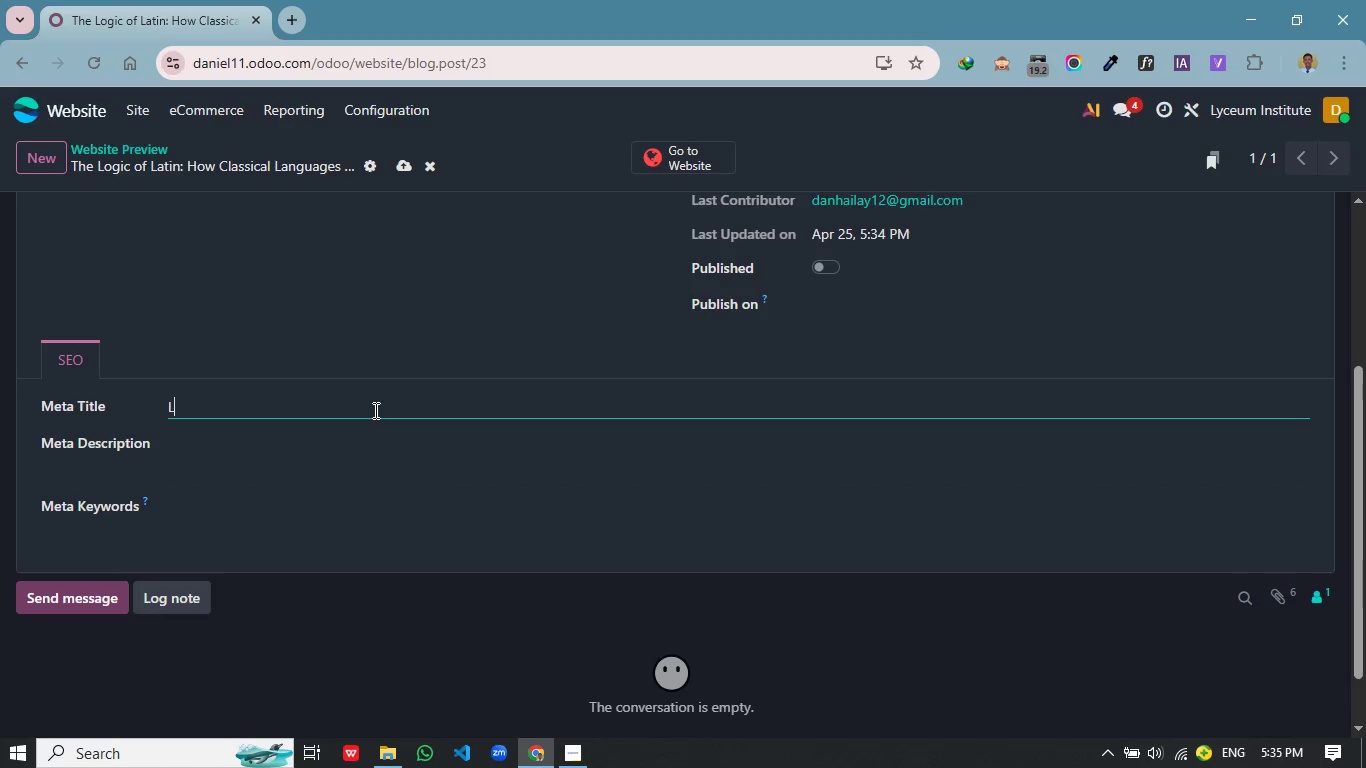 
scroll: coordinate [513, 442], scroll_direction: down, amount: 2.0
 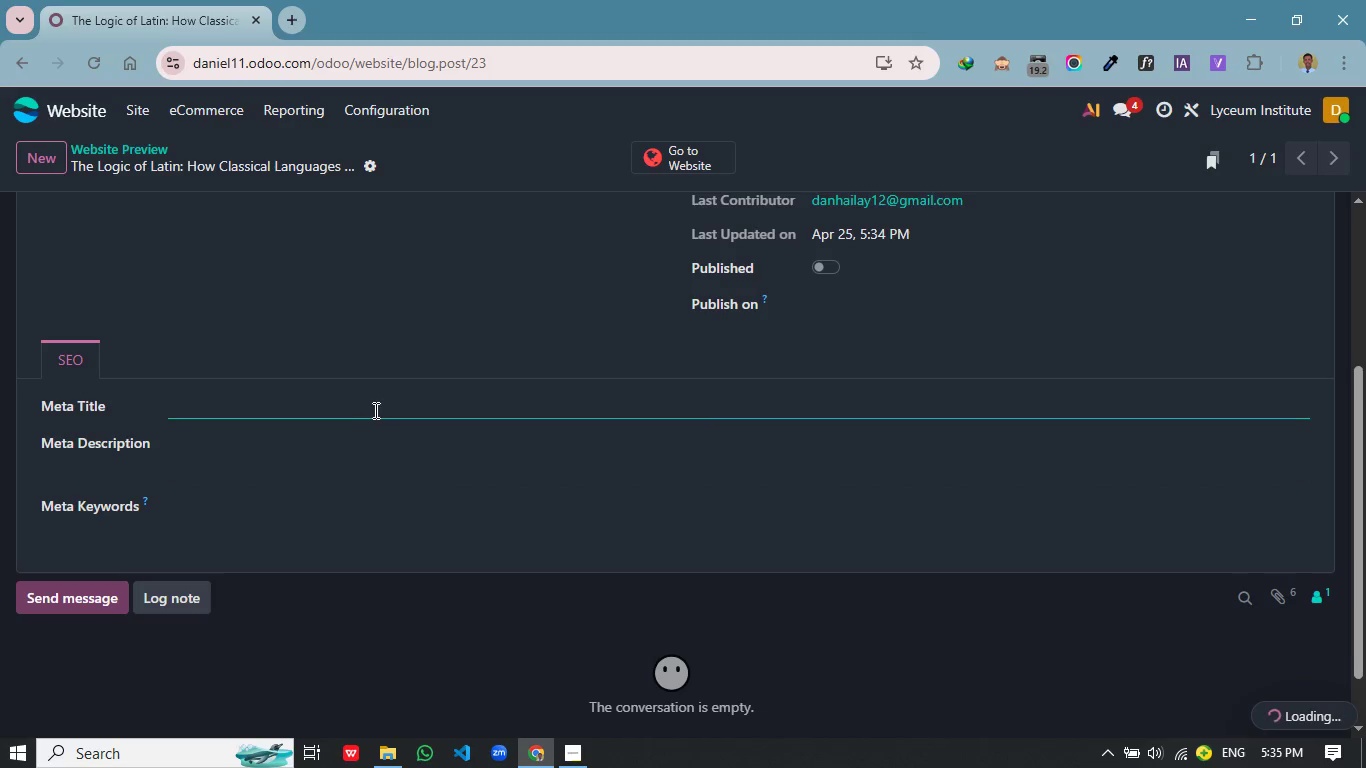 
type(Latin Stuy for SAT & )
 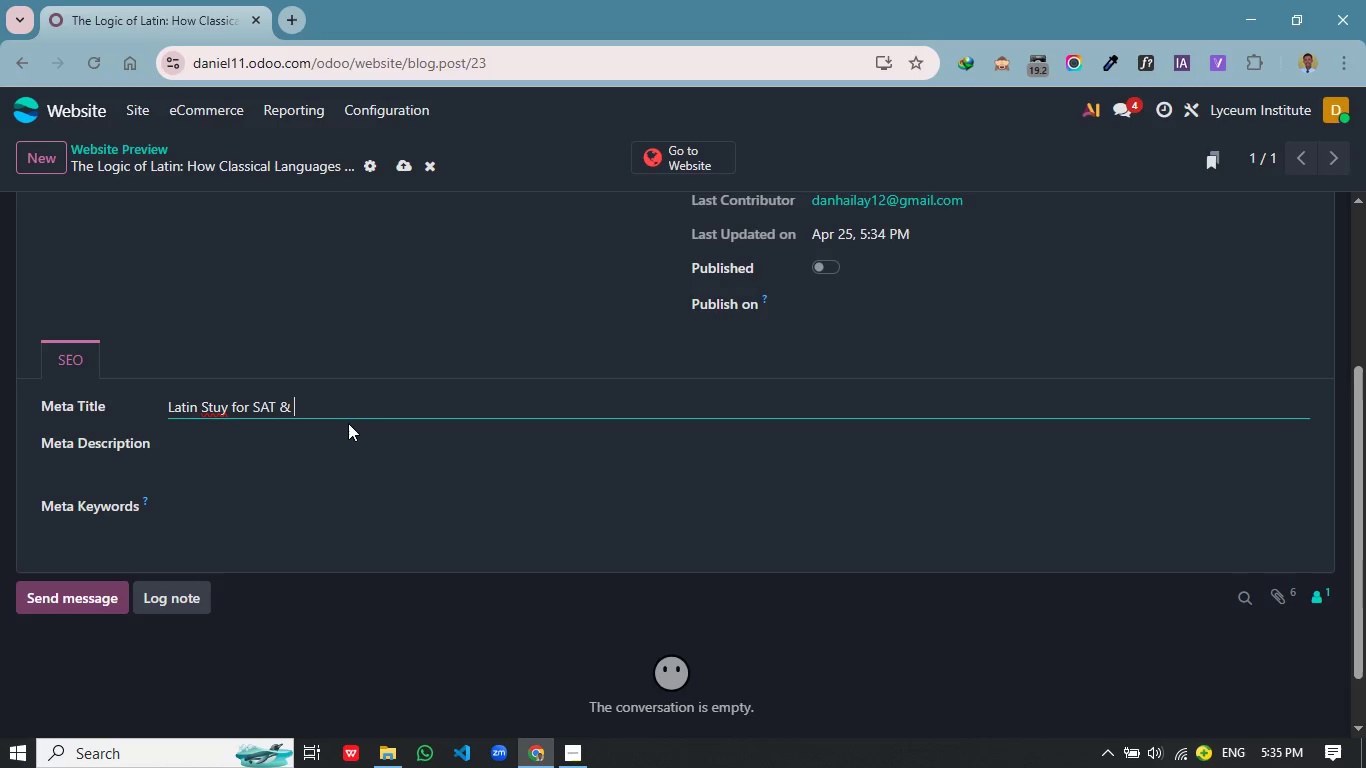 
left_click([219, 405])
 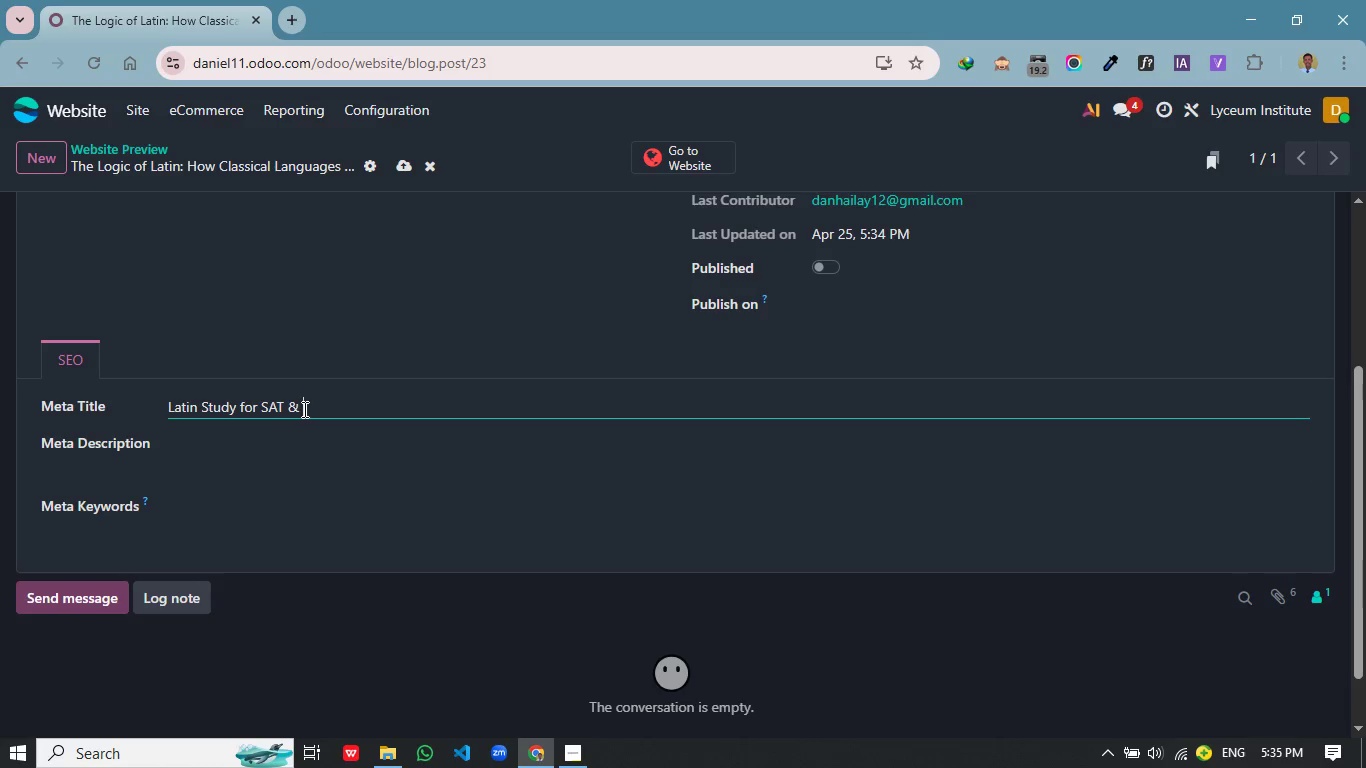 
key(D)
 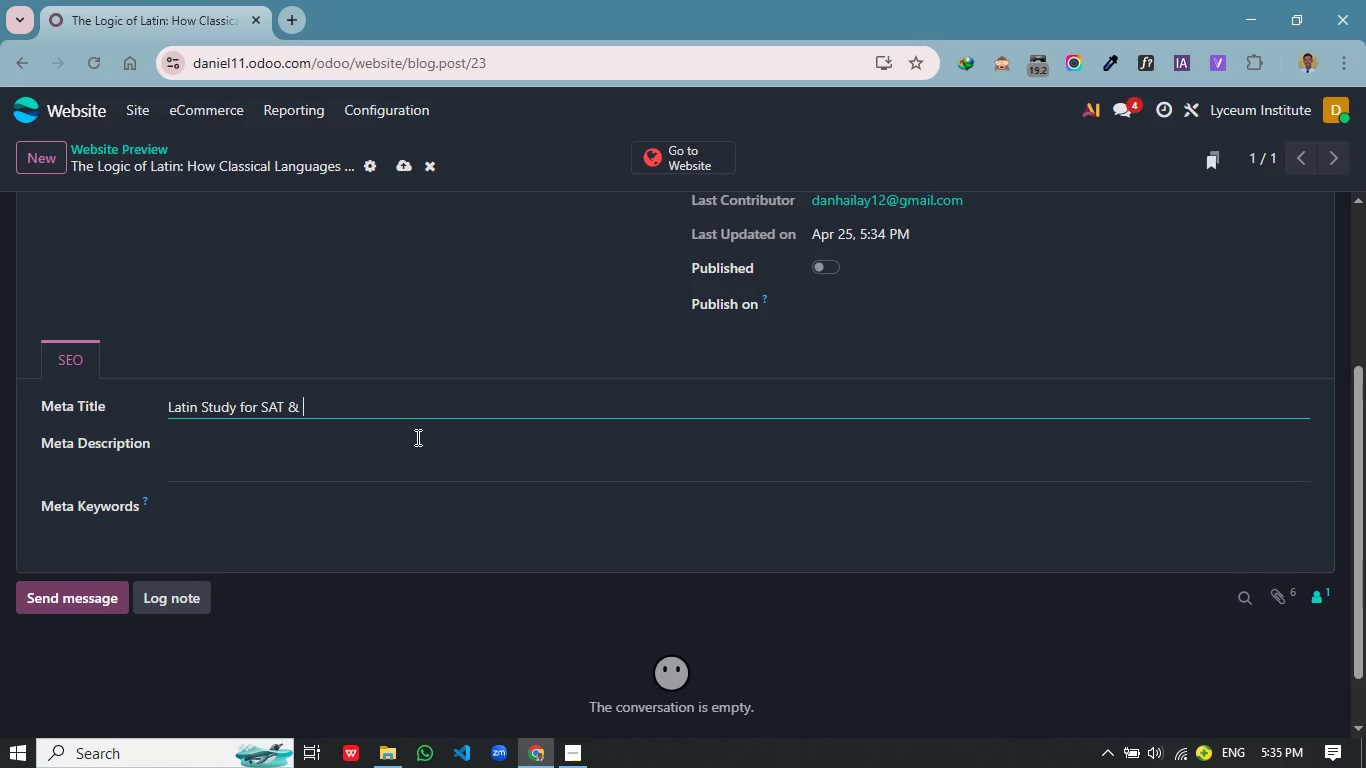 
type(a)
key(Backspace)
type(ACT Verva)
key(Backspace)
key(Backspace)
type(bal Success)
 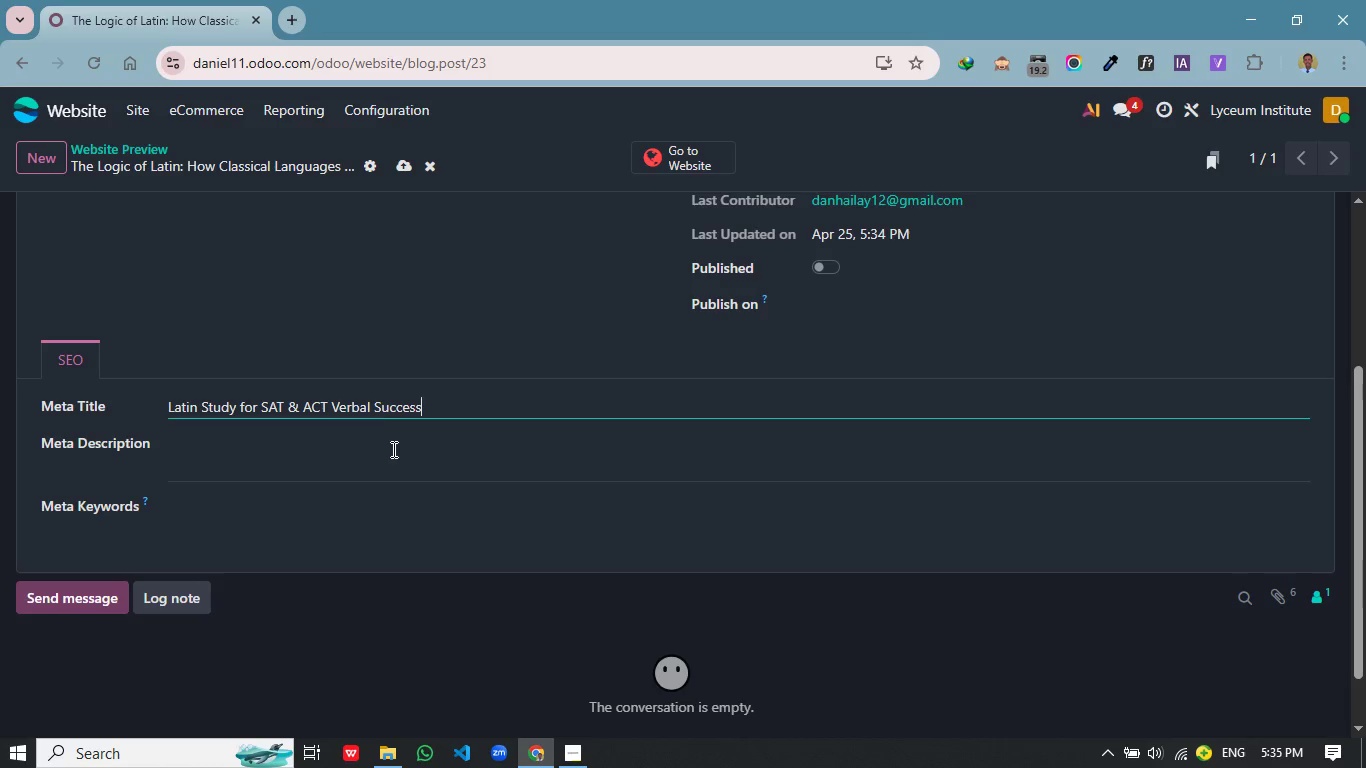 
left_click([391, 453])
 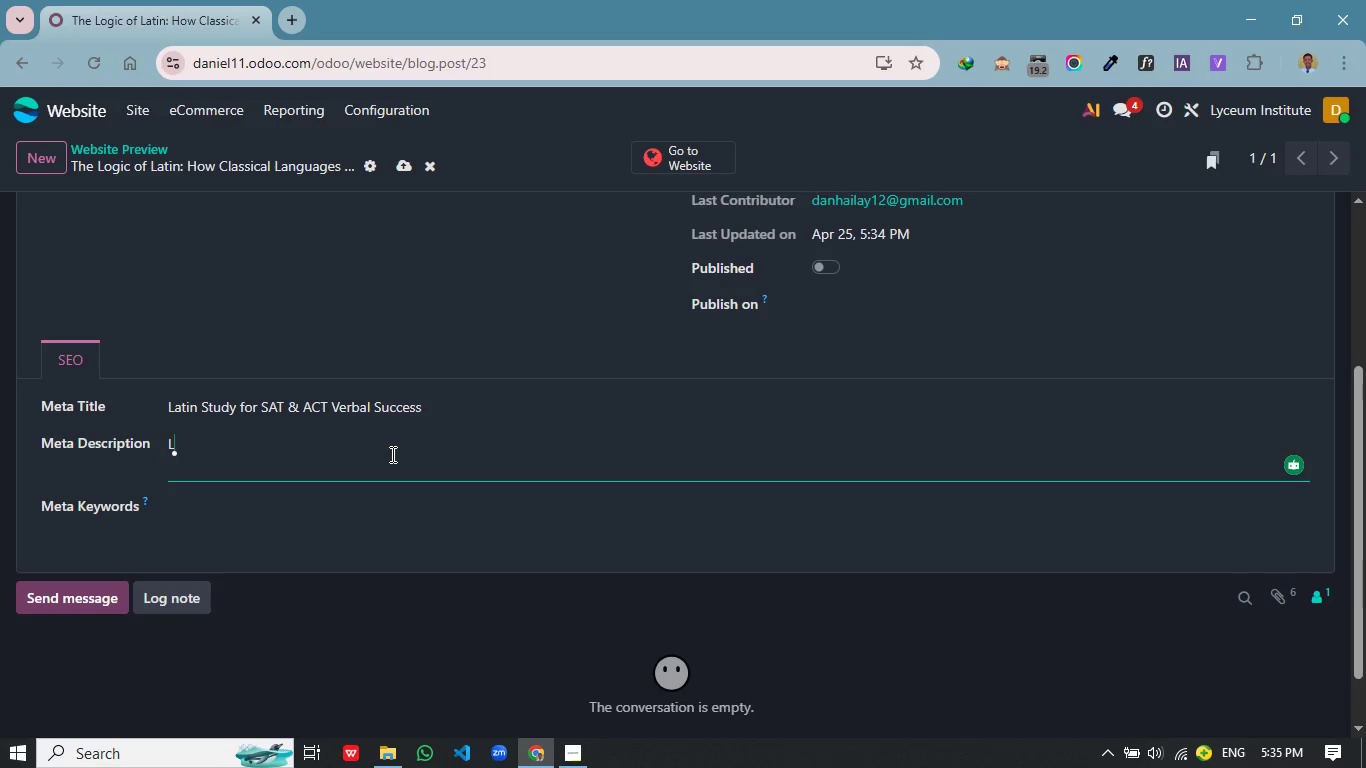 
type(Learn )
 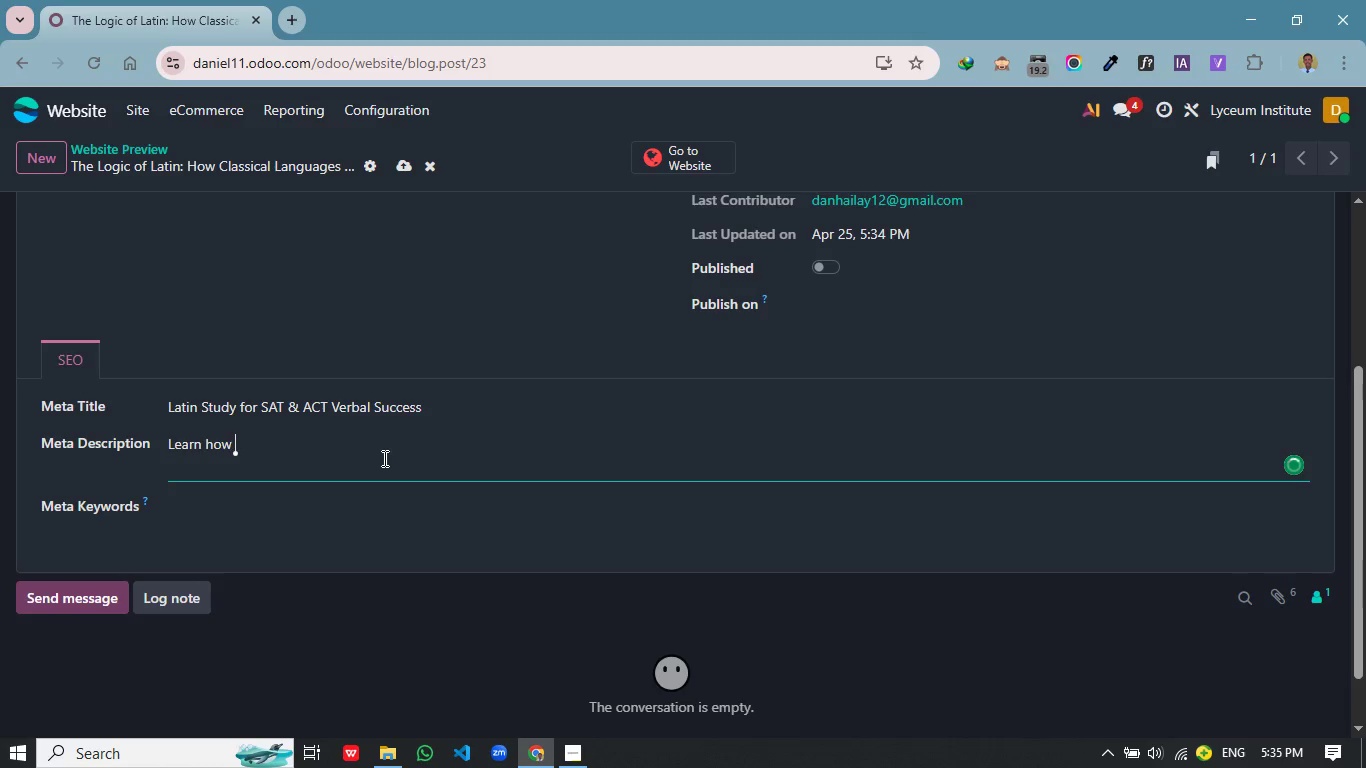 
type(how Latin strengthens vocu)
key(Backspace)
type(abulary, grammary an logic ot improve SAT an ACT verval)
key(Backspace)
key(Backspace)
key(Backspace)
key(Backspace)
key(Backspace)
key(Backspace)
type(V)
key(Backspace)
type(verval)
key(Backspace)
key(Backspace)
key(Backspace)
type(abl scores)
 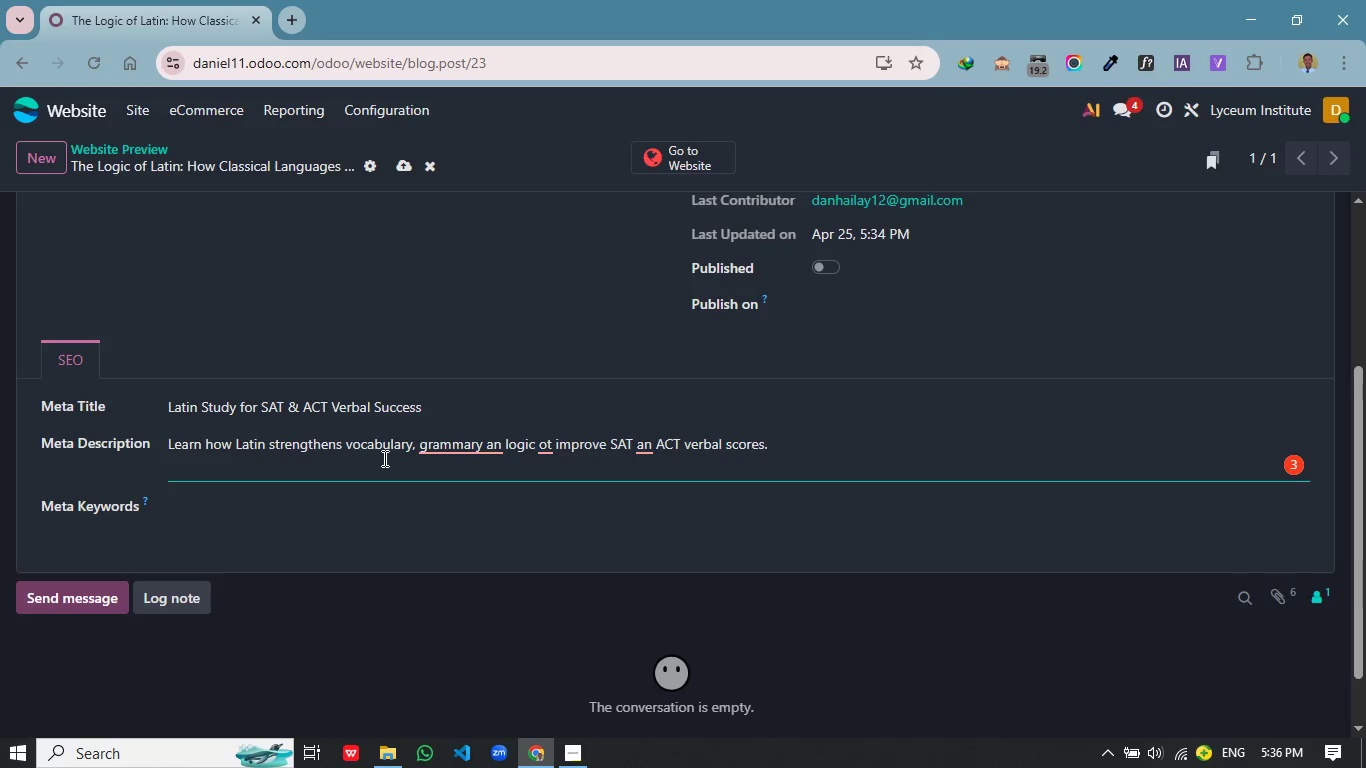 
 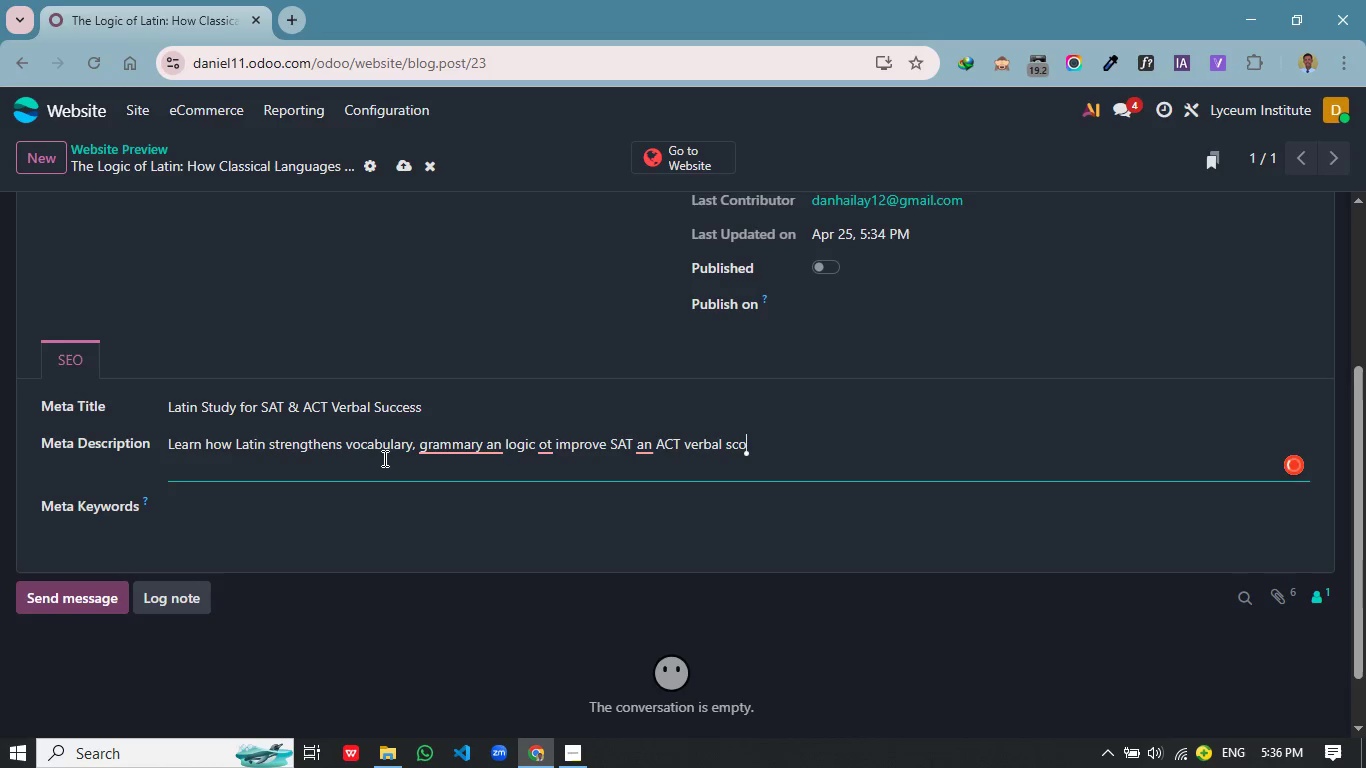 
hold_key(key=Period, duration=0.38)
 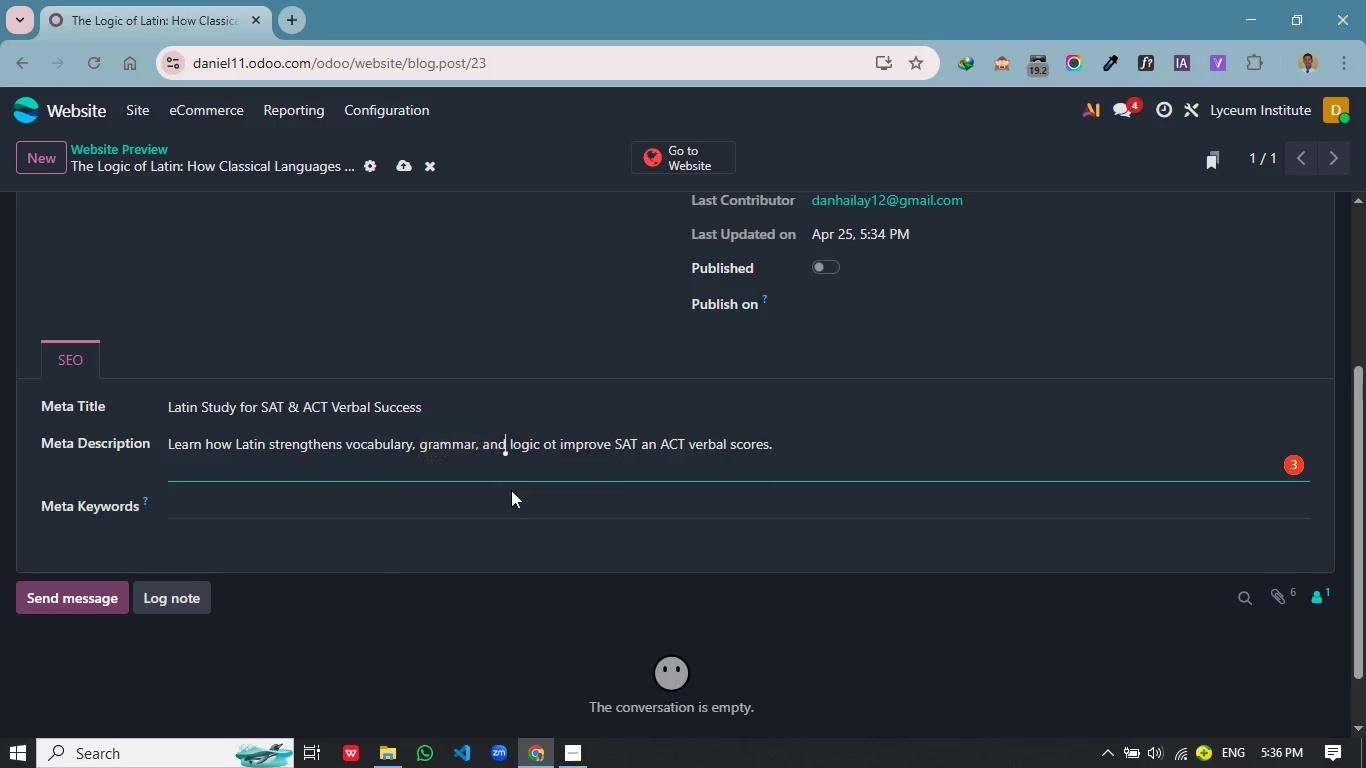 
left_click([491, 499])
 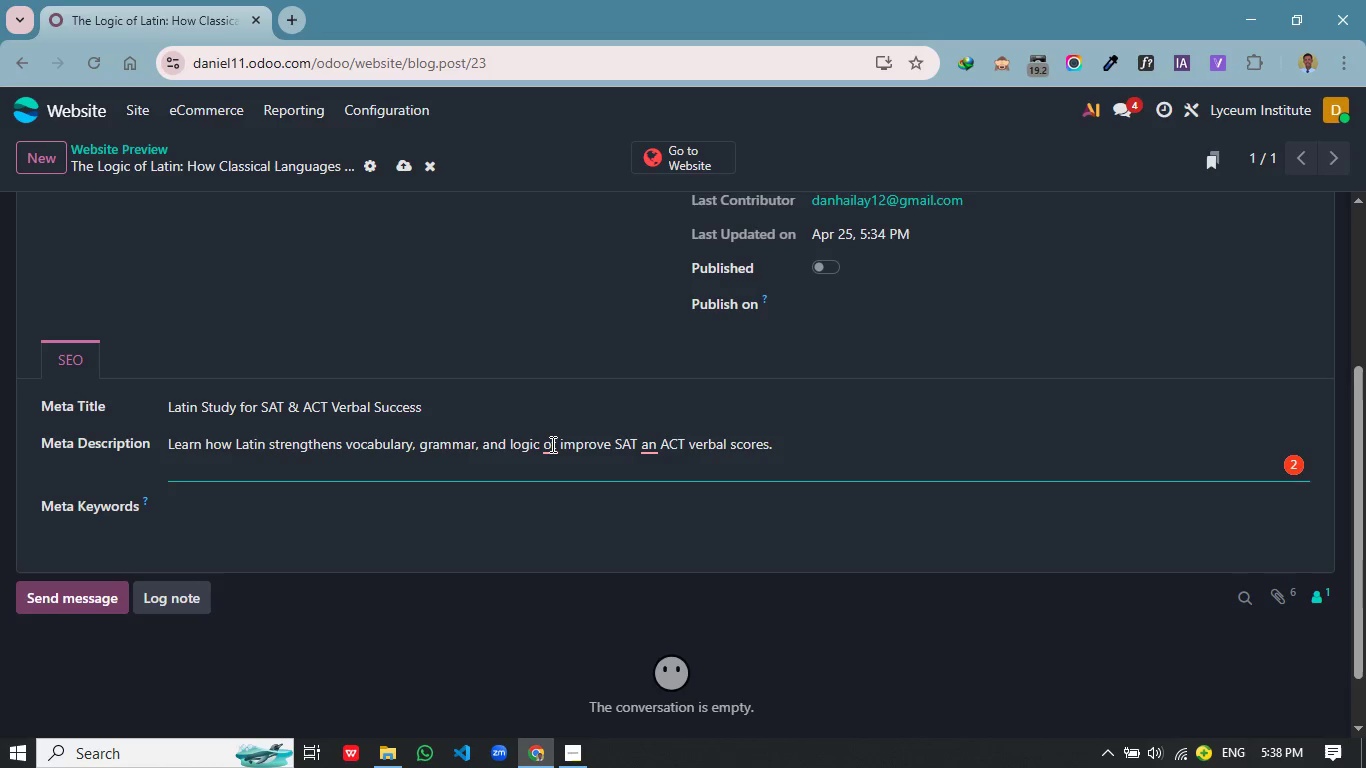 
wait(141.56)
 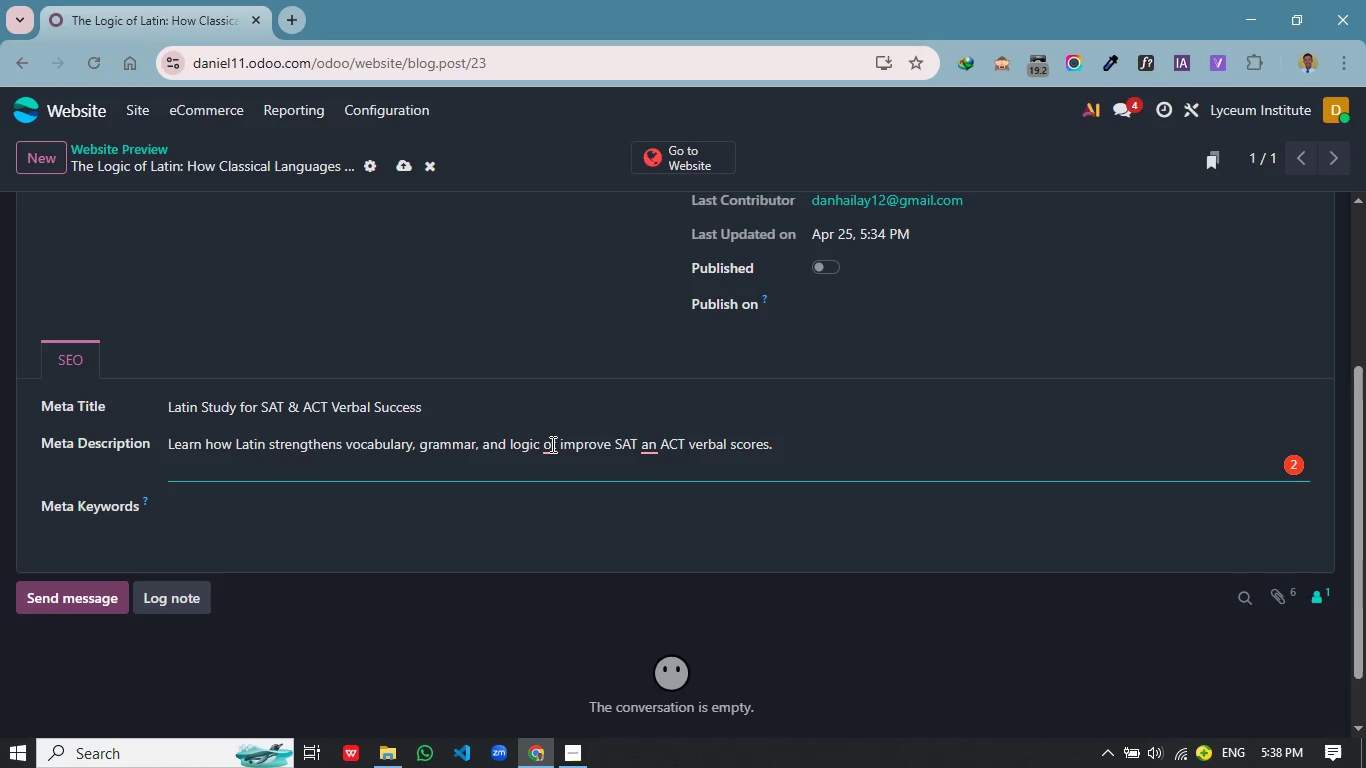 
left_click([551, 444])
 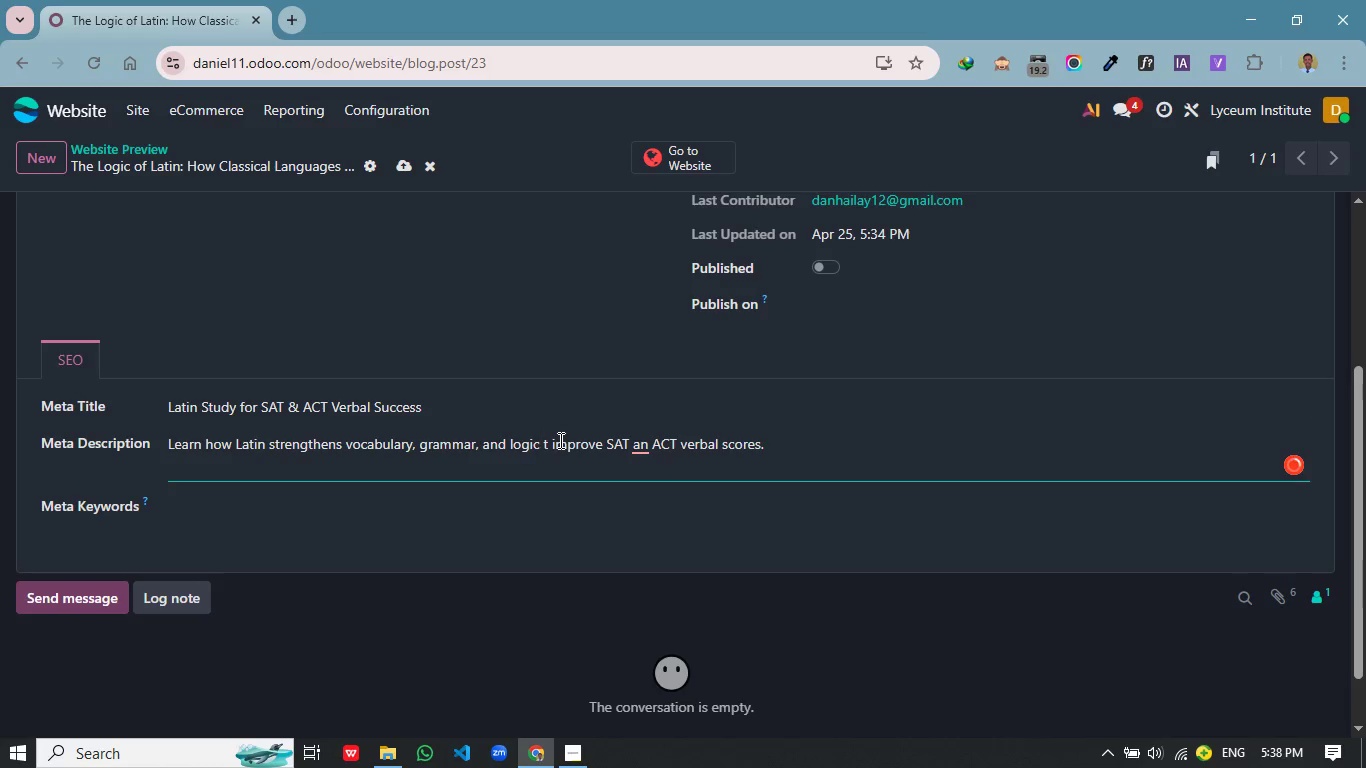 
key(Backspace)
 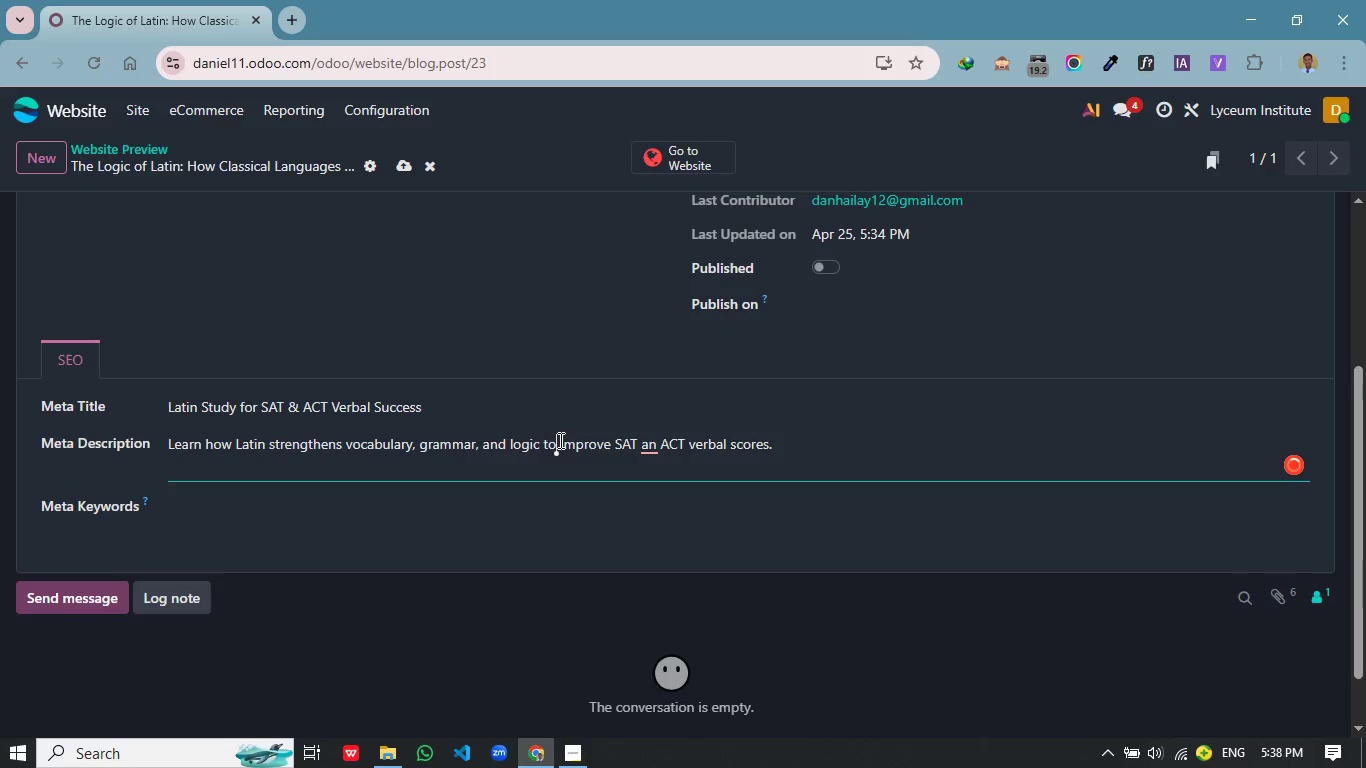 
key(ArrowRight)
 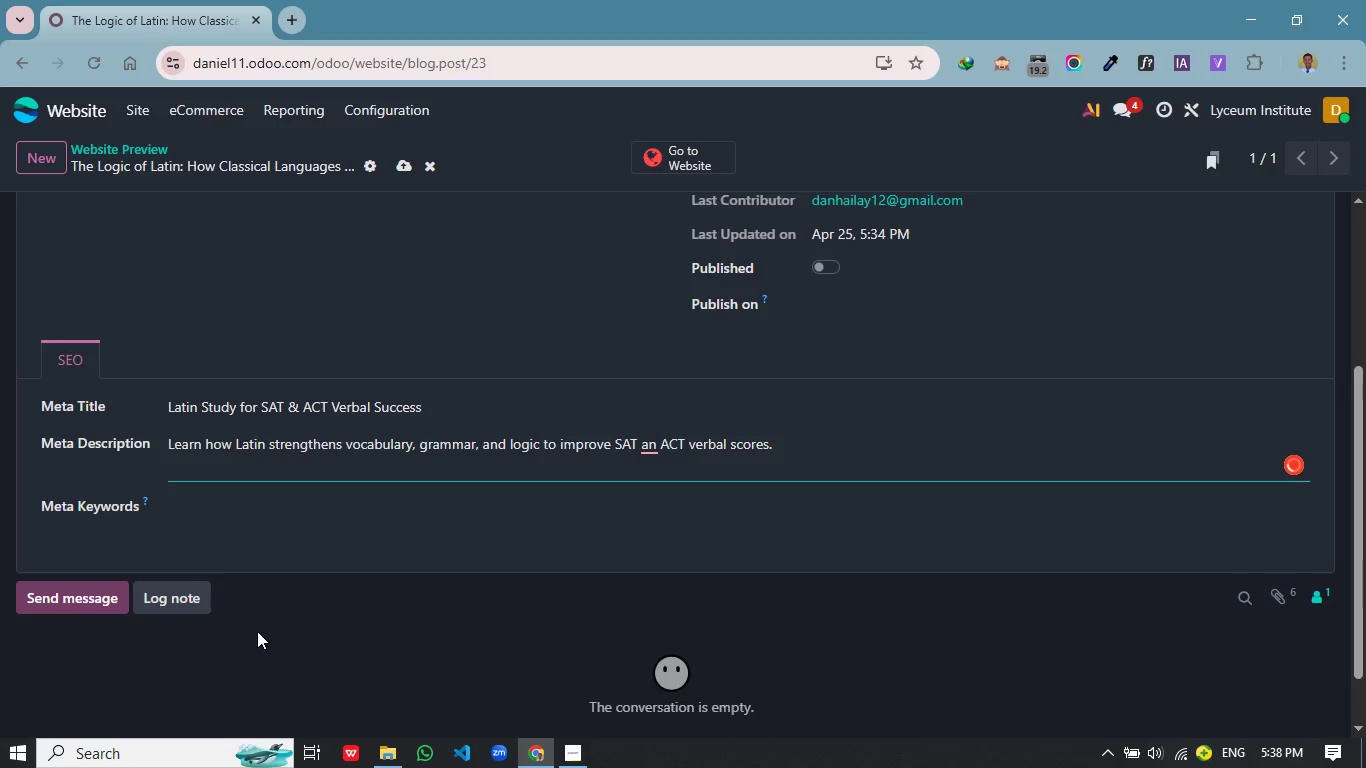 
key(O)
 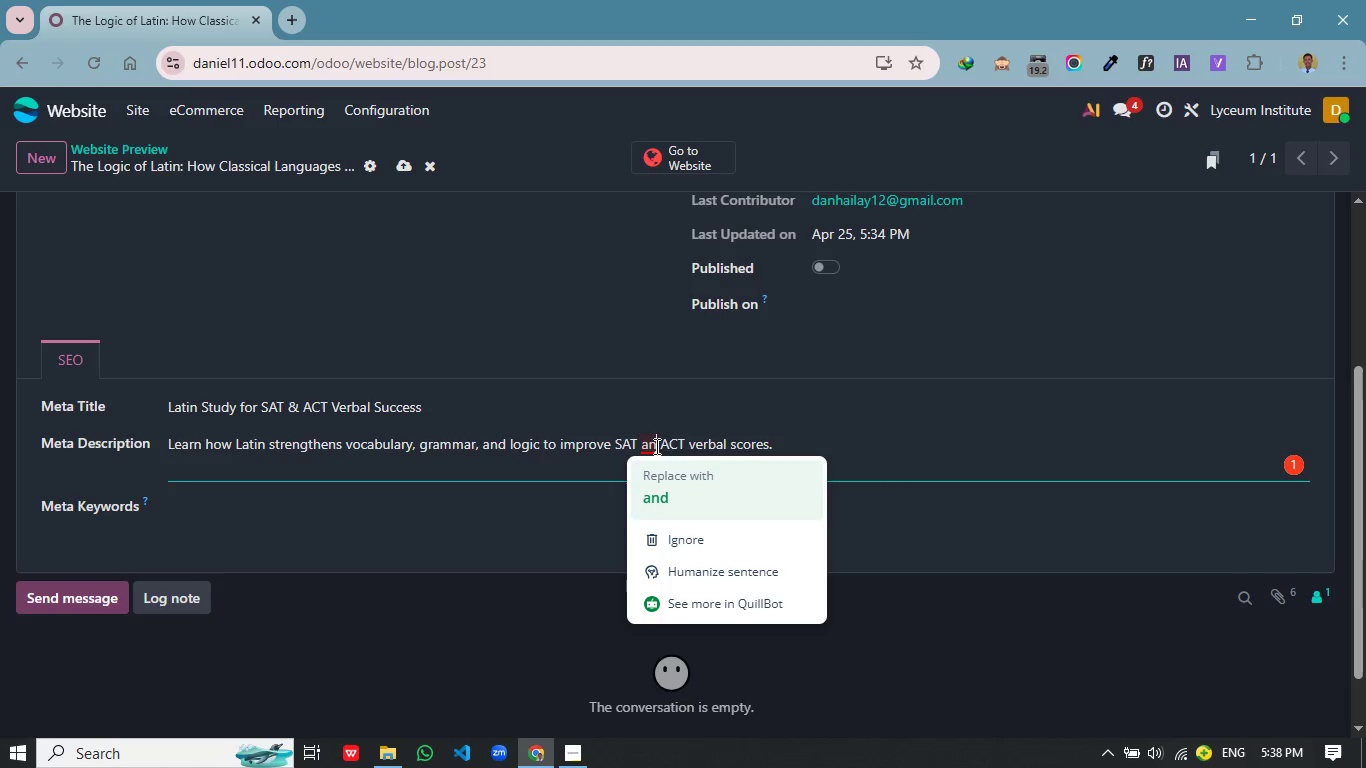 
left_click([655, 446])
 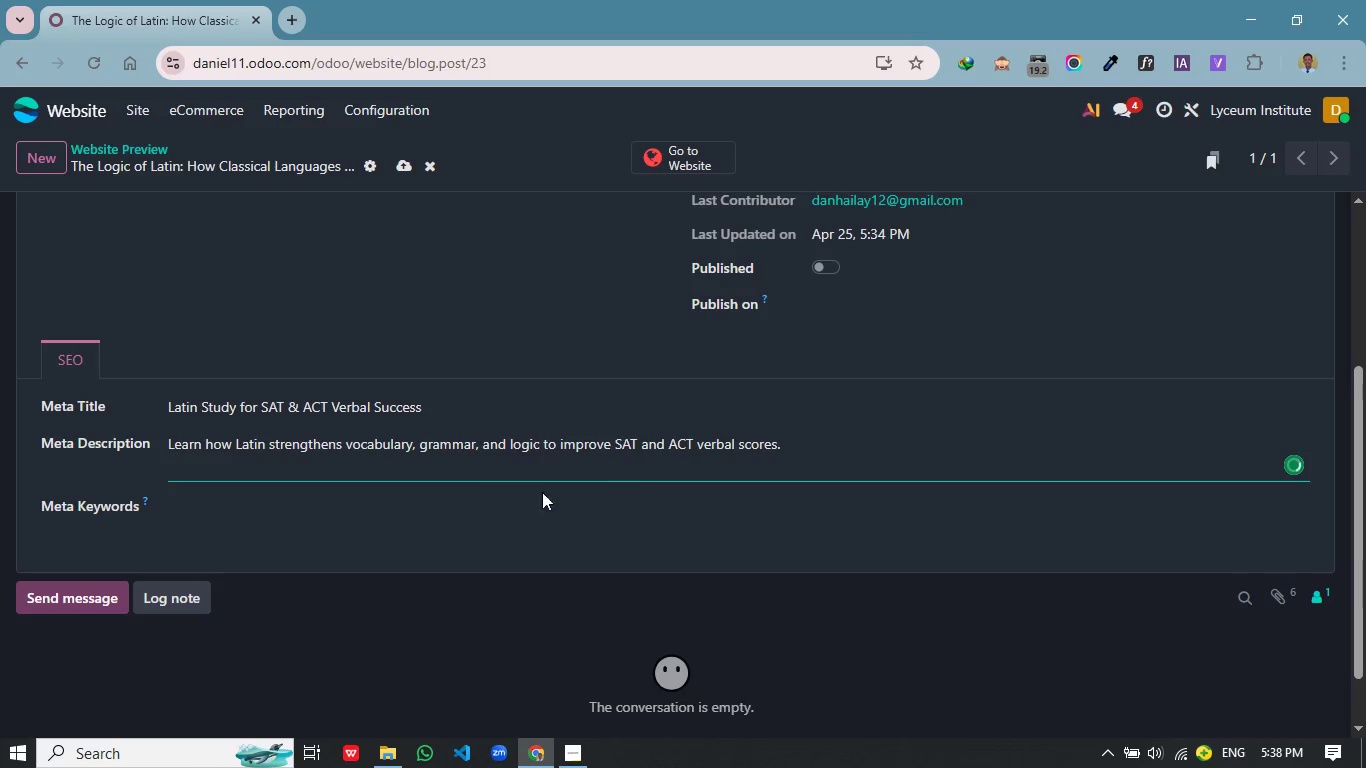 
key(D)
 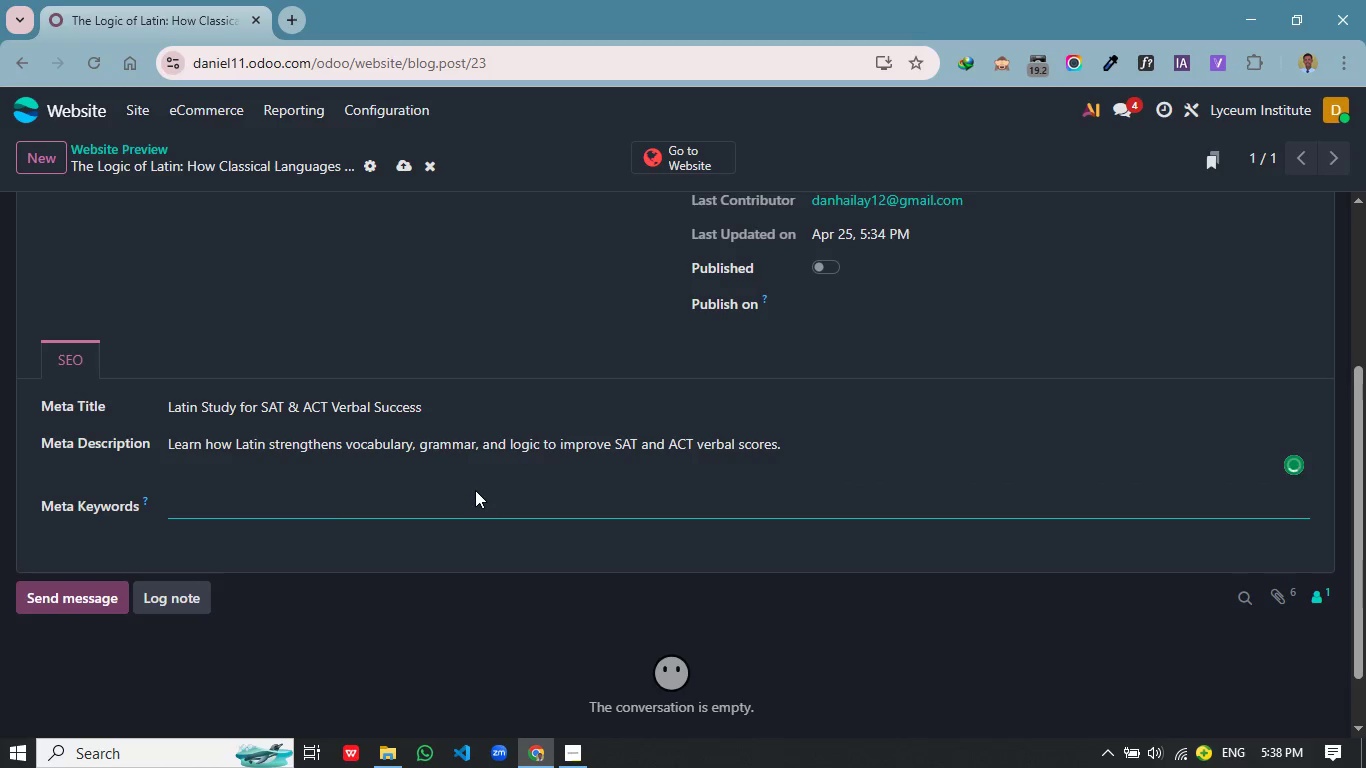 
left_click([446, 499])
 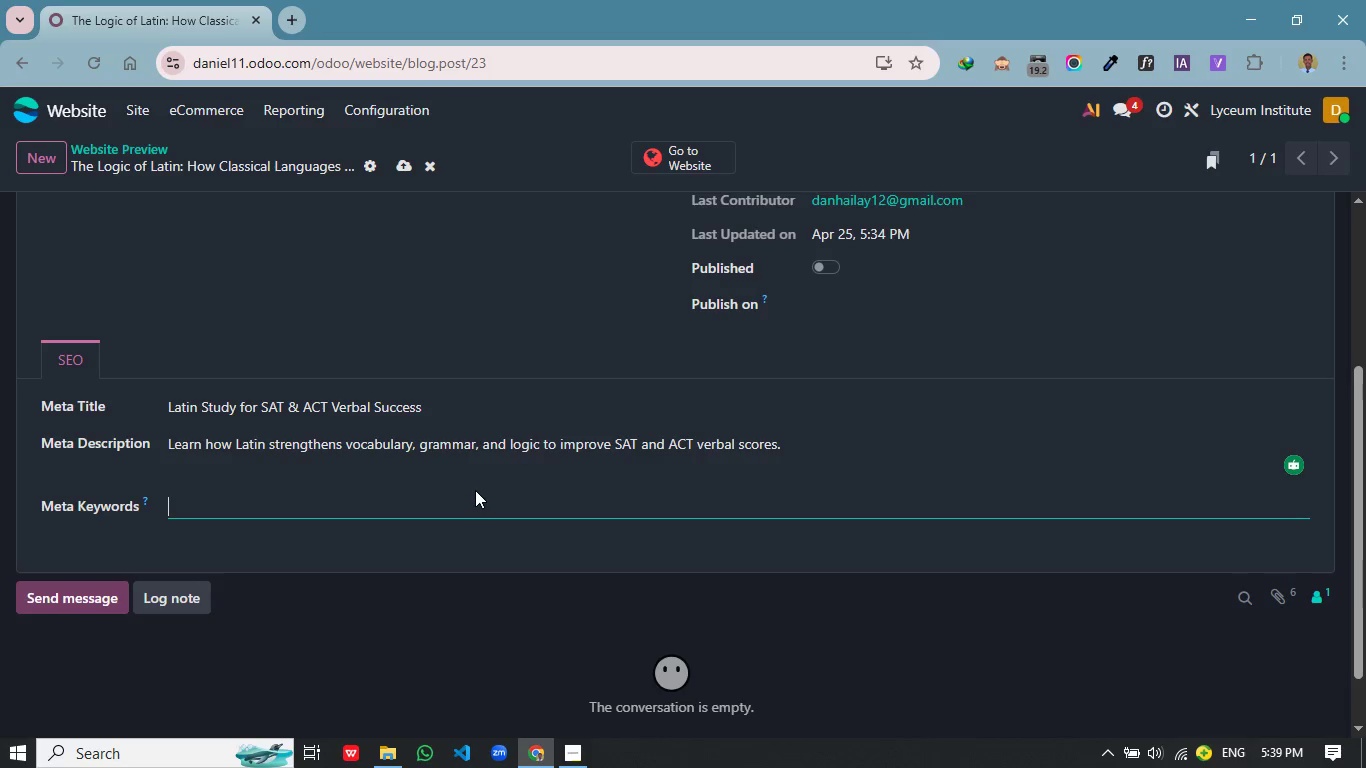 
wait(32.7)
 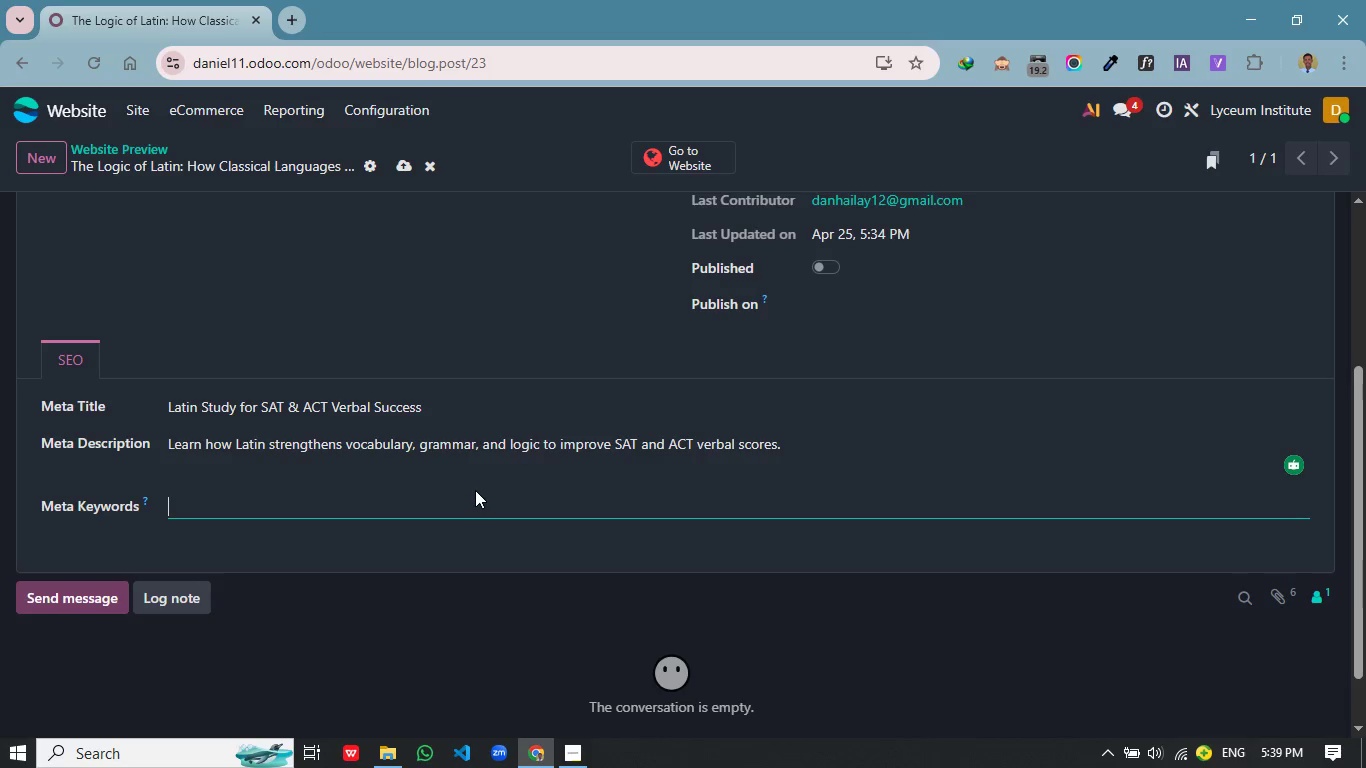 
type(Latin, SAT pr)
 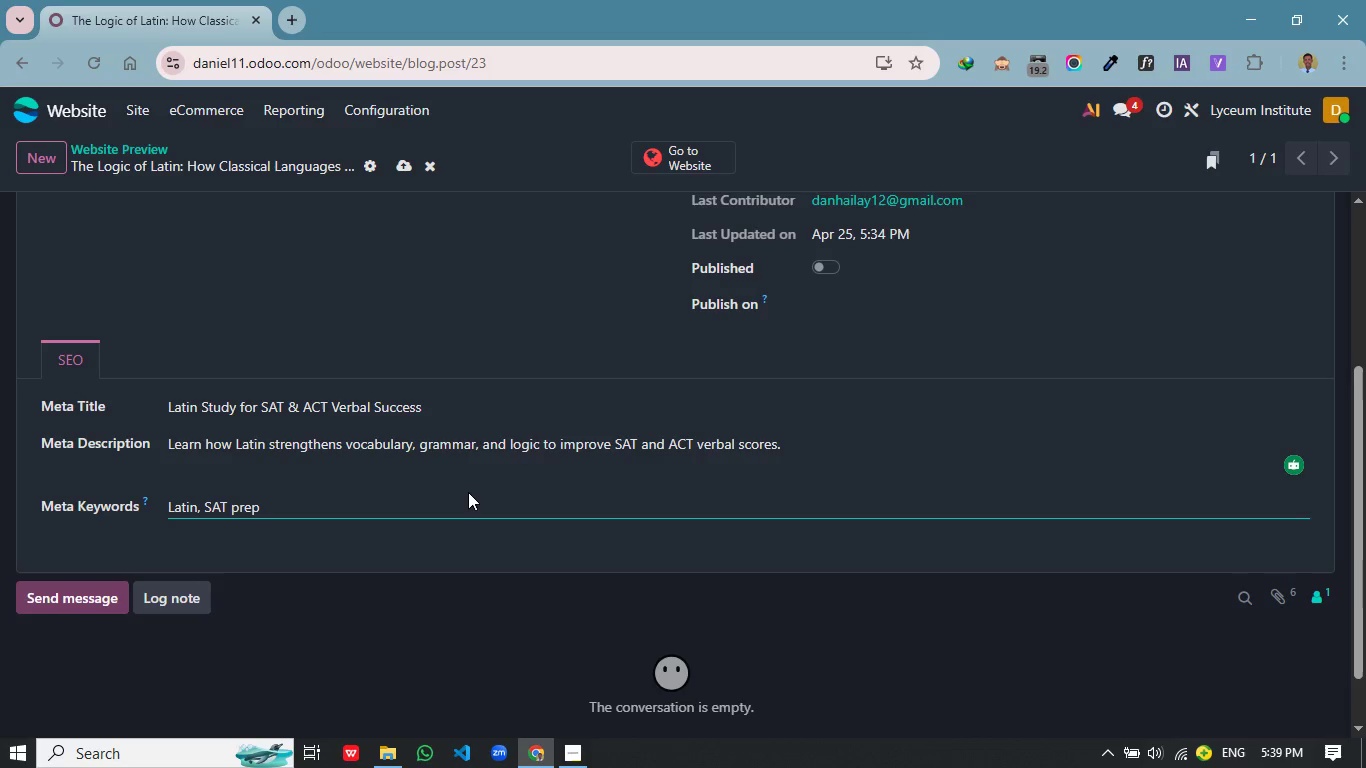 
 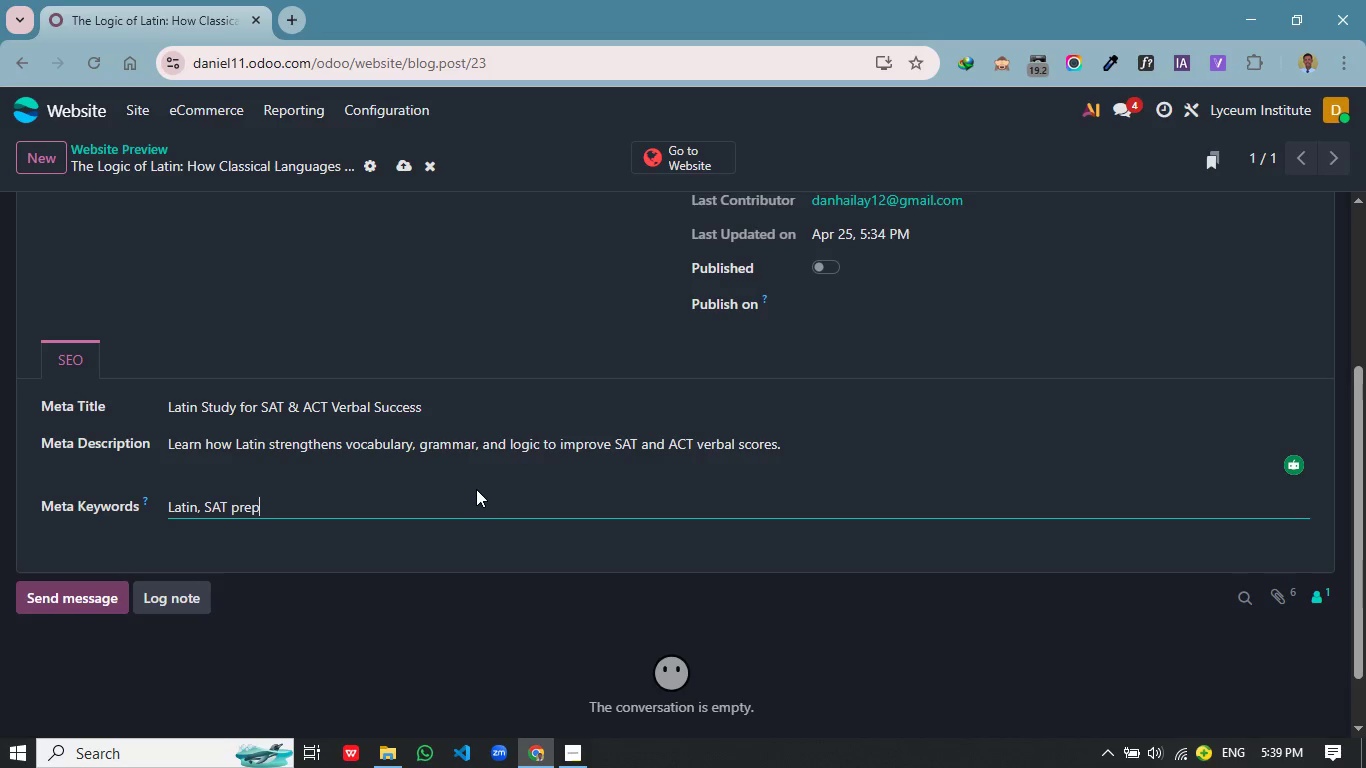 
type(ep, ACT Verv)
key(Backspace)
type(bal, College Prep, Classical Euction)
key(Backspace)
key(Backspace)
key(Backspace)
key(Backspace)
key(Backspace)
key(Backspace)
type(ducation)
 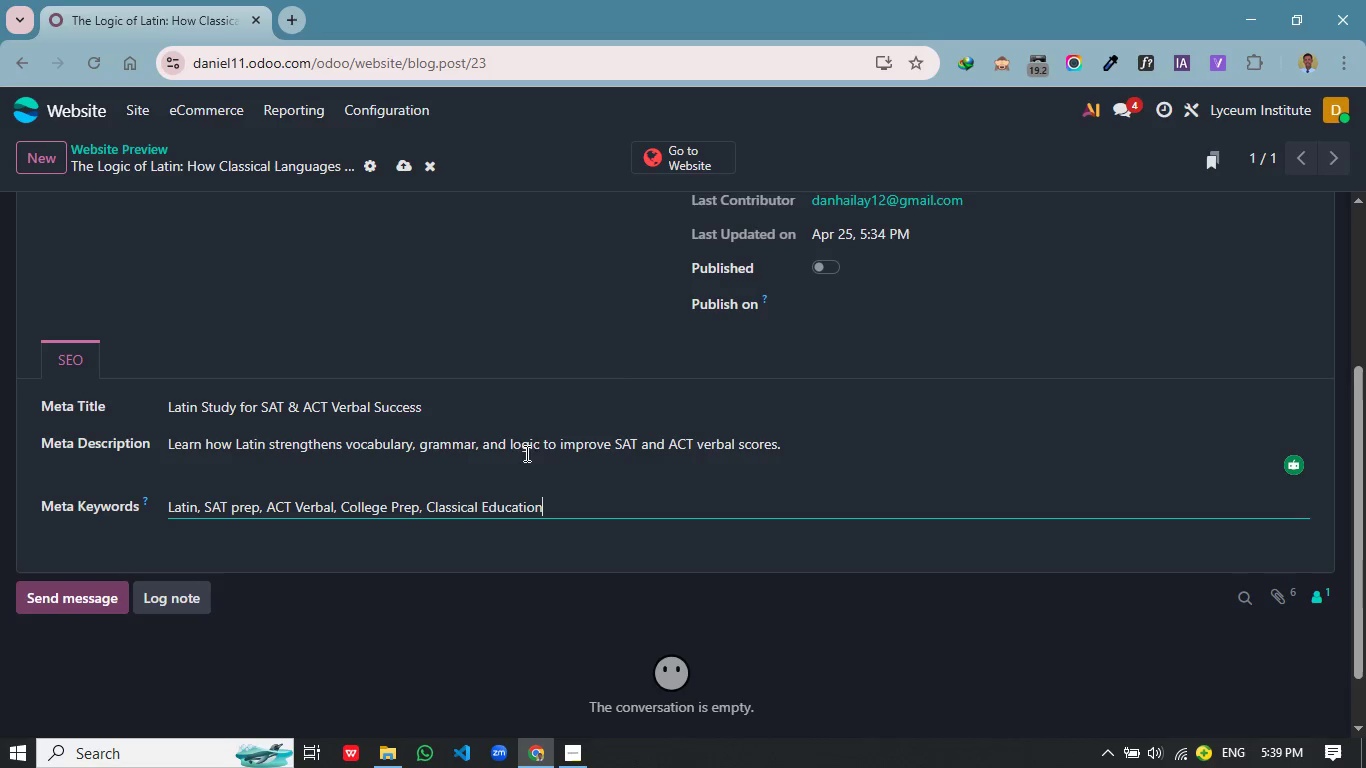 
left_click([503, 301])
 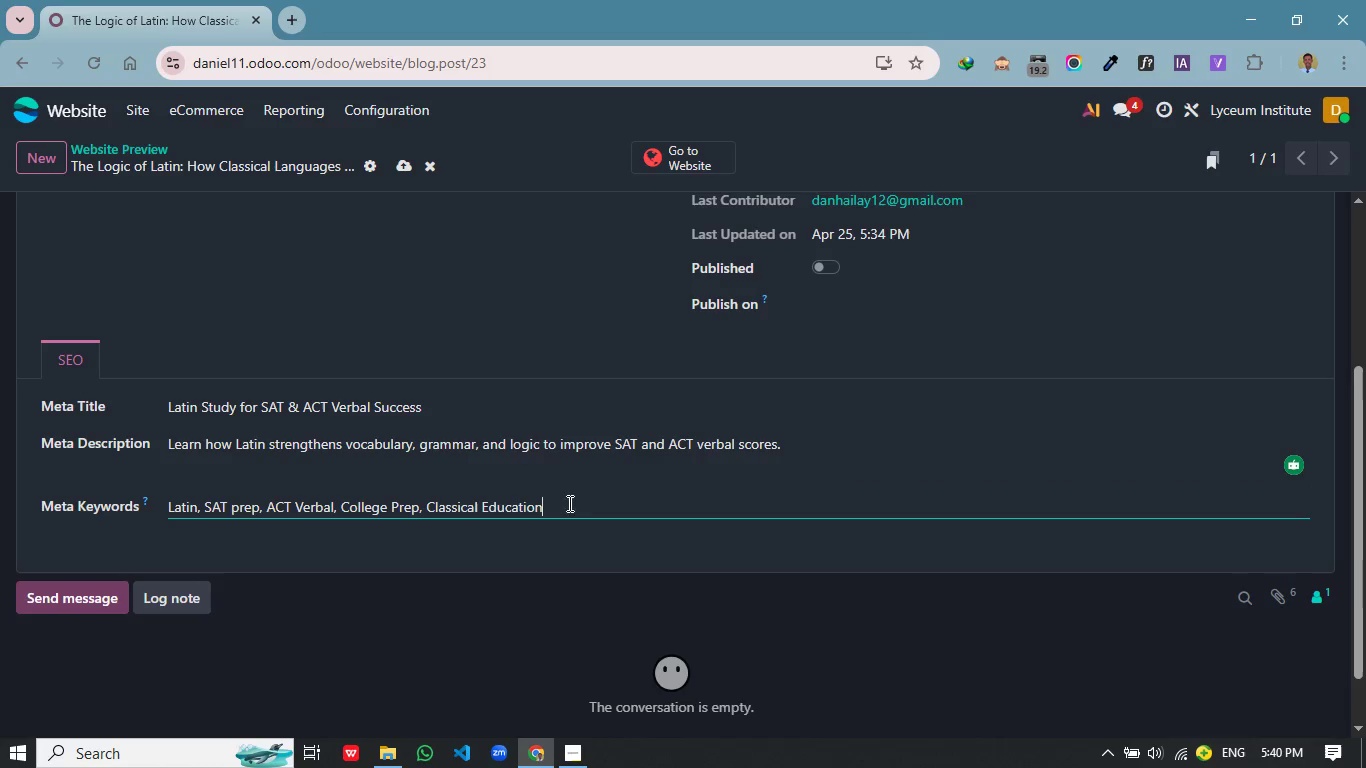 
left_click_drag(start_coordinate=[568, 503], to_coordinate=[160, 477])
 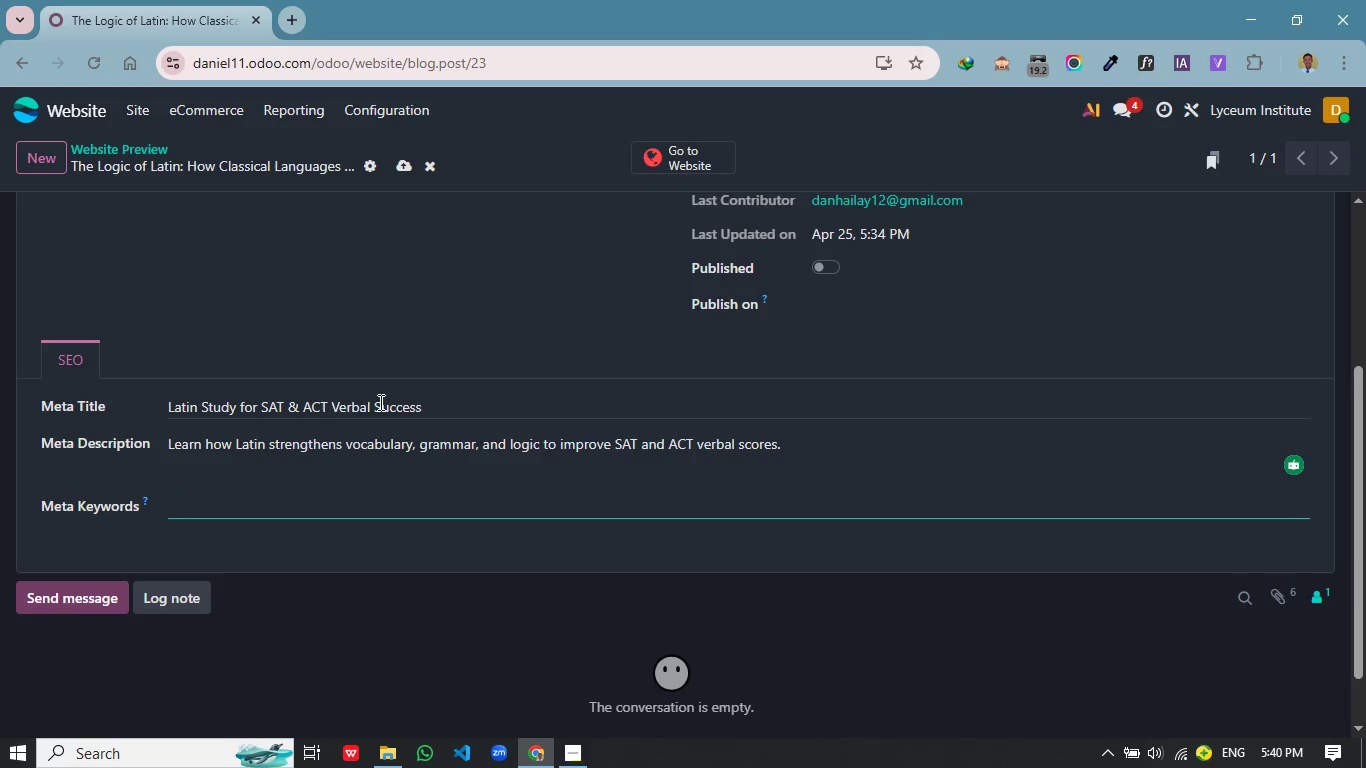 
key(Control+X)
 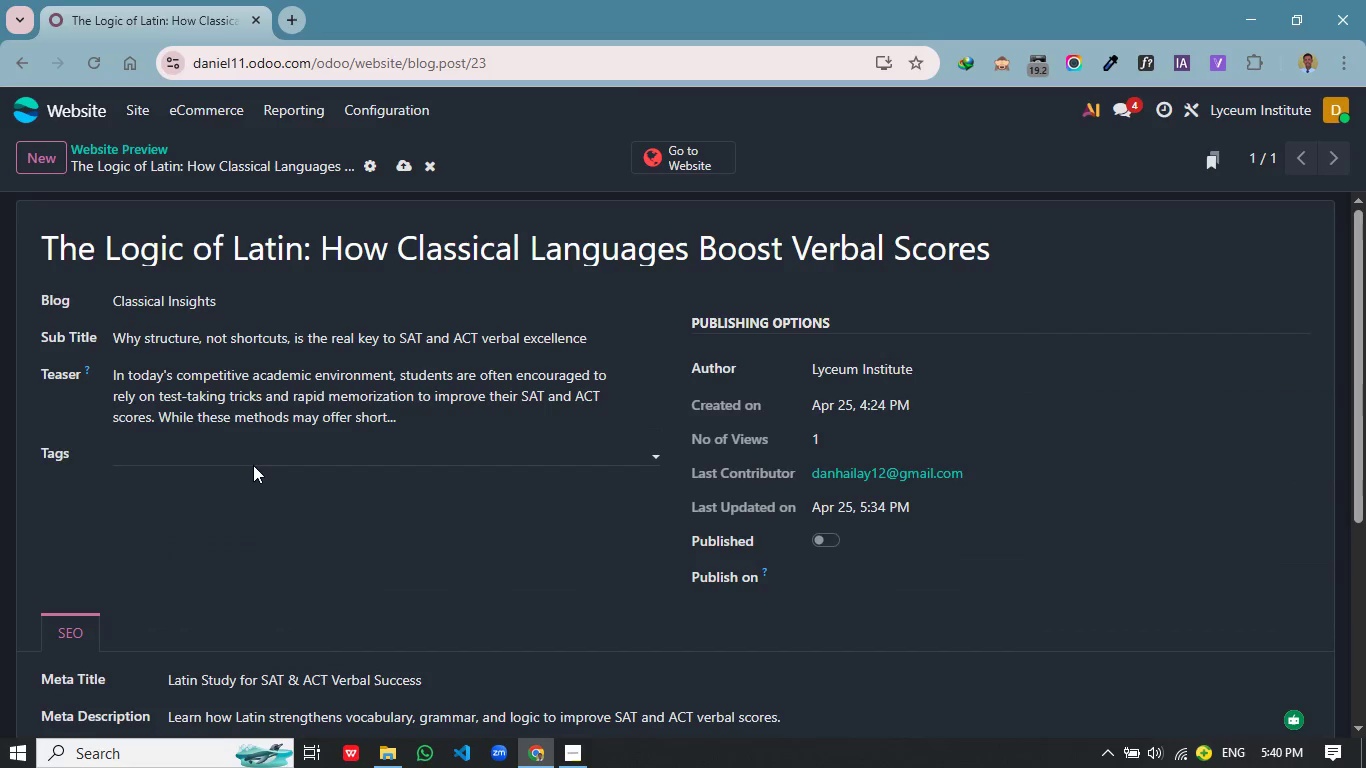 
left_click([253, 466])
 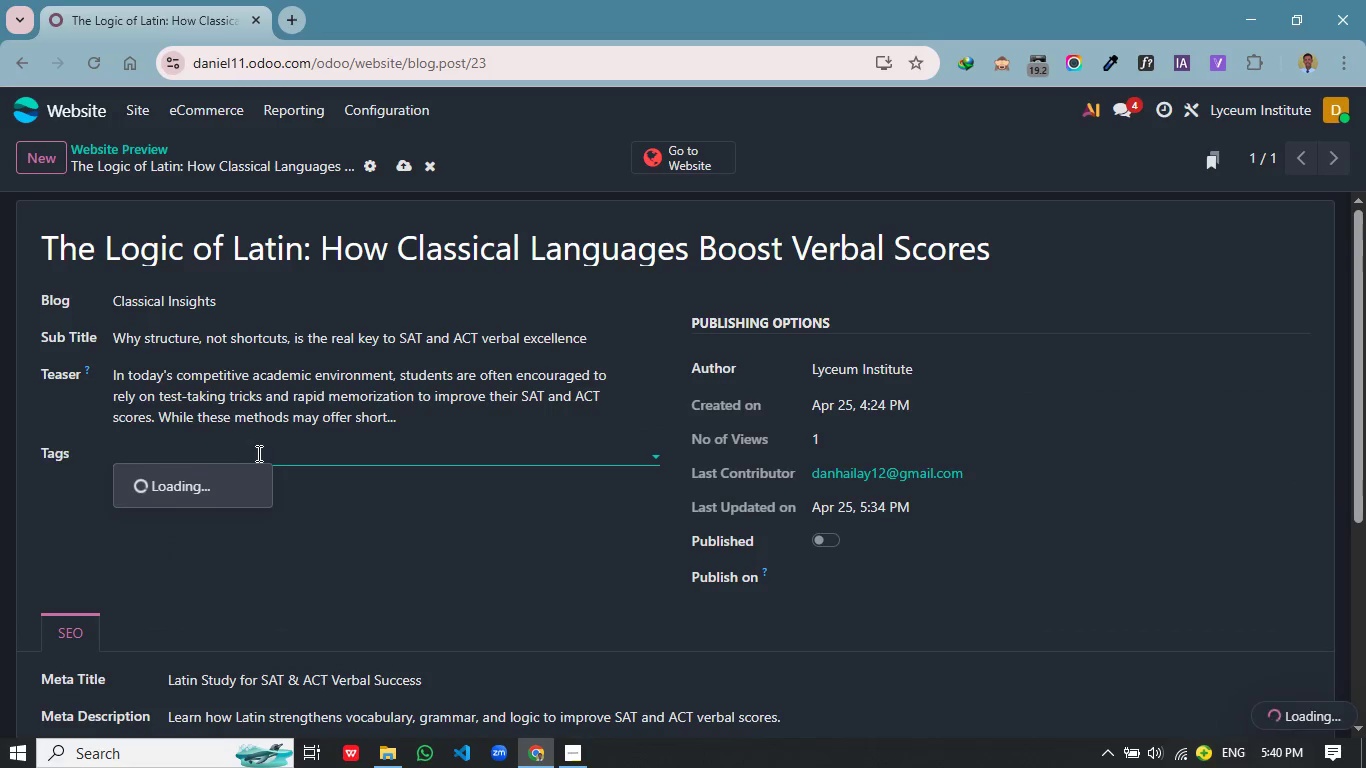 
scroll: coordinate [379, 402], scroll_direction: up, amount: 2.0
 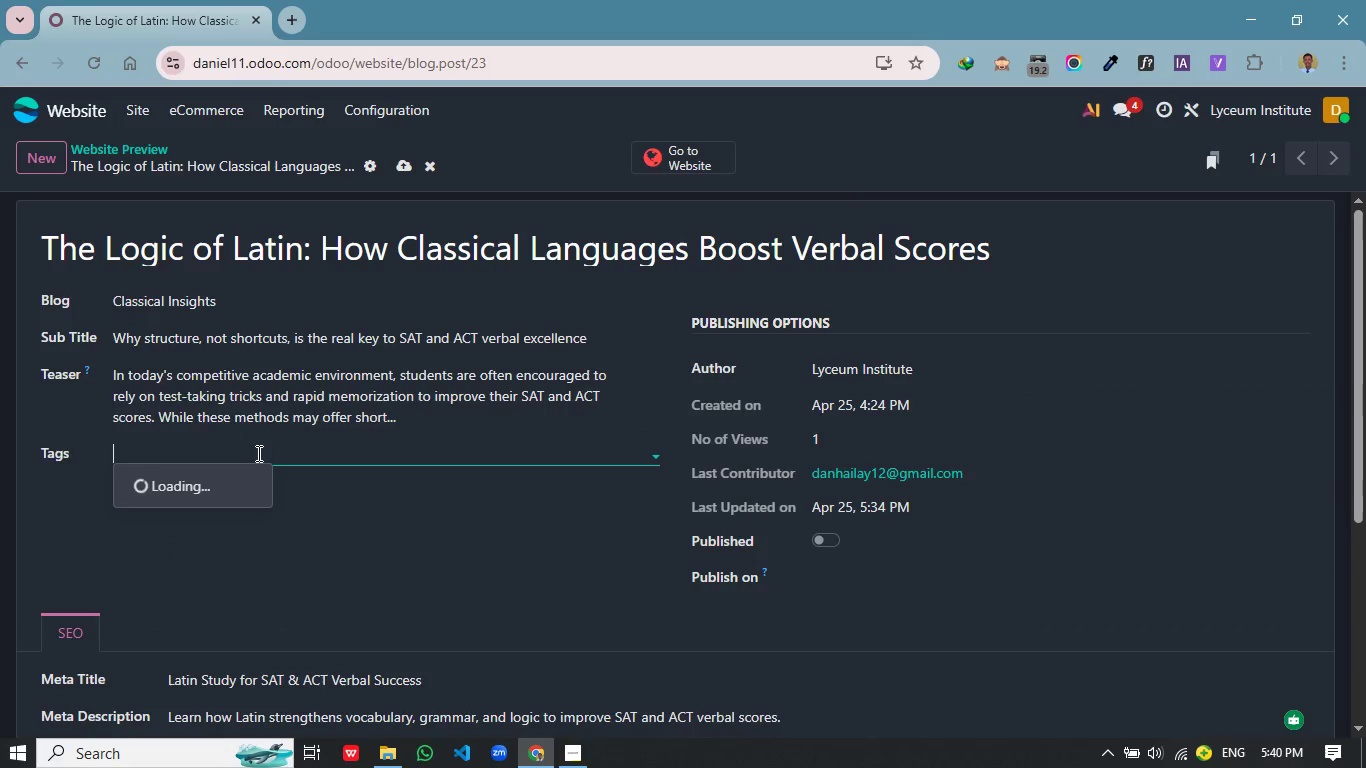 
double_click([257, 453])
 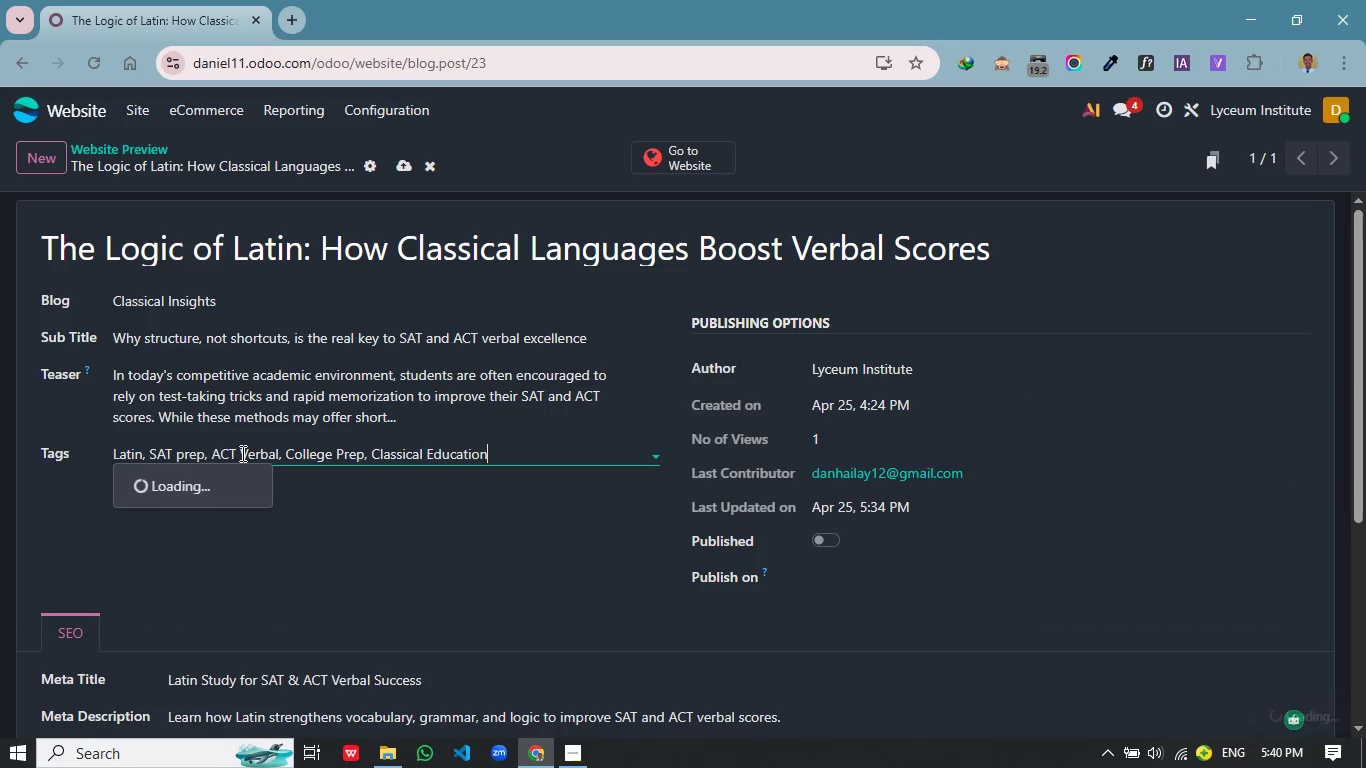 
key(Control+V)
 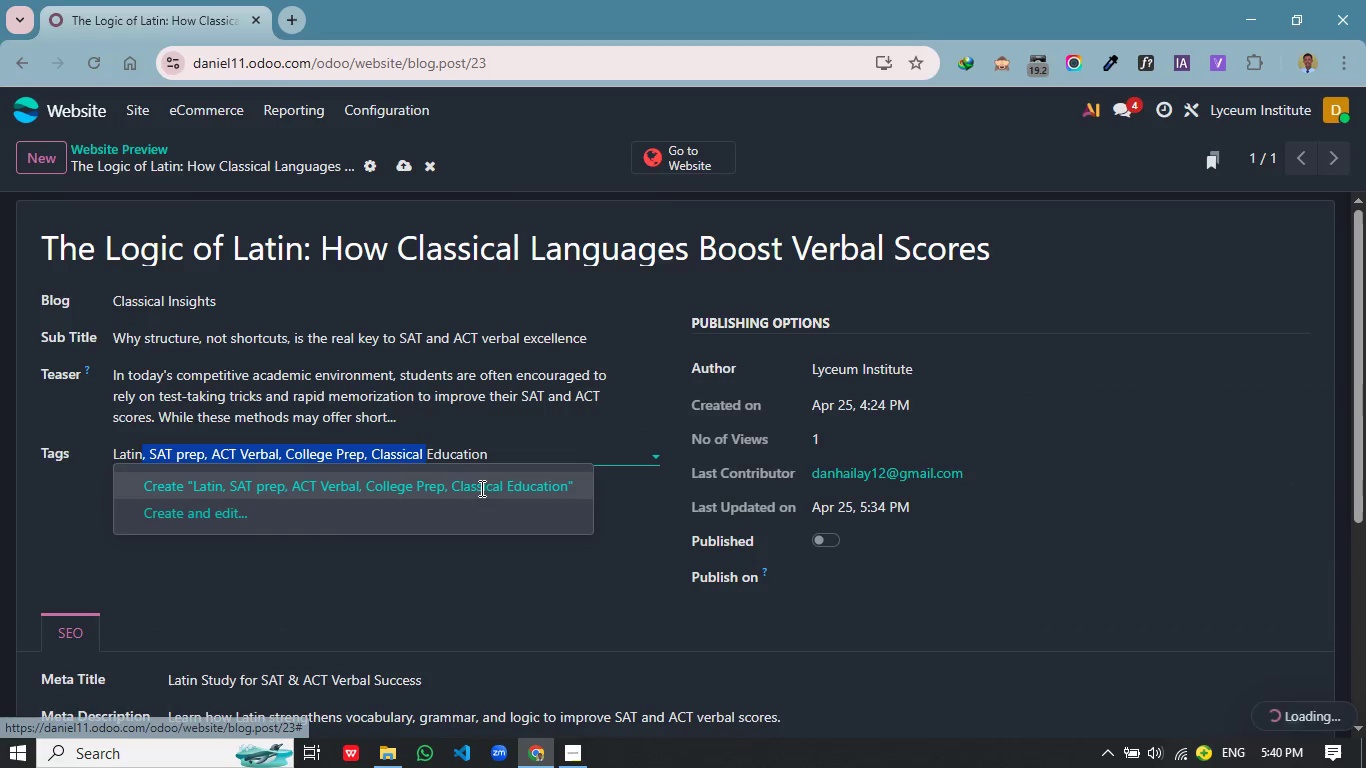 
left_click_drag(start_coordinate=[143, 457], to_coordinate=[548, 487])
 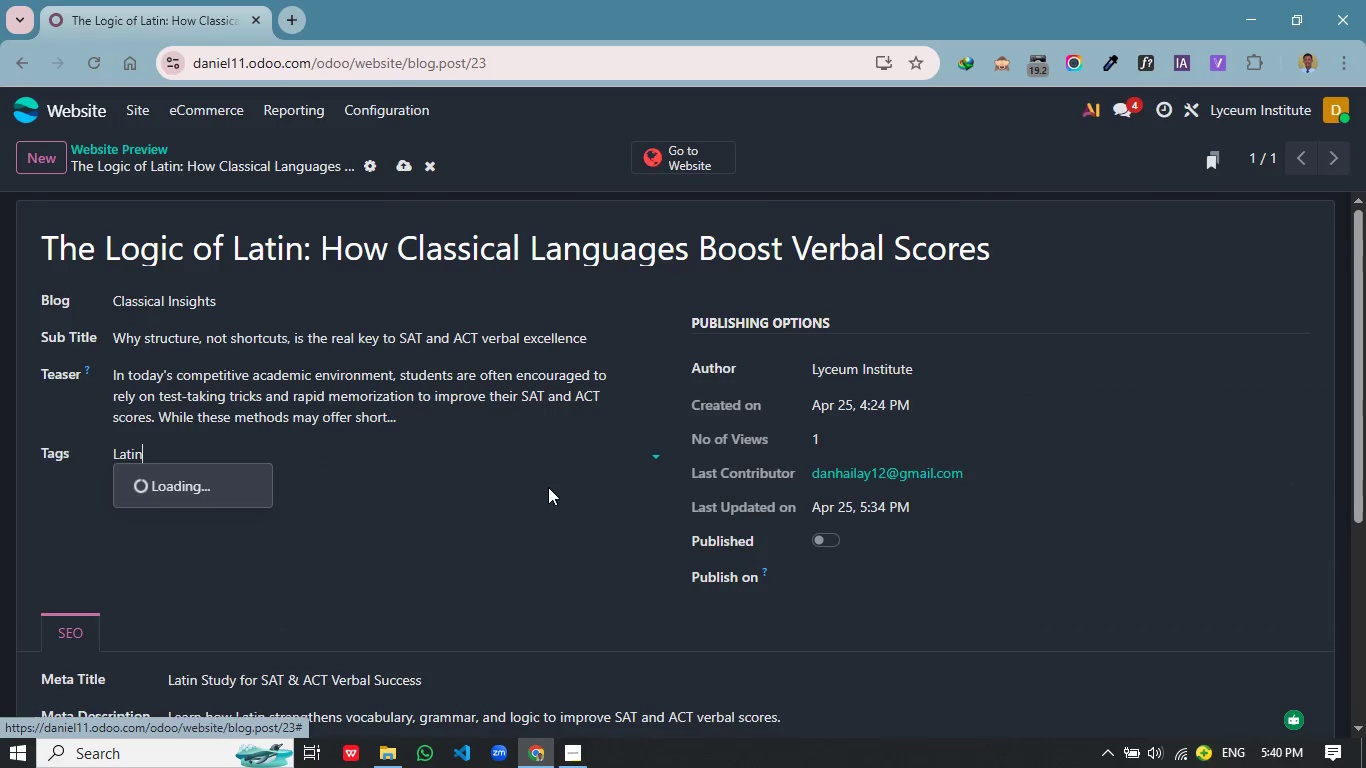 
key(Control+X)
 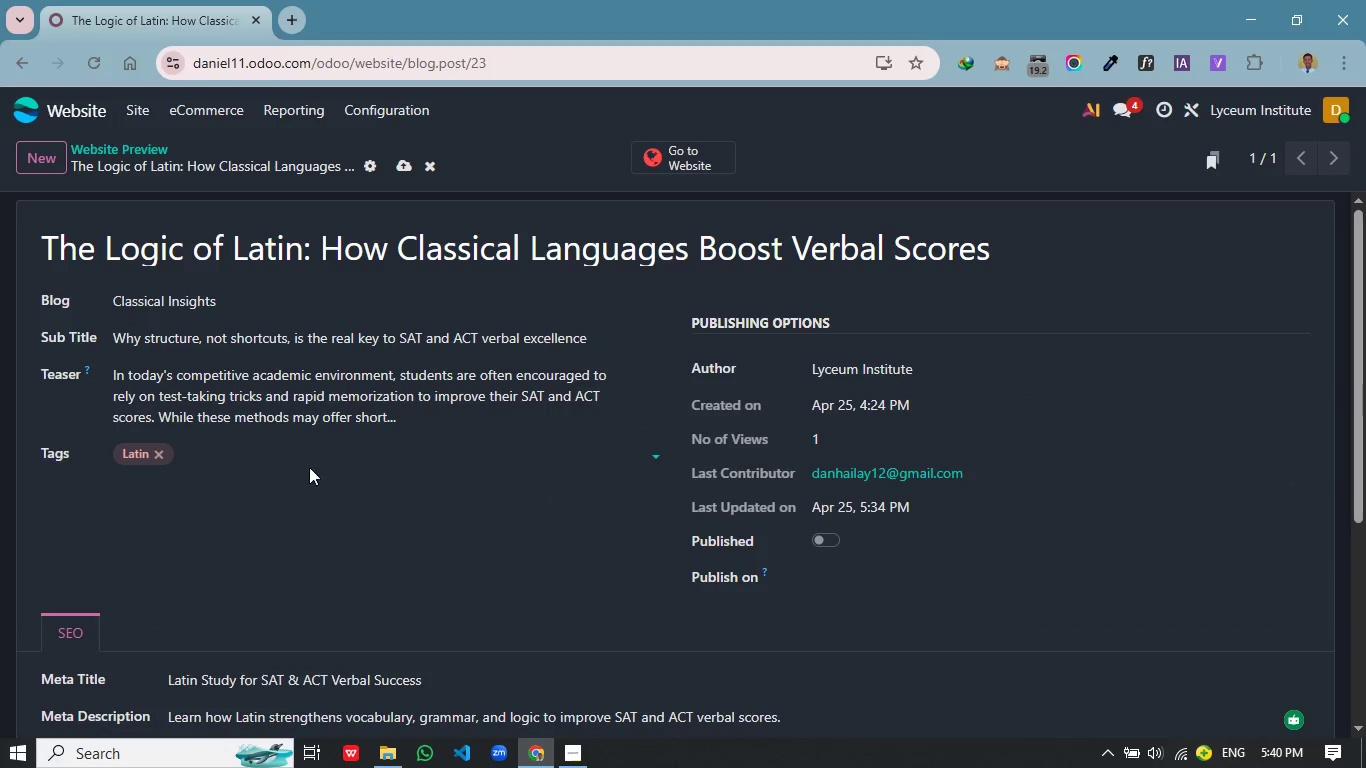 
key(Enter)
 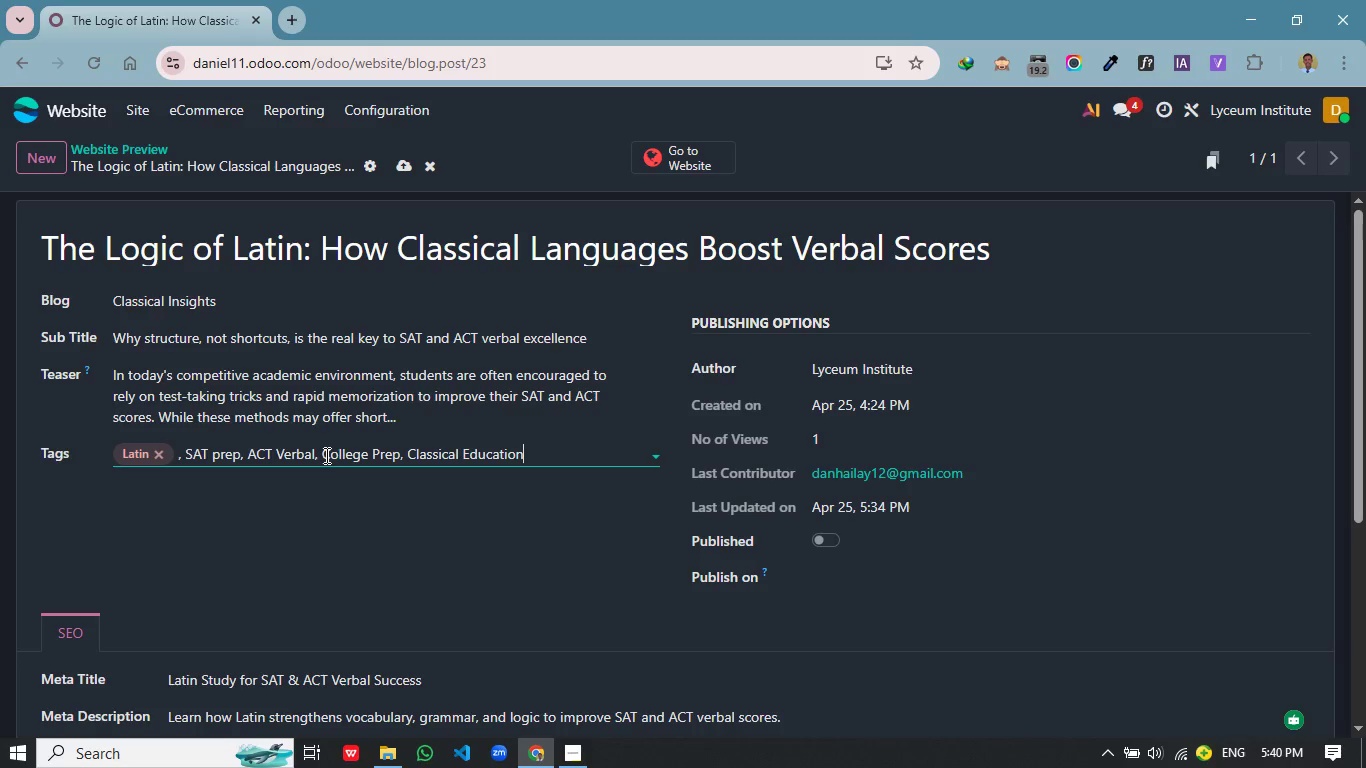 
key(Control+V)
 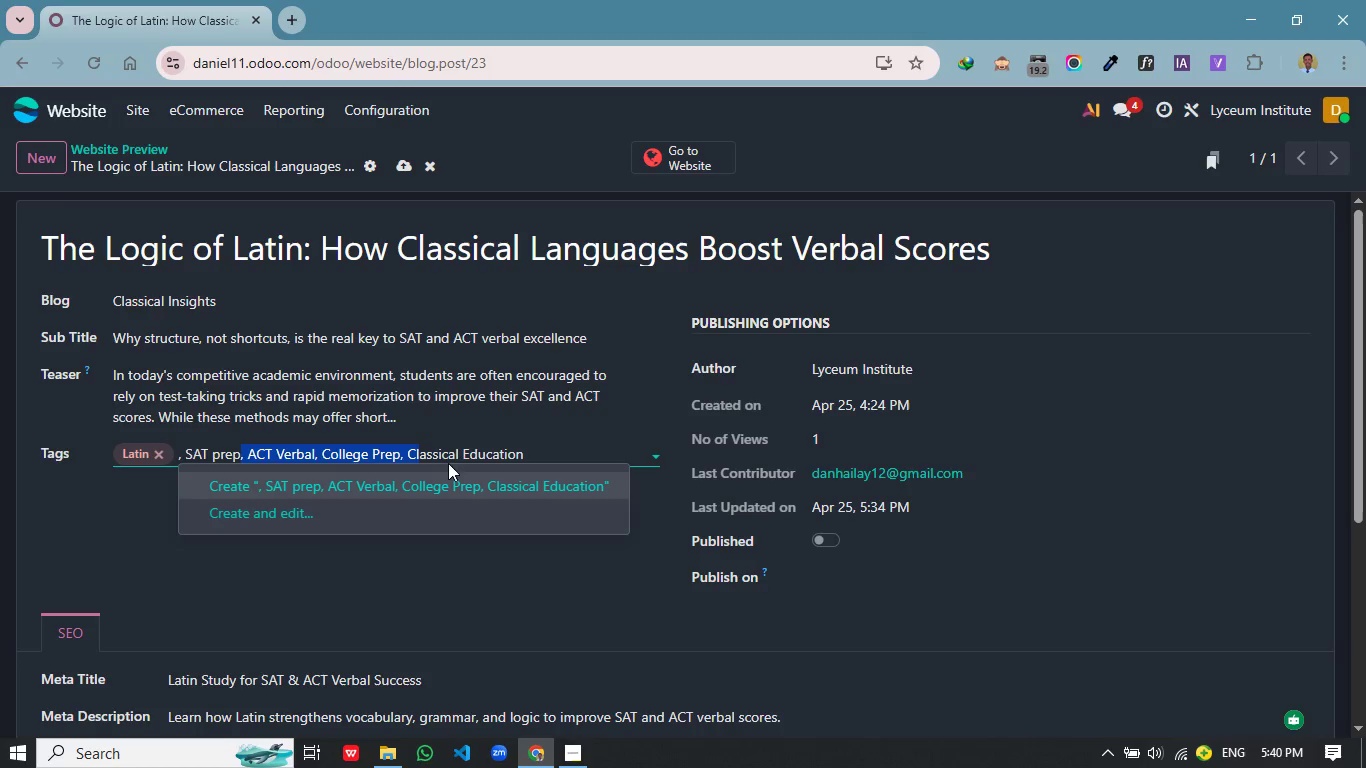 
left_click_drag(start_coordinate=[242, 459], to_coordinate=[555, 466])
 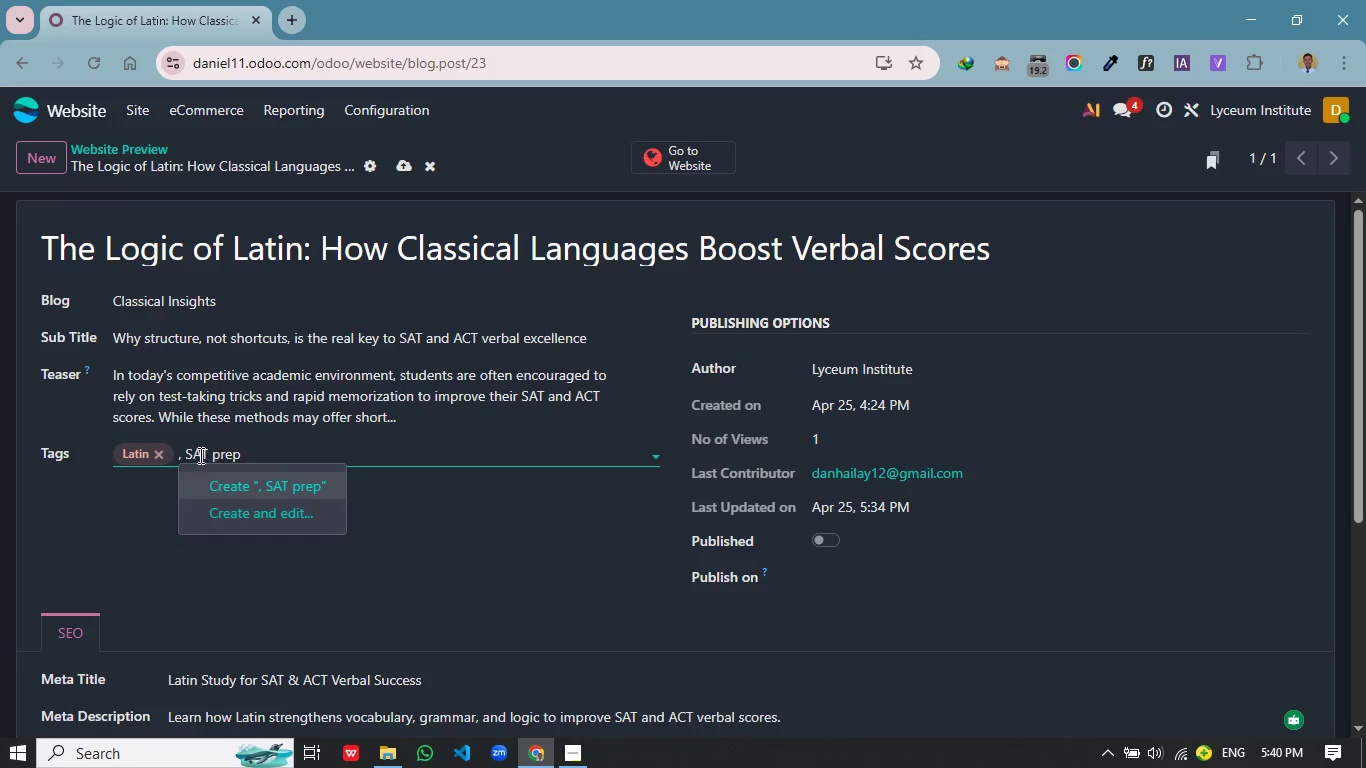 
key(Control+X)
 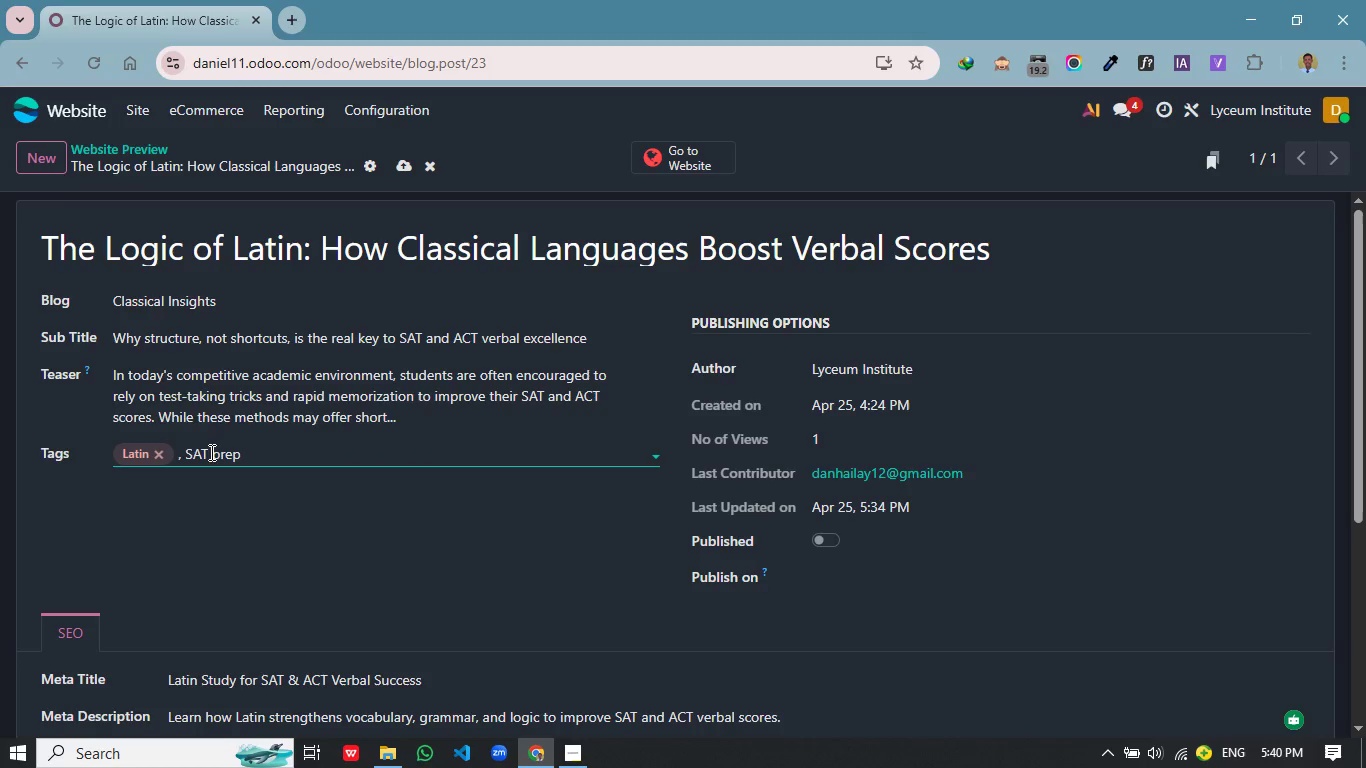 
left_click([188, 453])
 